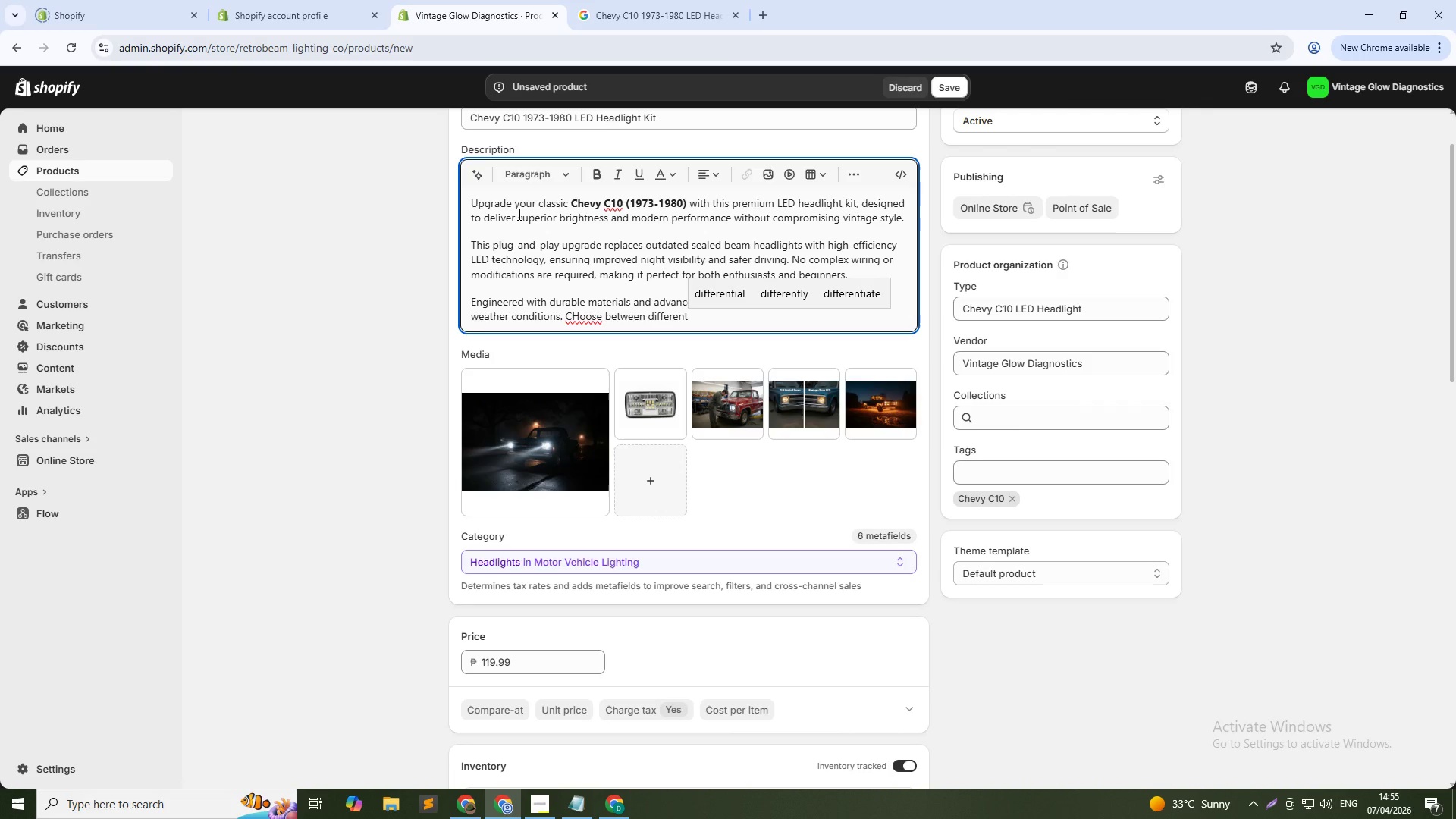 
left_click([581, 315])
 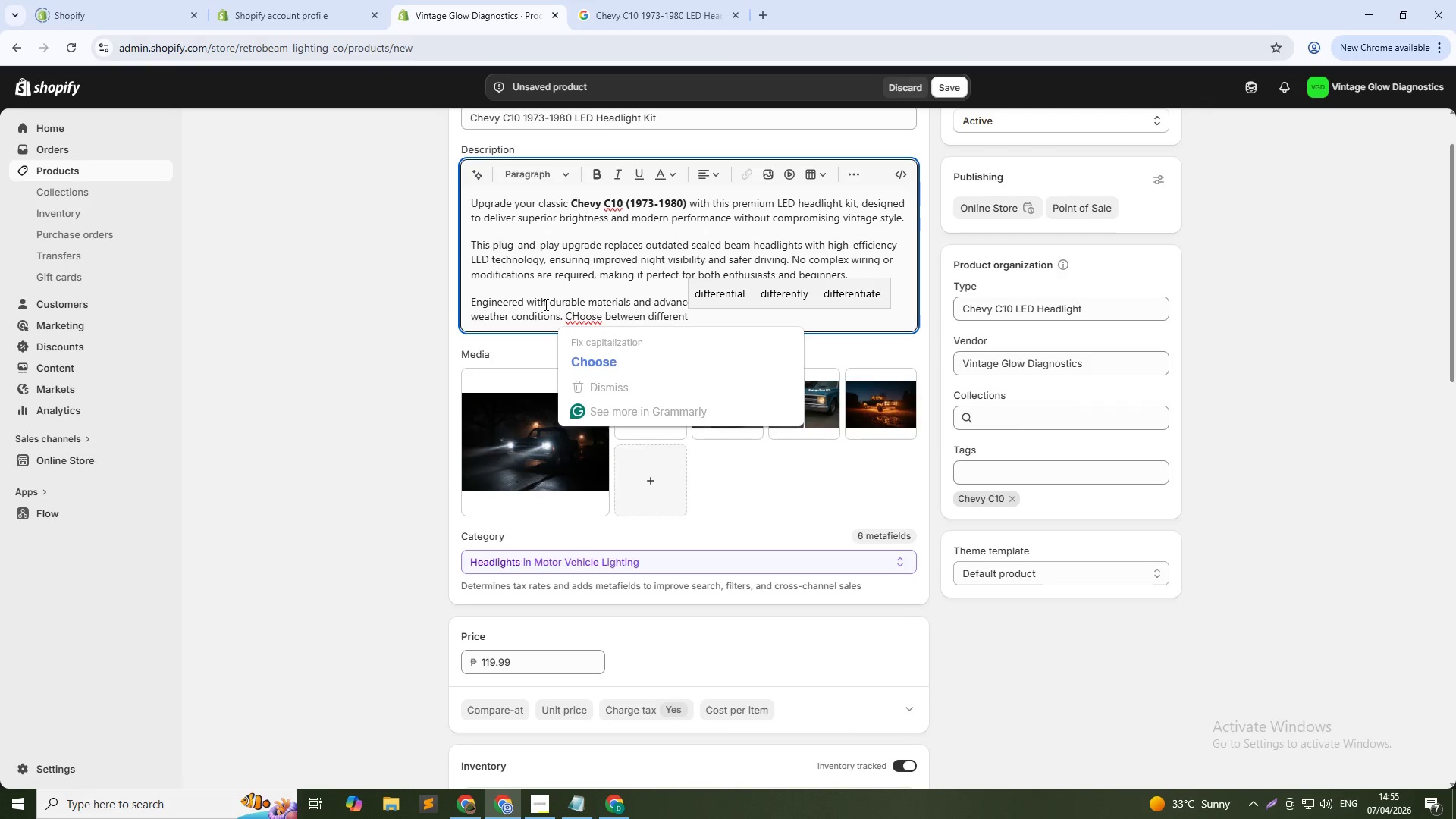 
key(Backspace)
type(h color tme)
key(Backspace)
key(Backspace)
type(emparature and lens )
key(Backspace)
key(Backspace)
key(Backspace)
key(Backspace)
key(Backspace)
key(Backspace)
type(erature and lens stl)
key(Backspace)
type(yles to math)
key(Backspace)
type(ch your truck's look and drivingh )
key(Backspace)
key(Backspace)
key(Backspace)
type(g needs.)
 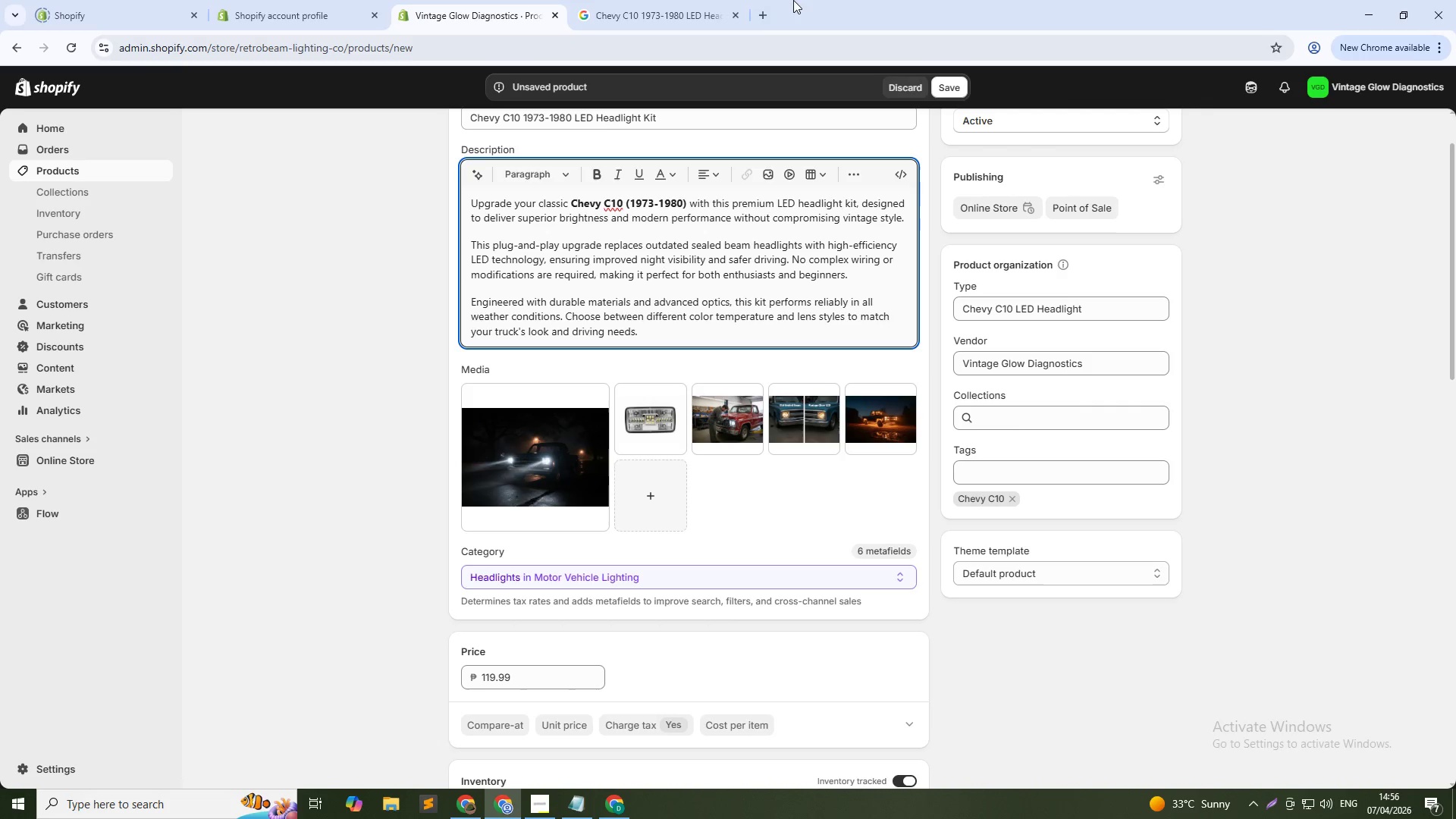 
hold_key(key=ArrowRight, duration=1.19)
 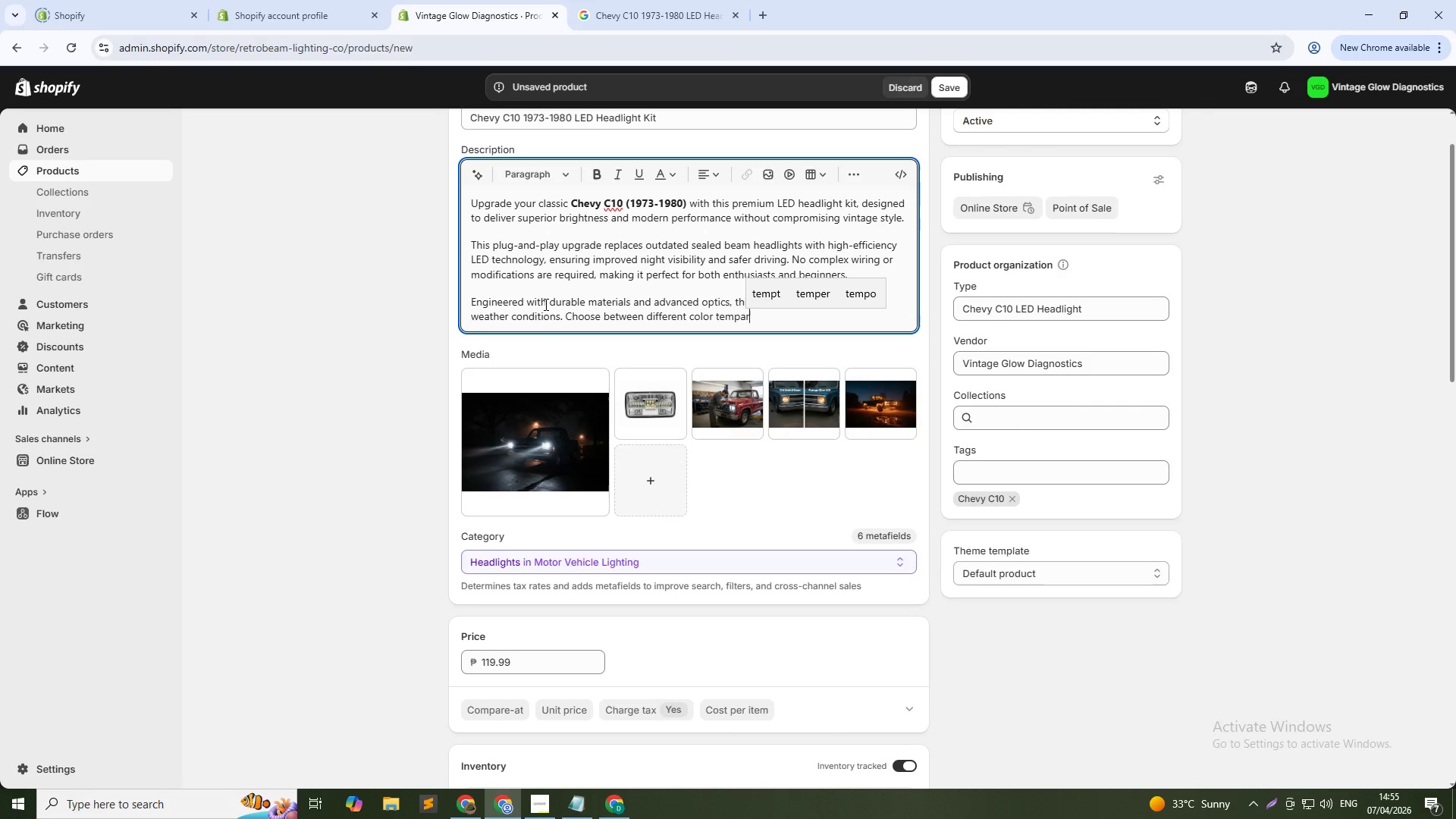 
key(Enter)
 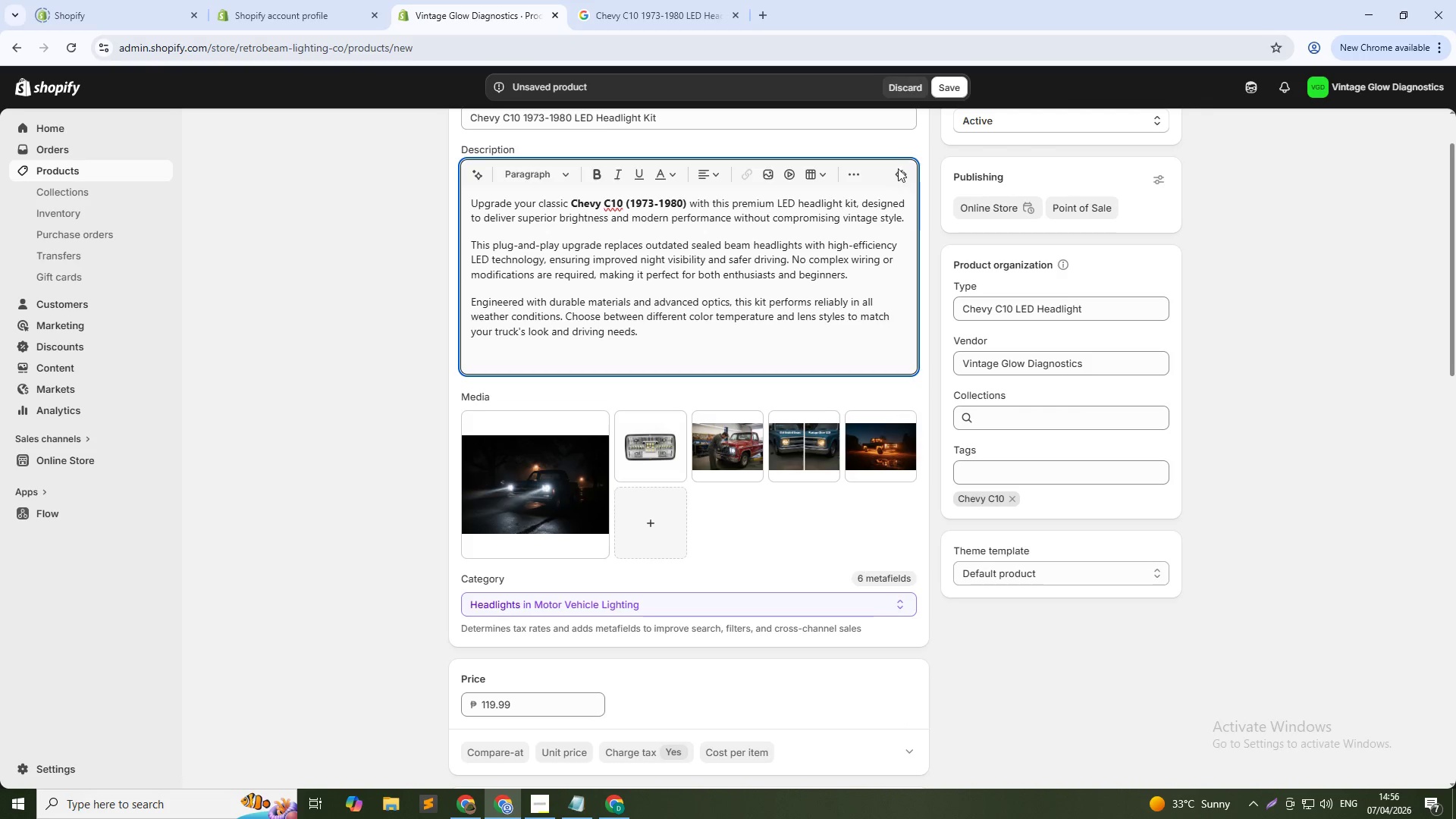 
left_click([897, 178])
 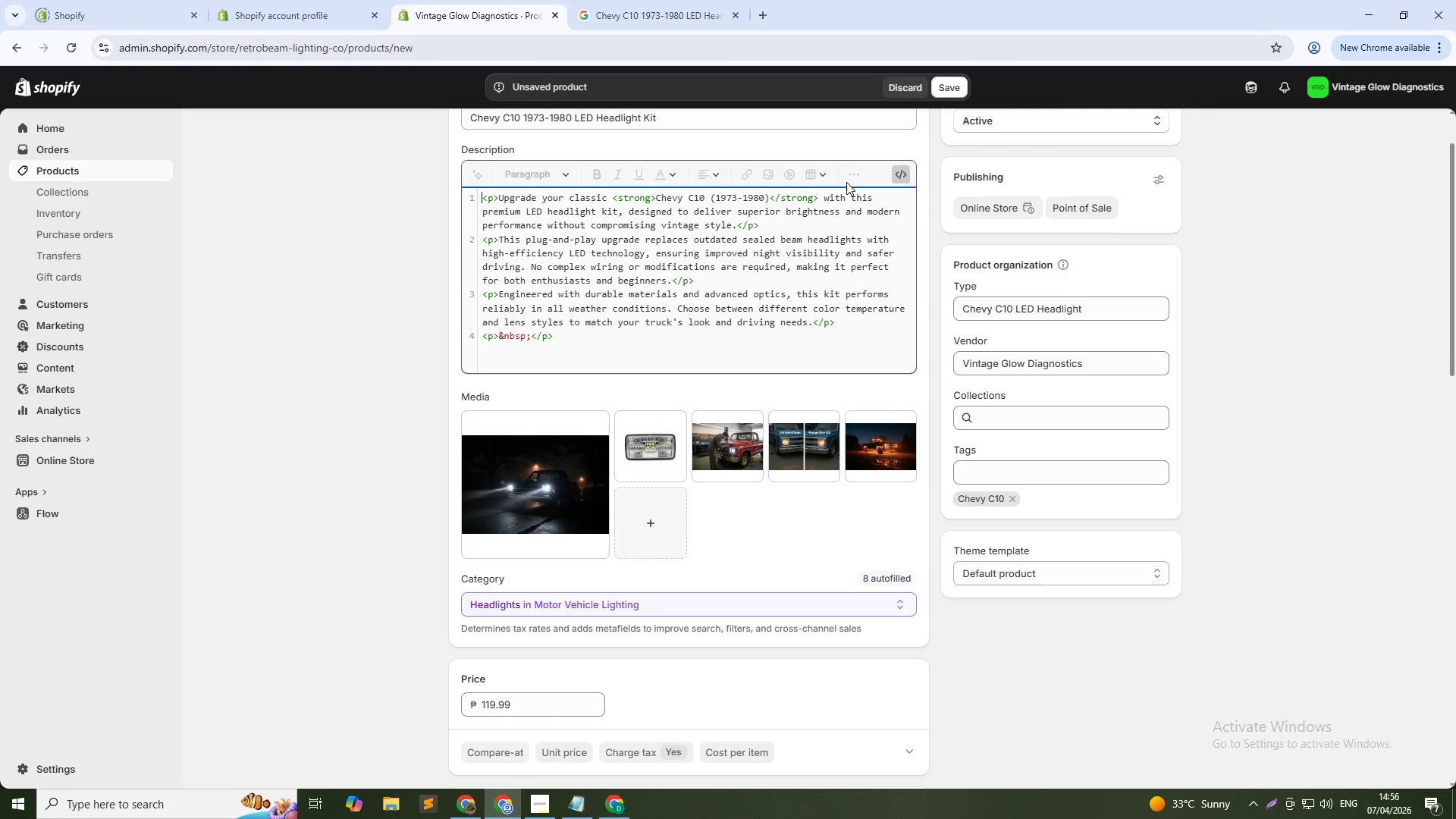 
wait(10.27)
 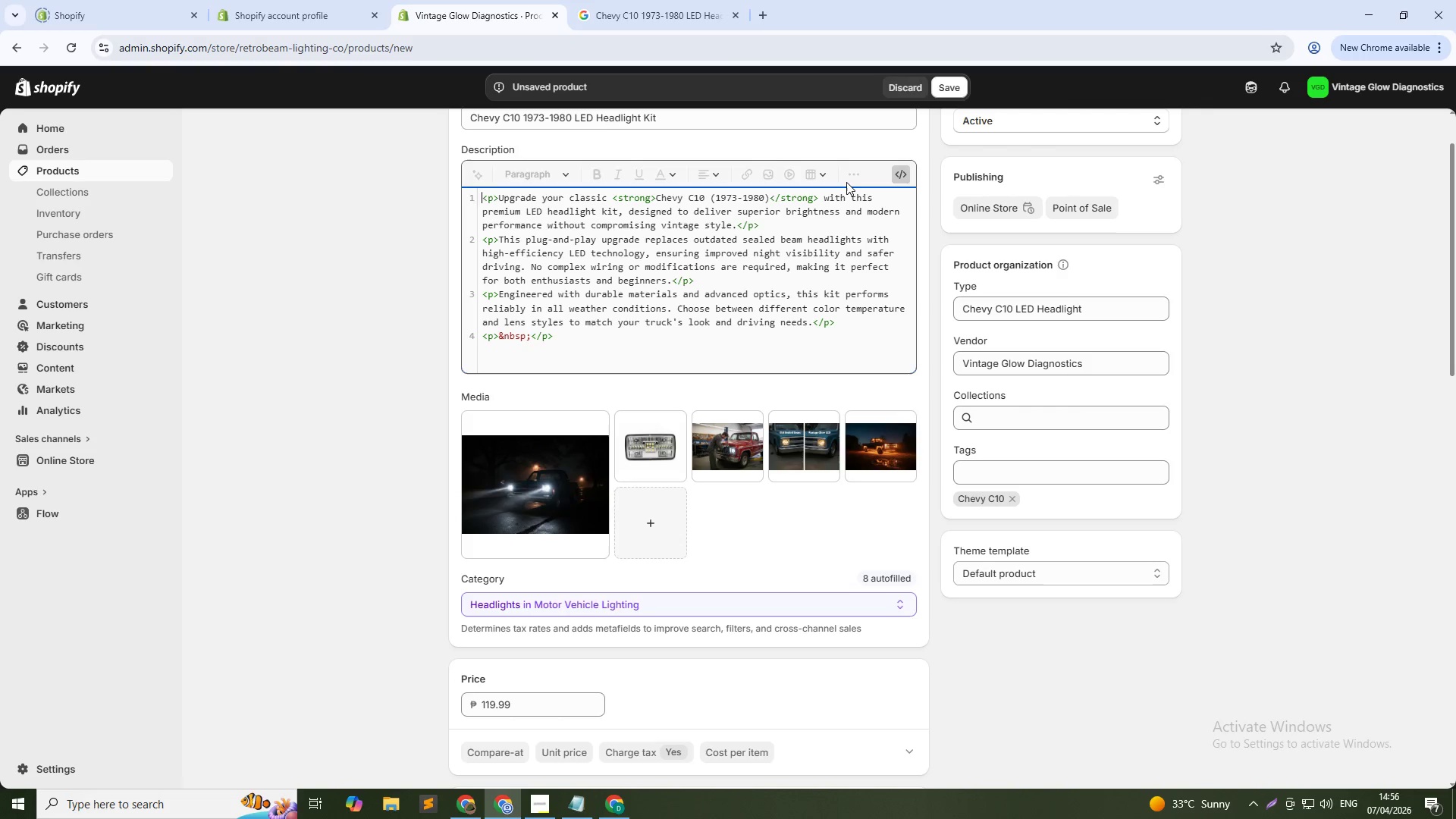 
left_click([952, 86])
 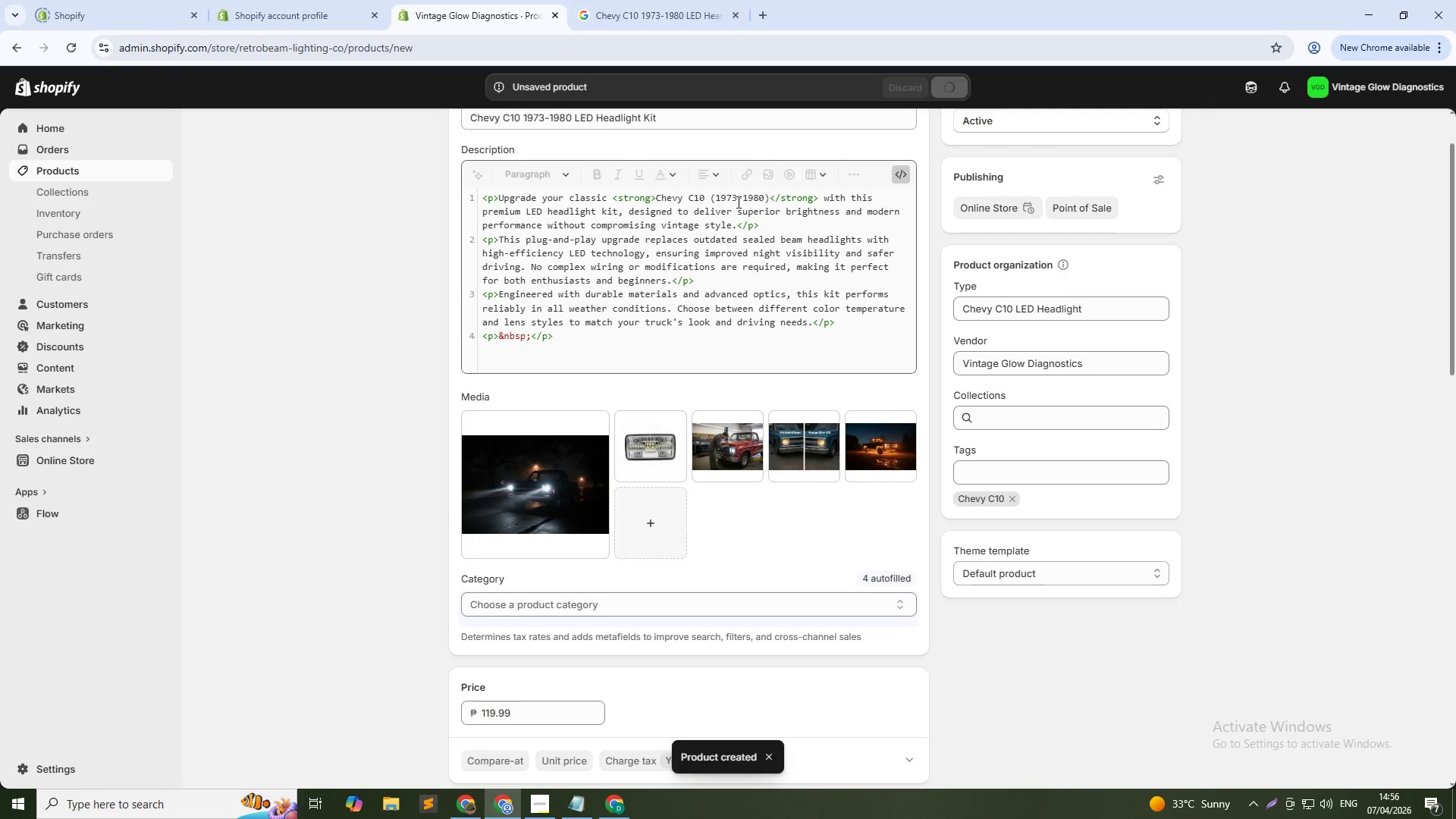 
wait(13.08)
 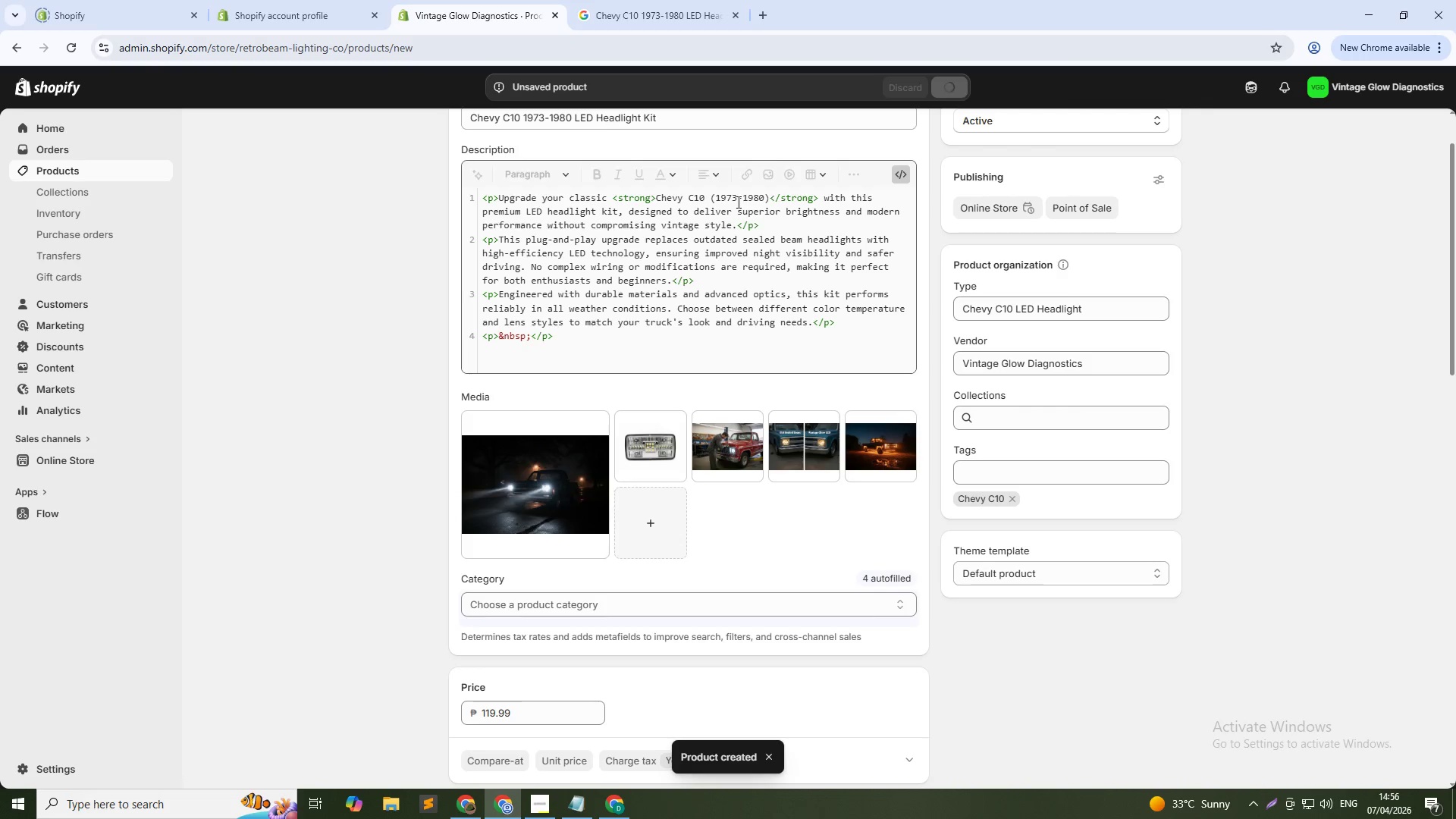 
left_click([463, 131])
 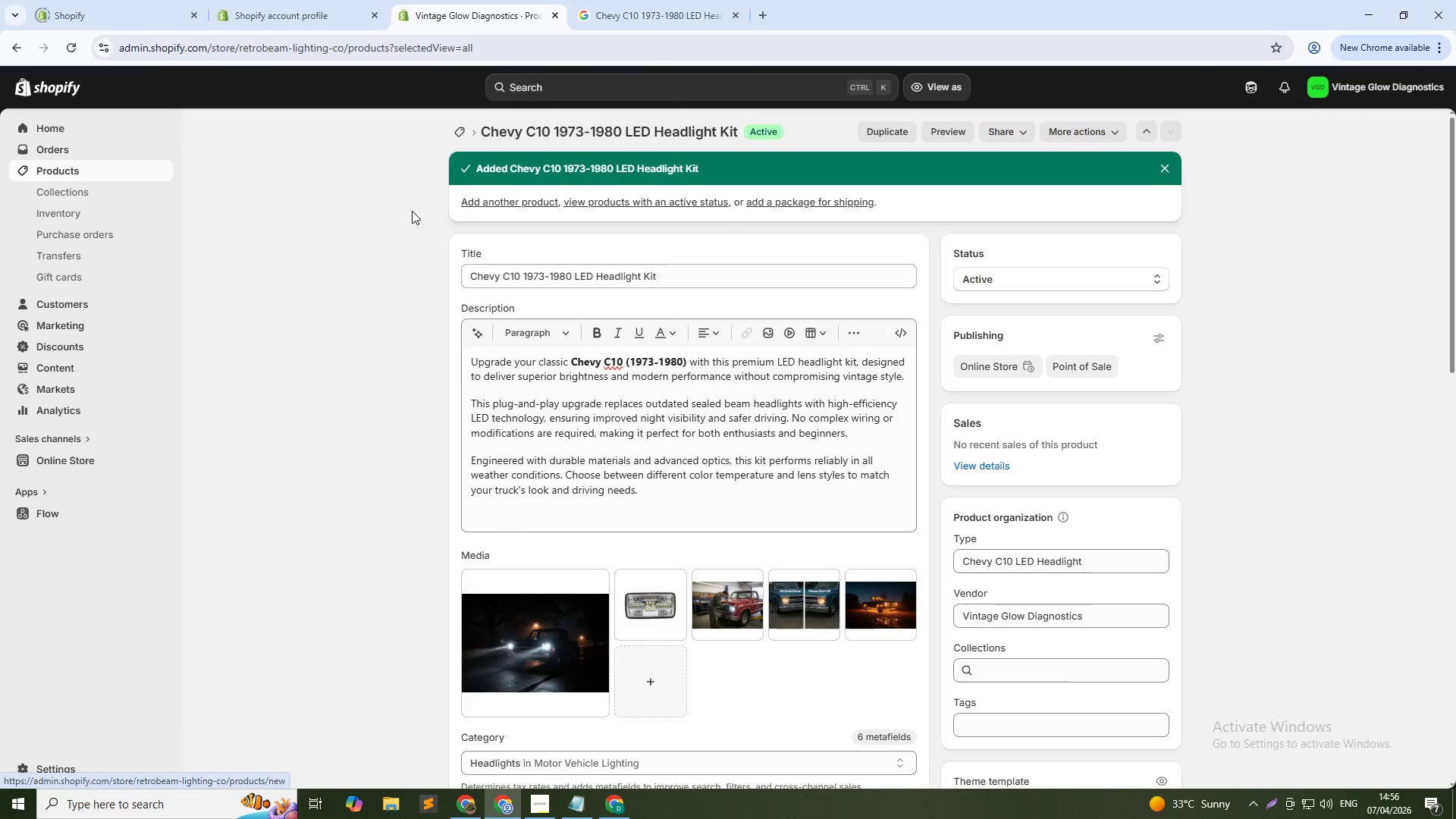 
mouse_move([378, 232])
 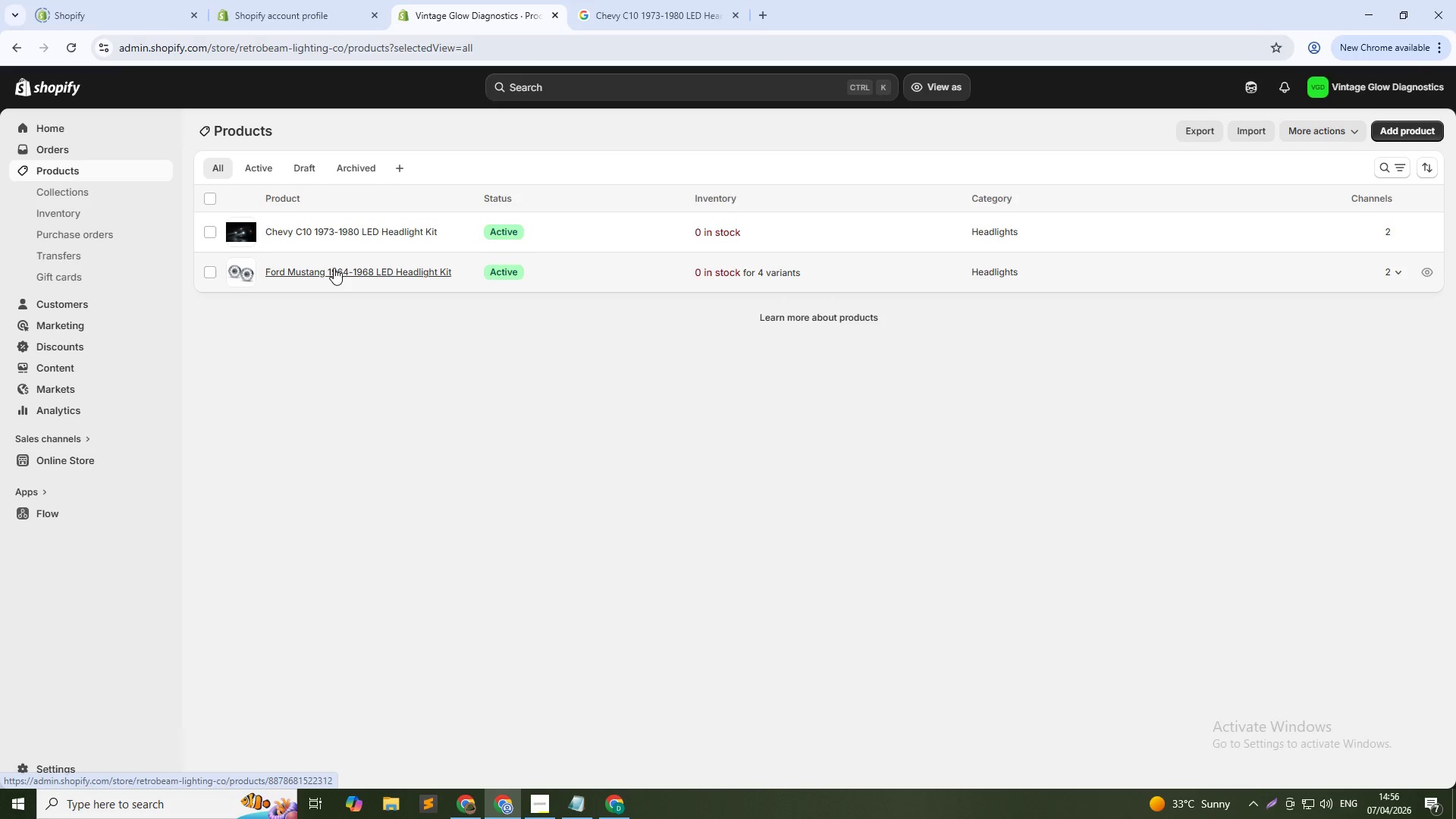 
left_click([334, 268])
 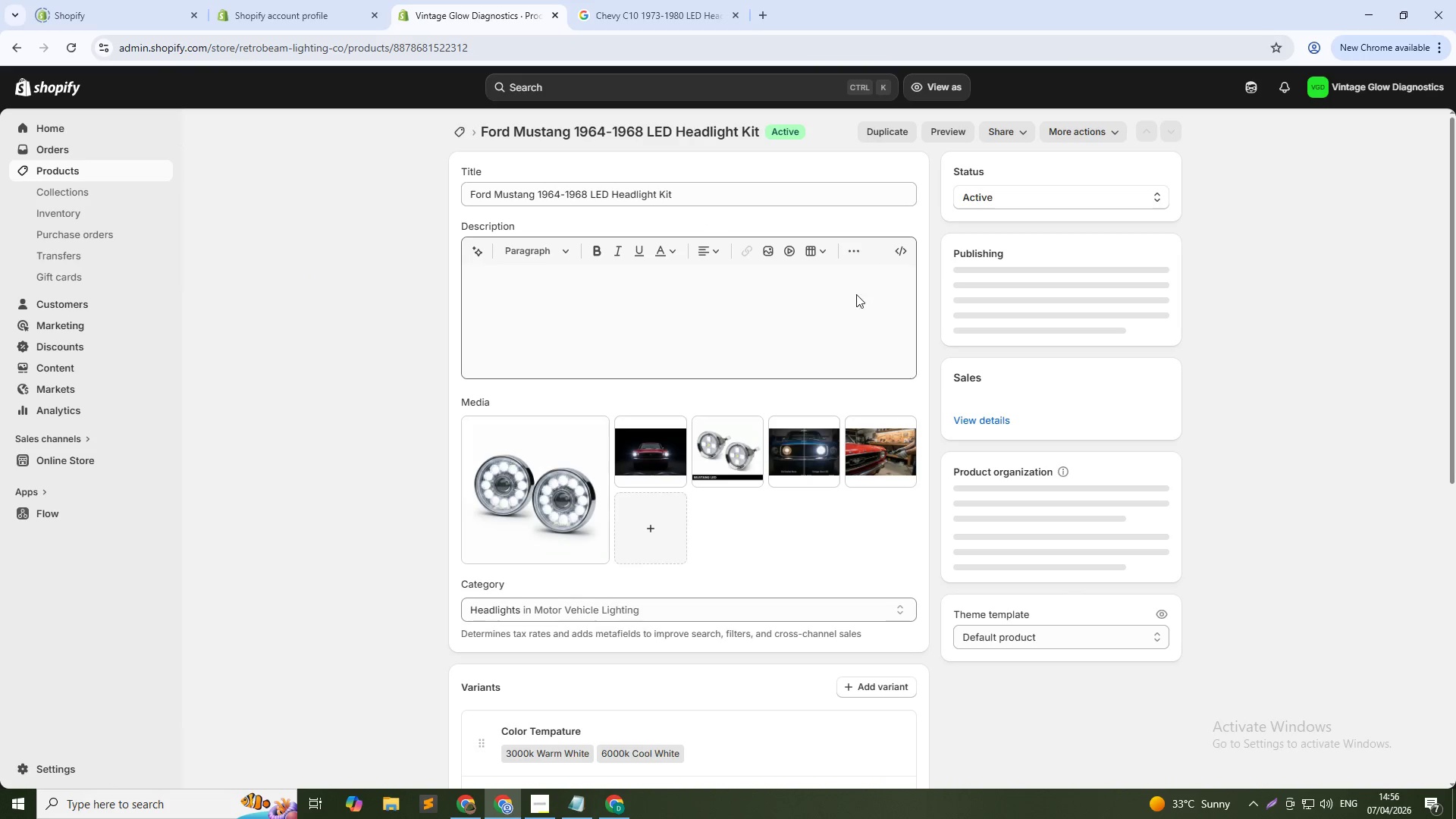 
left_click([900, 249])
 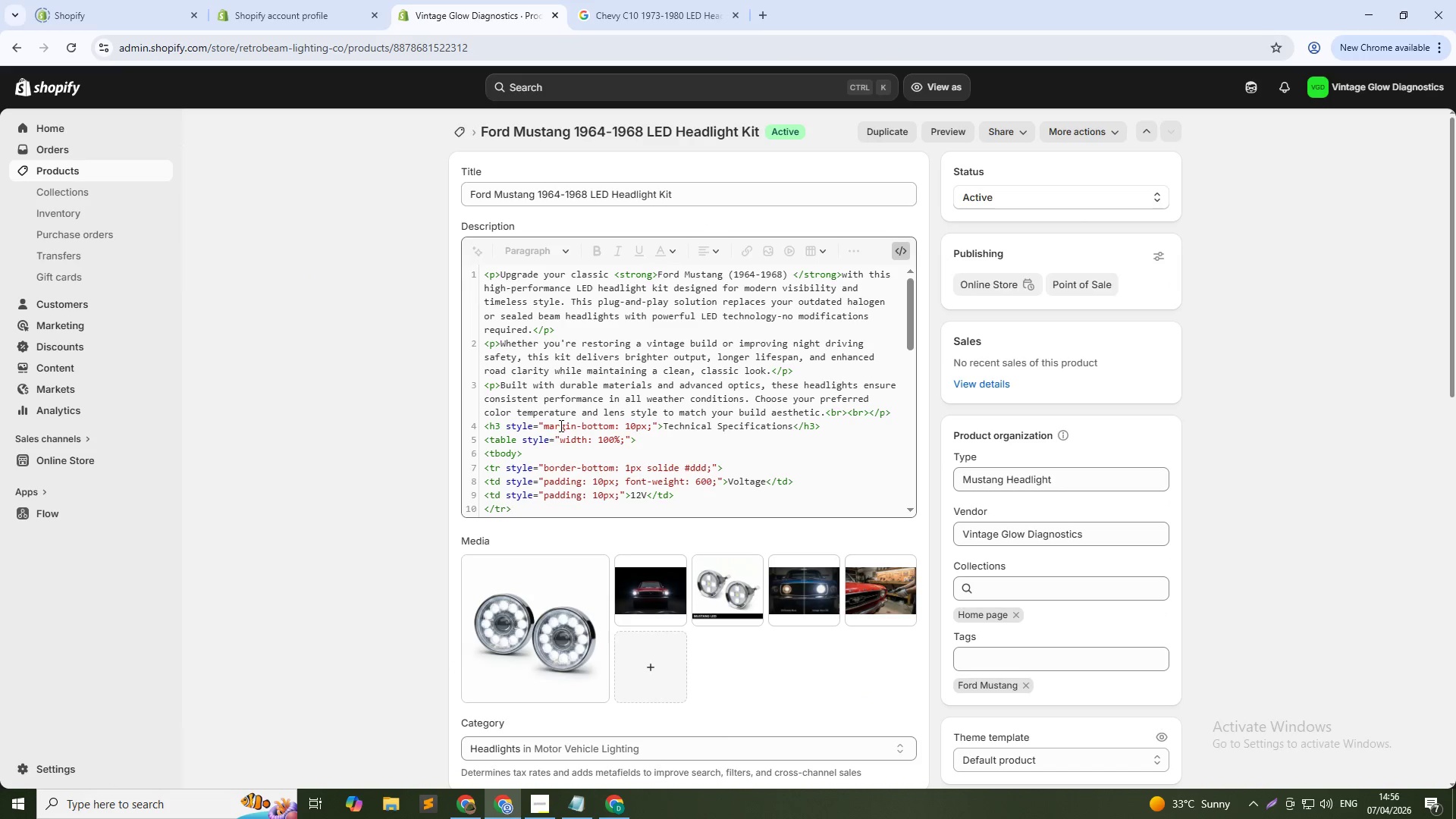 
scroll: coordinate [531, 435], scroll_direction: down, amount: 1.0
 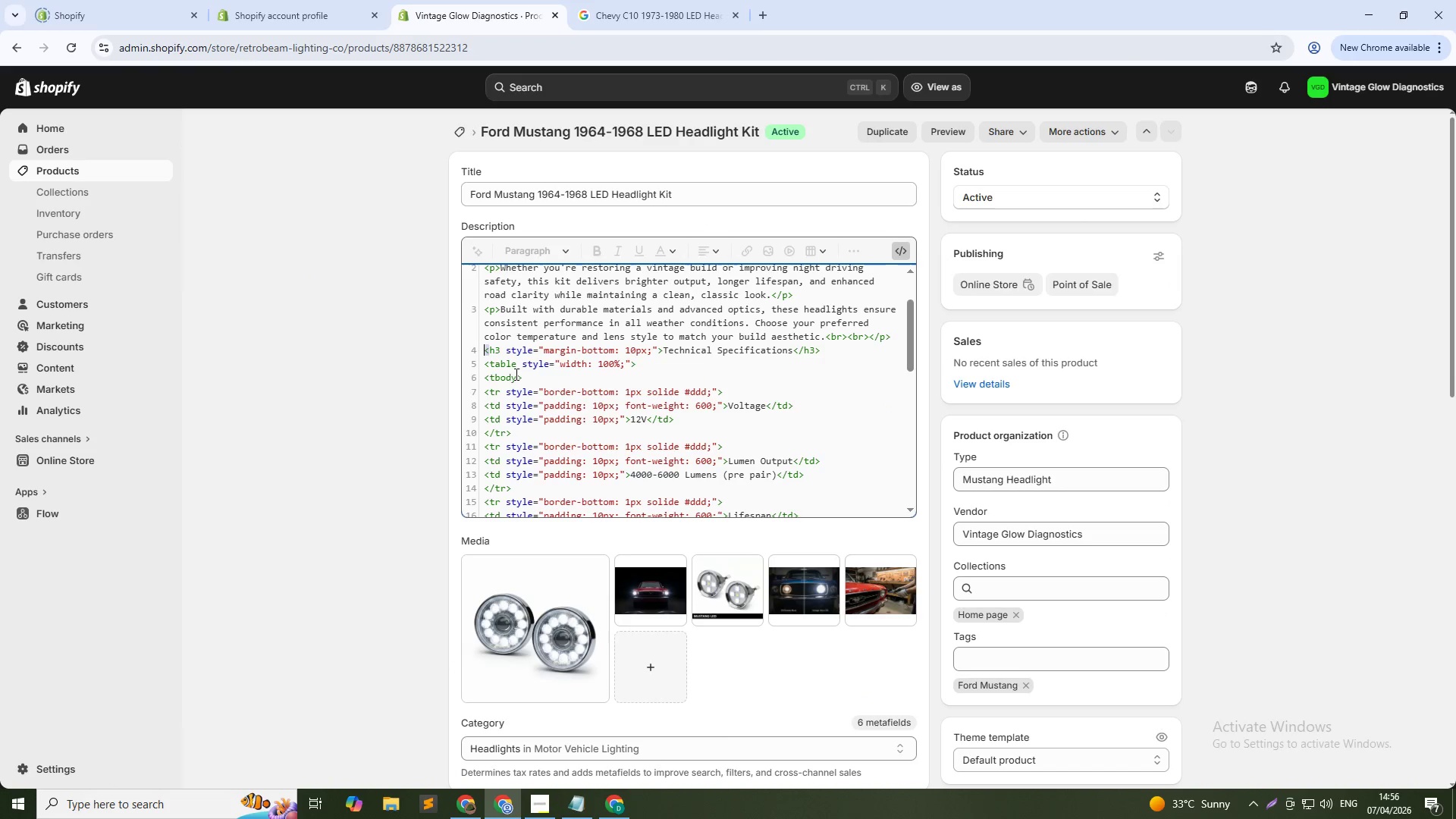 
key(Control+Shift+ArrowDown)
 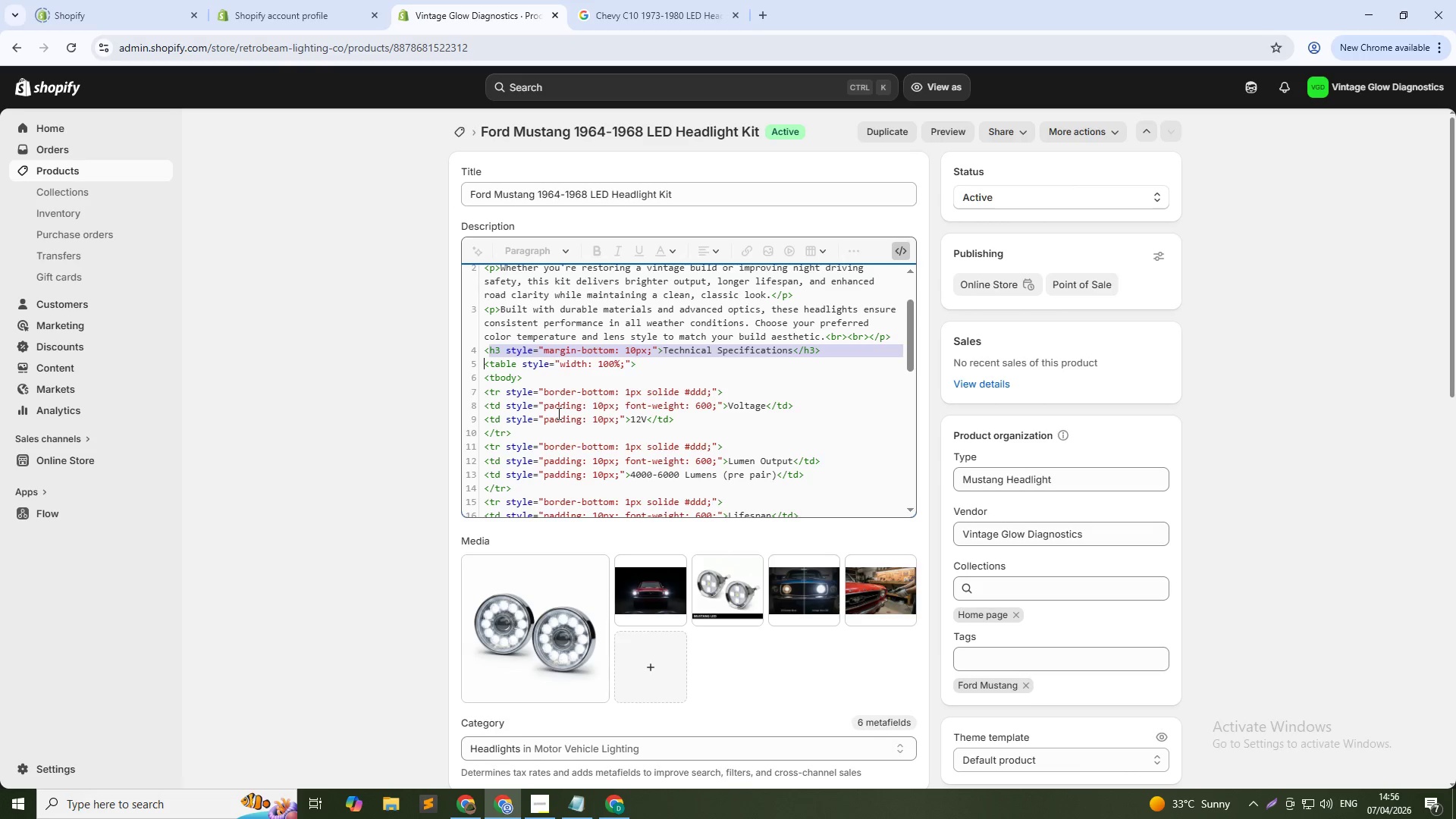 
key(Control+Shift+ArrowDown)
 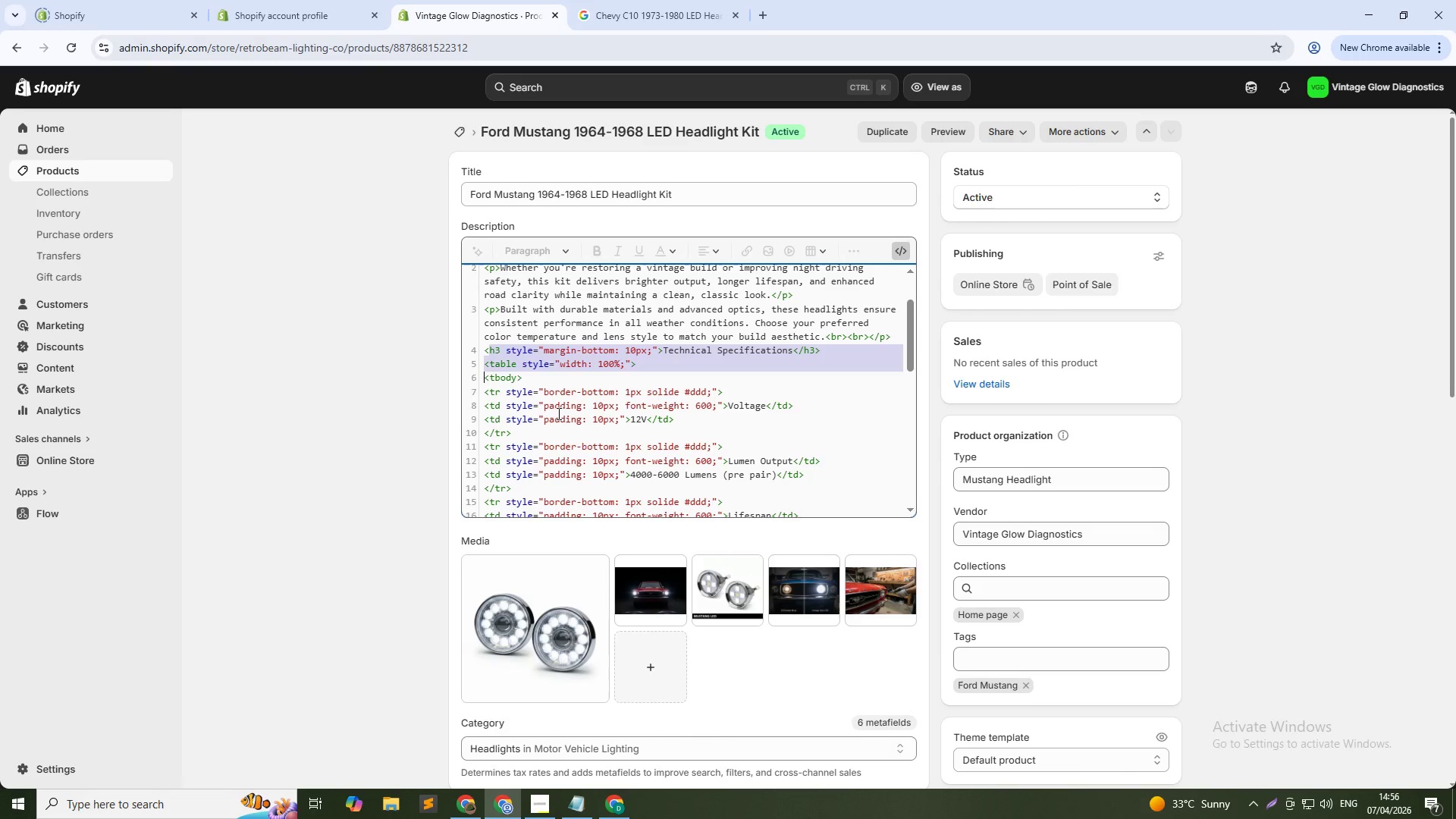 
key(Control+Shift+ArrowDown)
 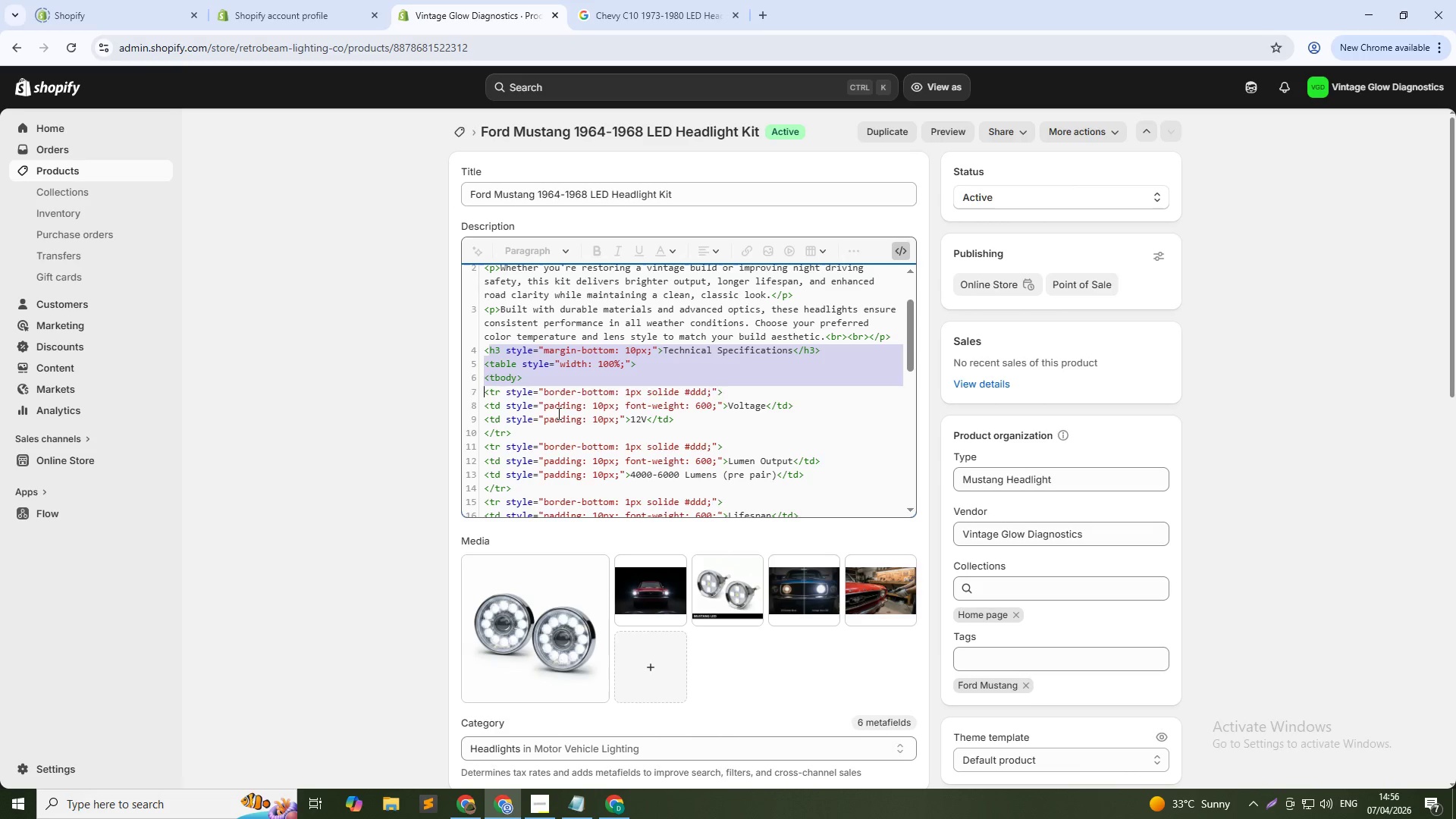 
key(Control+Shift+ArrowDown)
 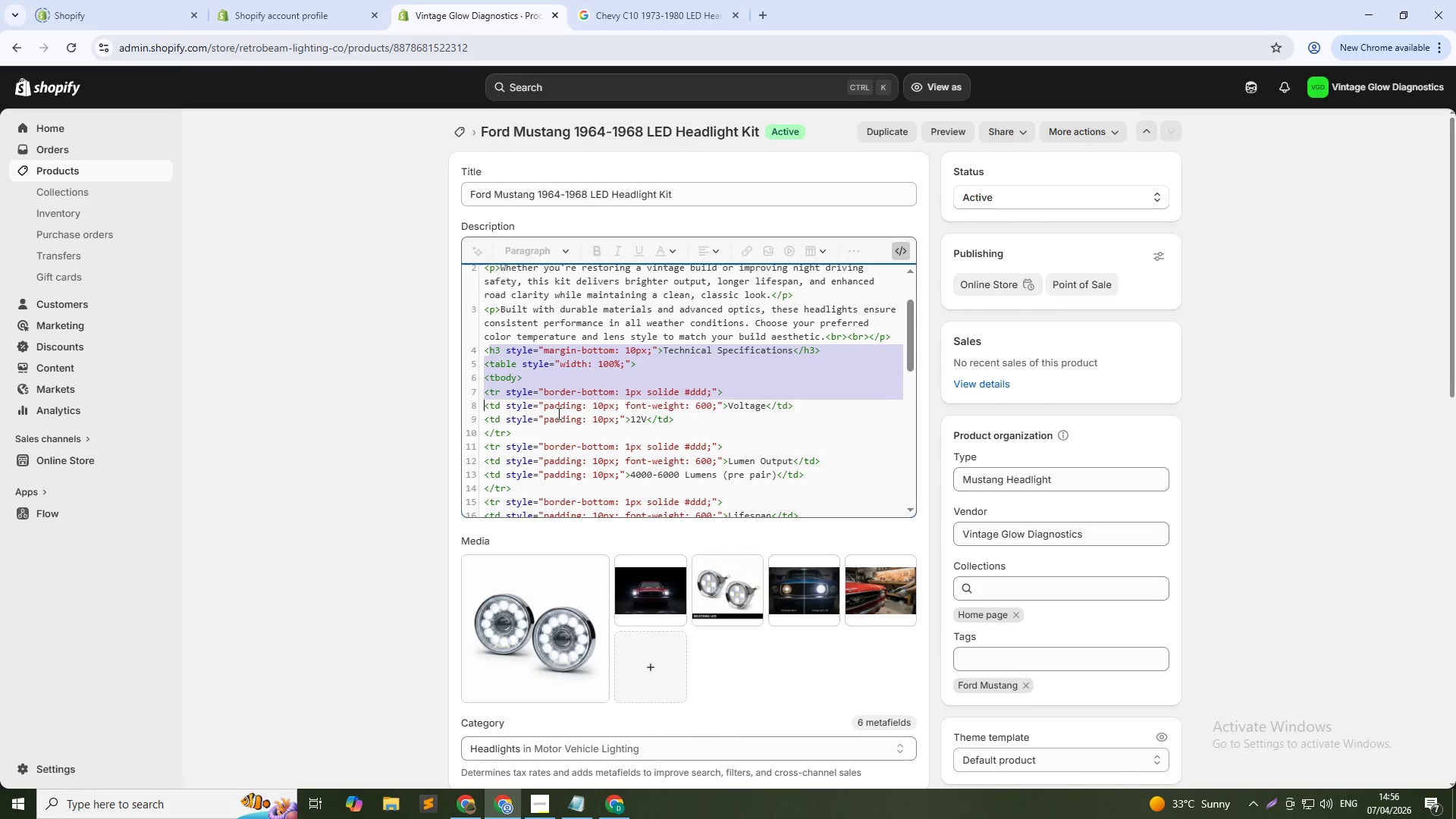 
key(Control+Shift+ArrowDown)
 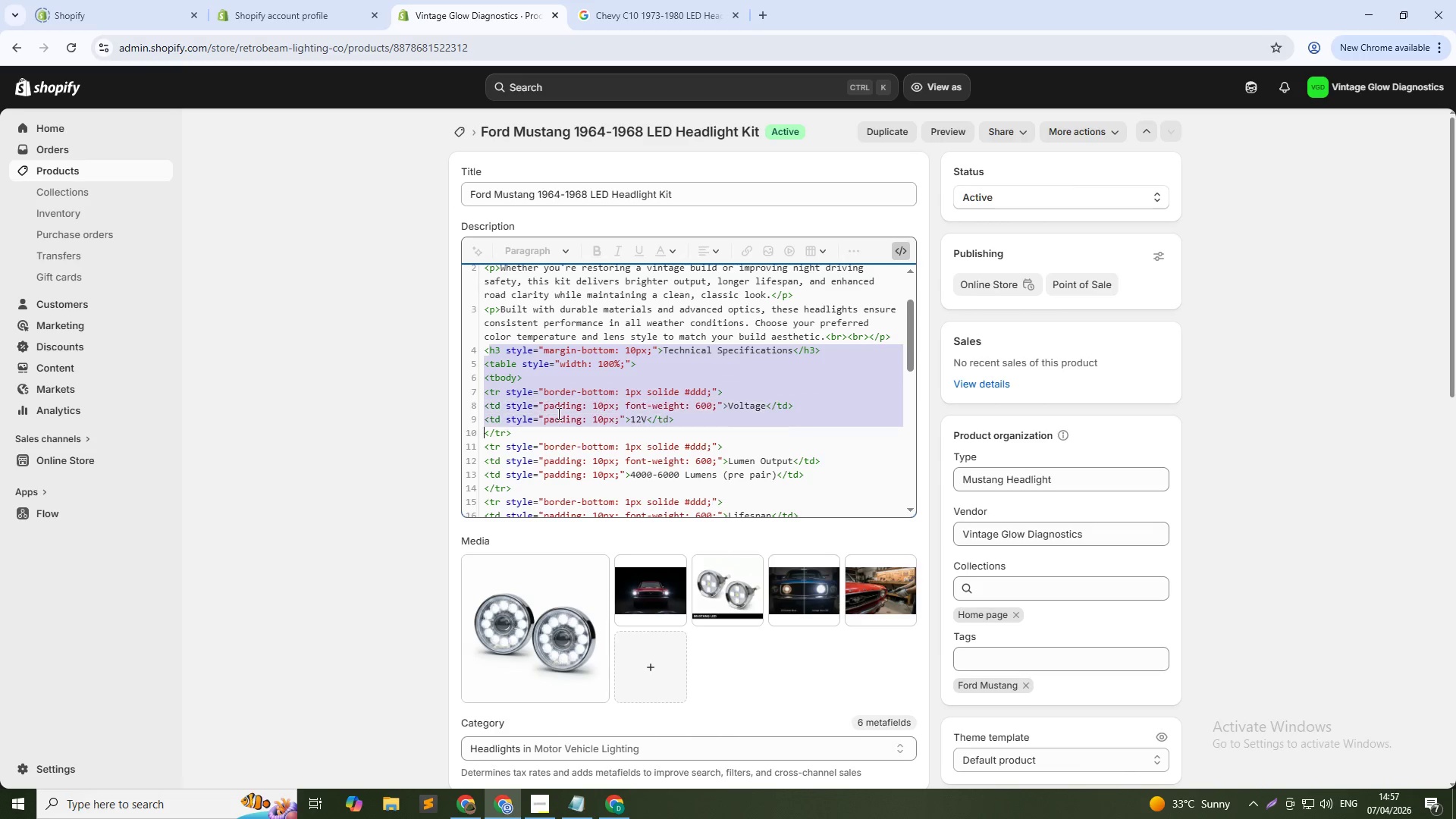 
key(Control+Shift+ArrowDown)
 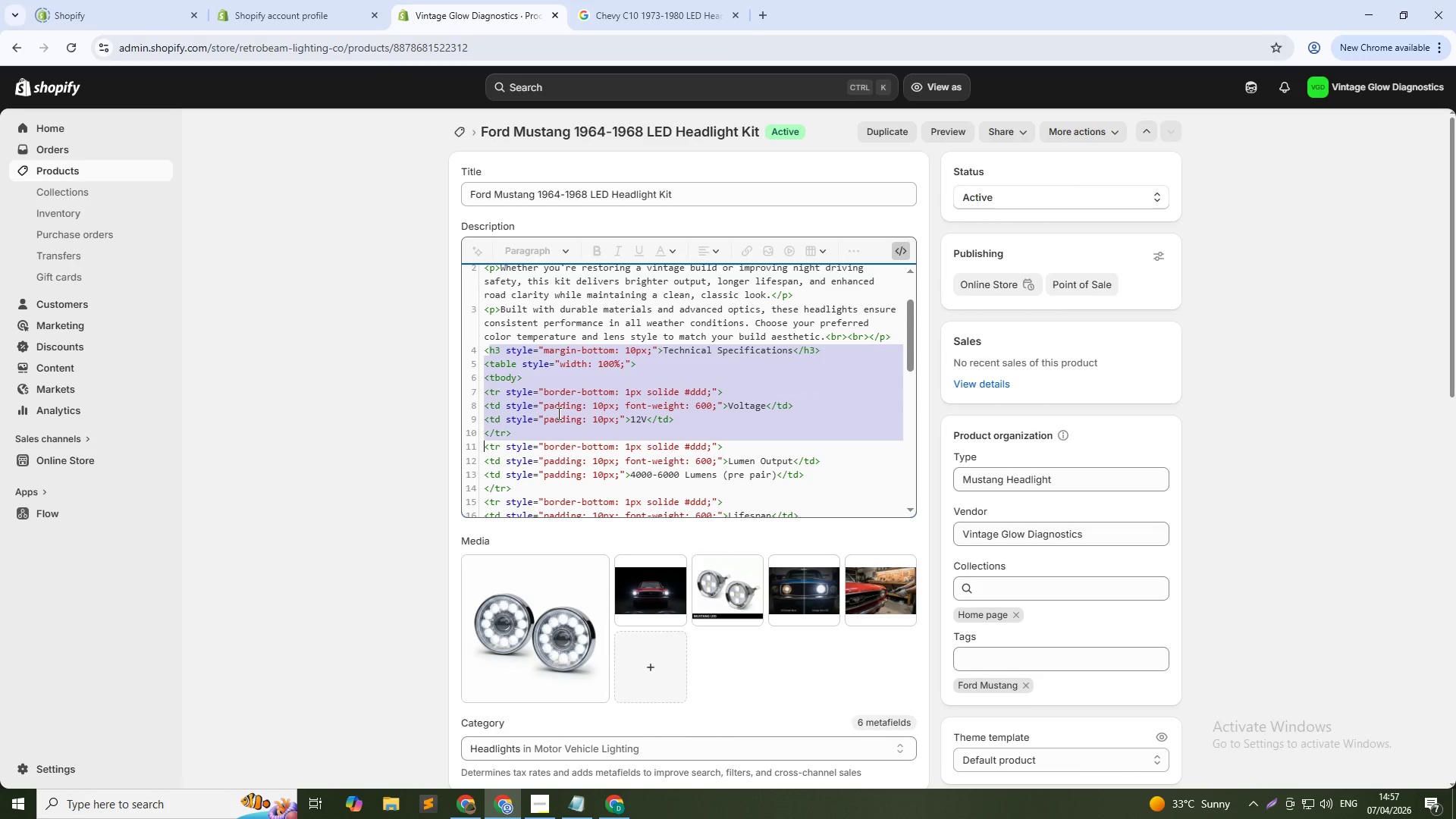 
key(Control+Shift+ArrowDown)
 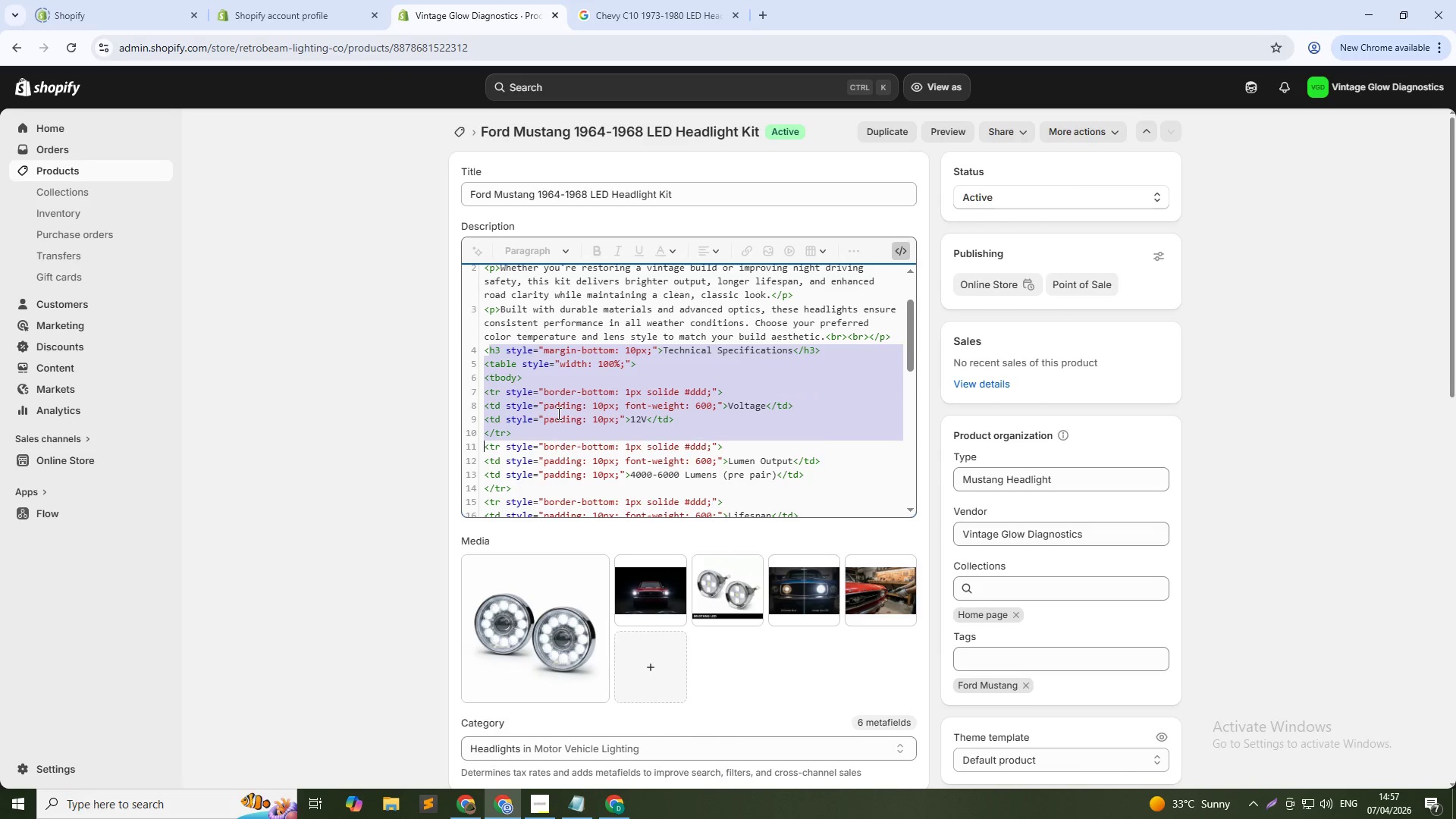 
key(Control+Shift+ArrowDown)
 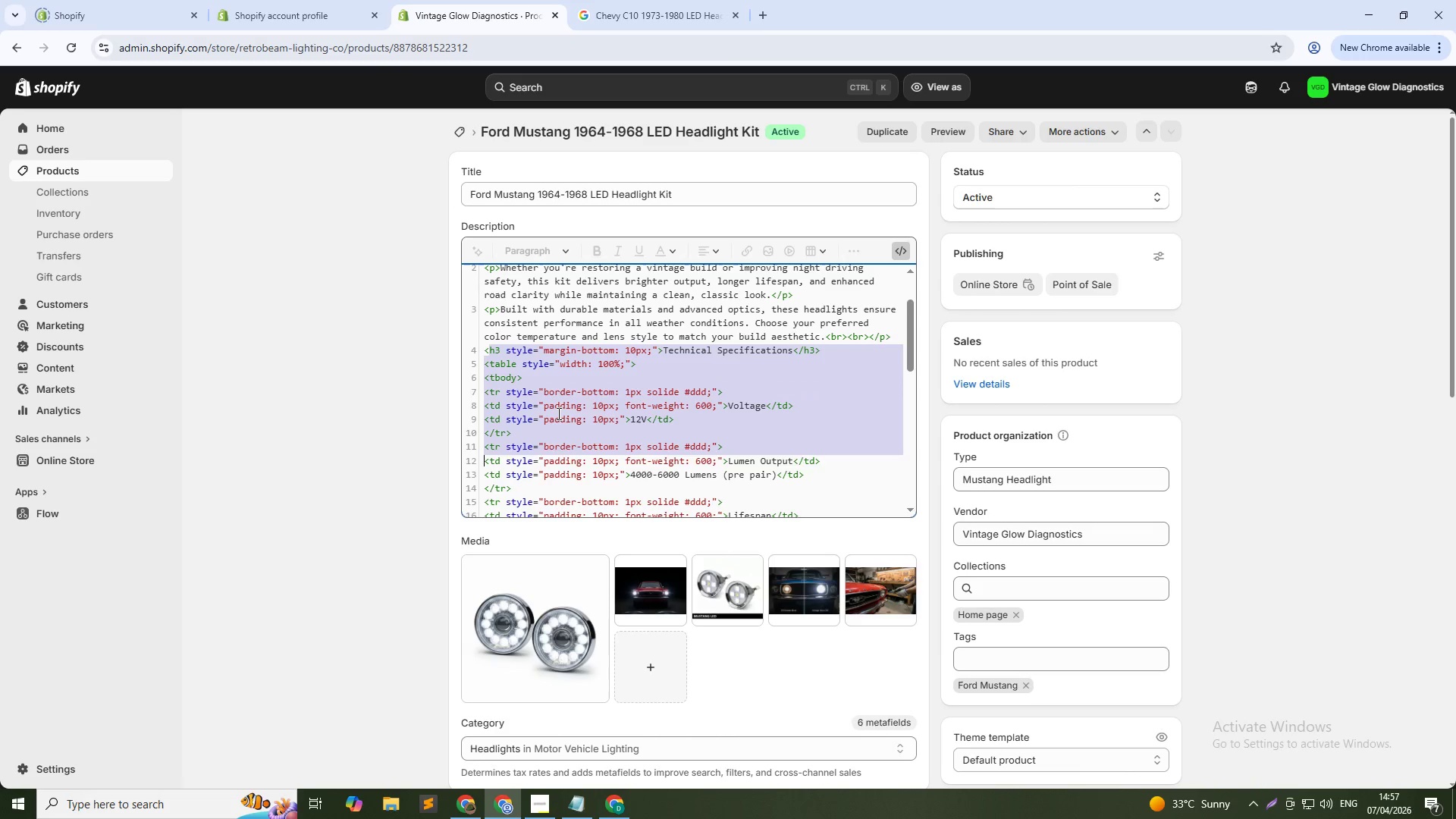 
key(Control+Shift+ArrowDown)
 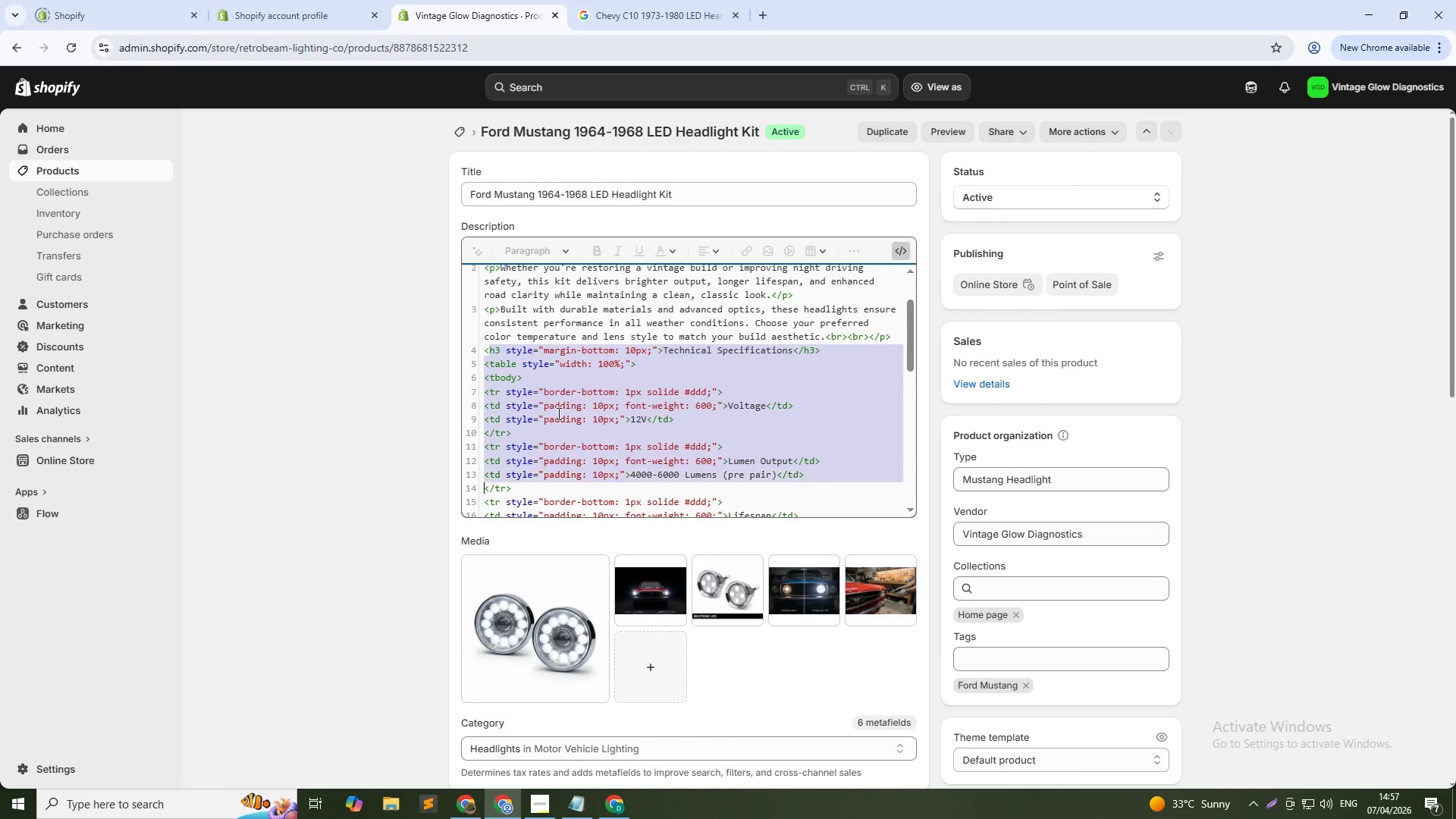 
hold_key(key=ArrowDown, duration=0.77)
 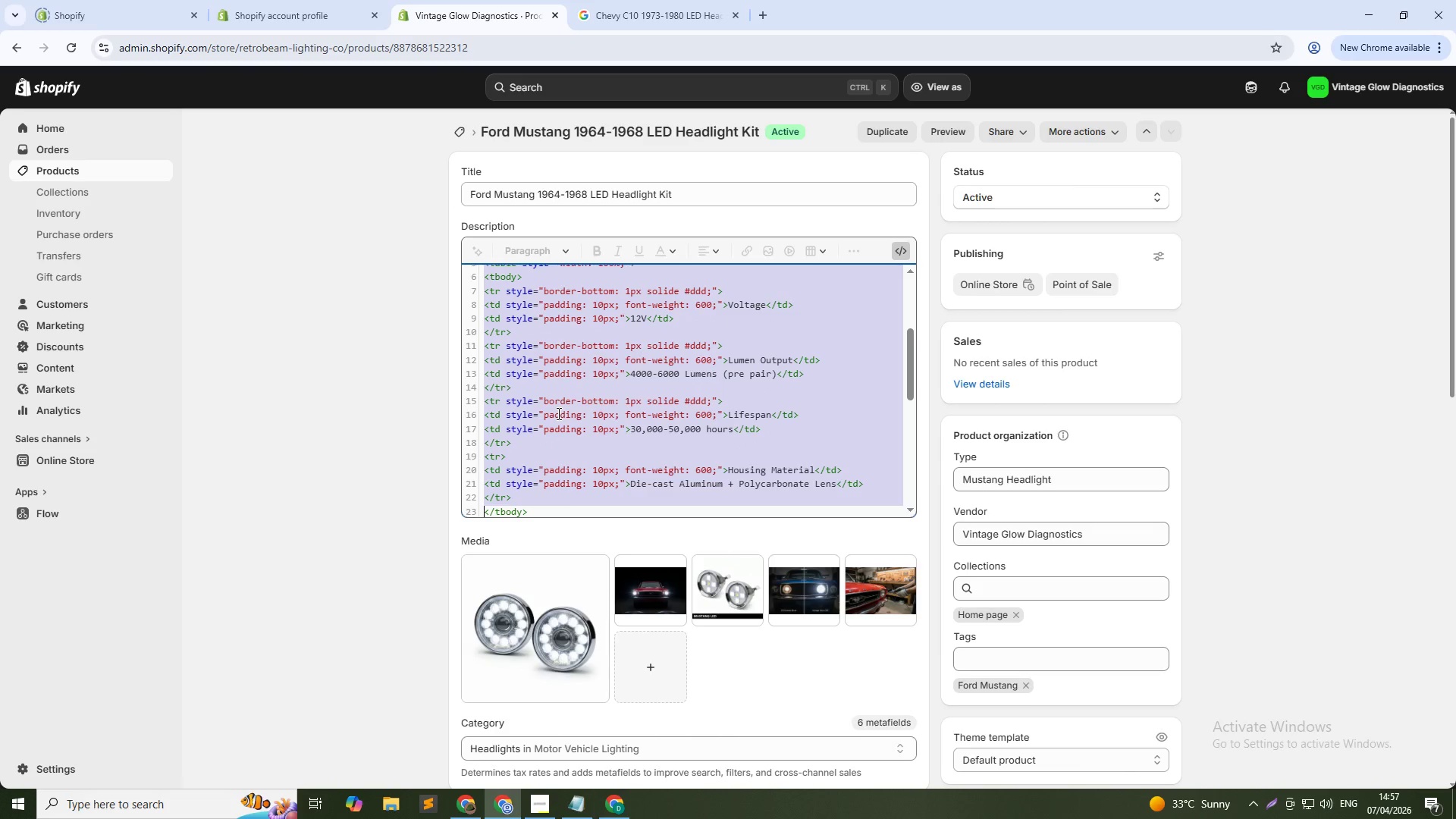 
key(Control+Shift+ArrowDown)
 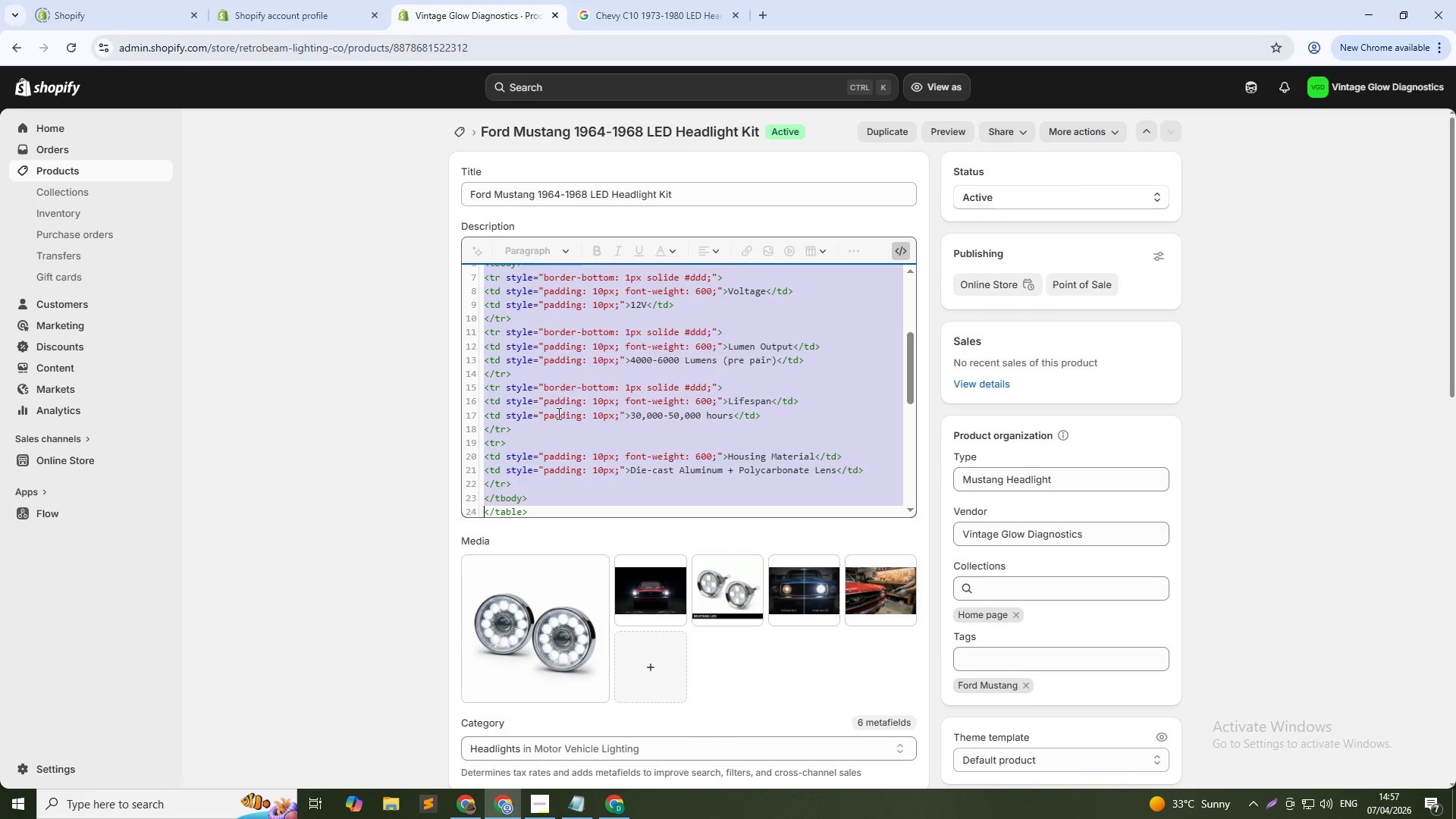 
key(Control+Shift+ArrowDown)
 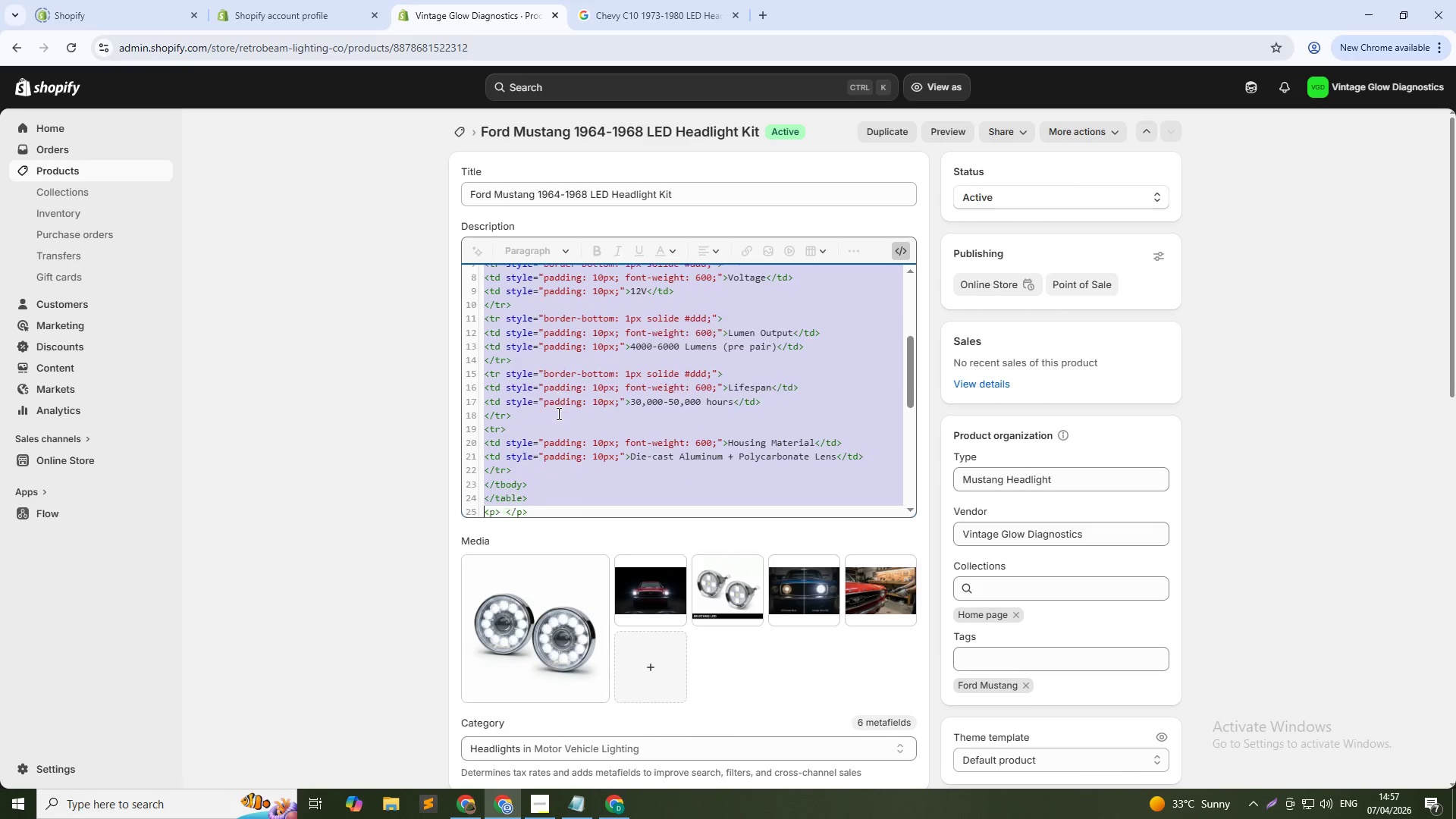 
key(Control+Shift+ArrowDown)
 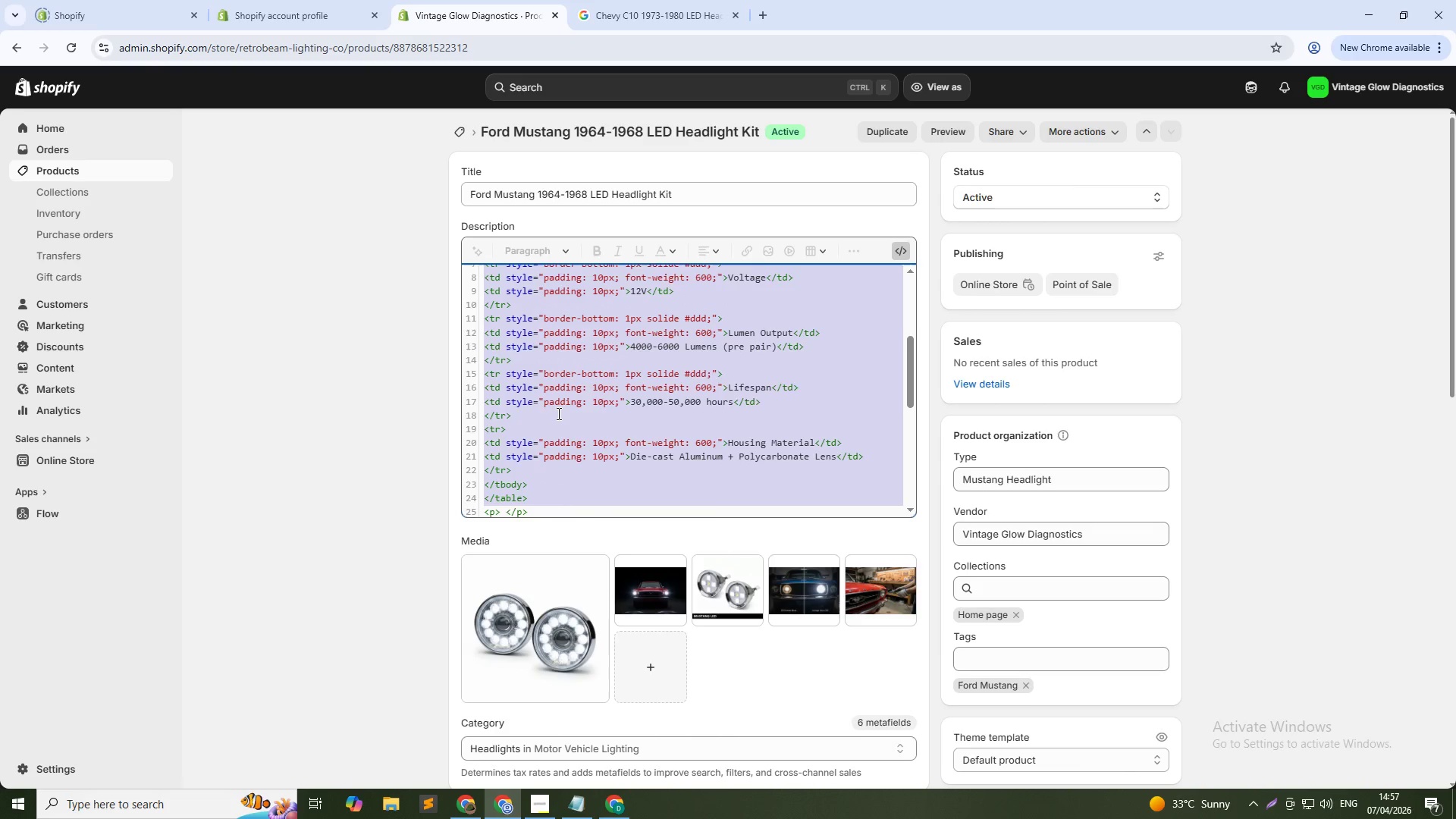 
key(Control+Shift+ArrowDown)
 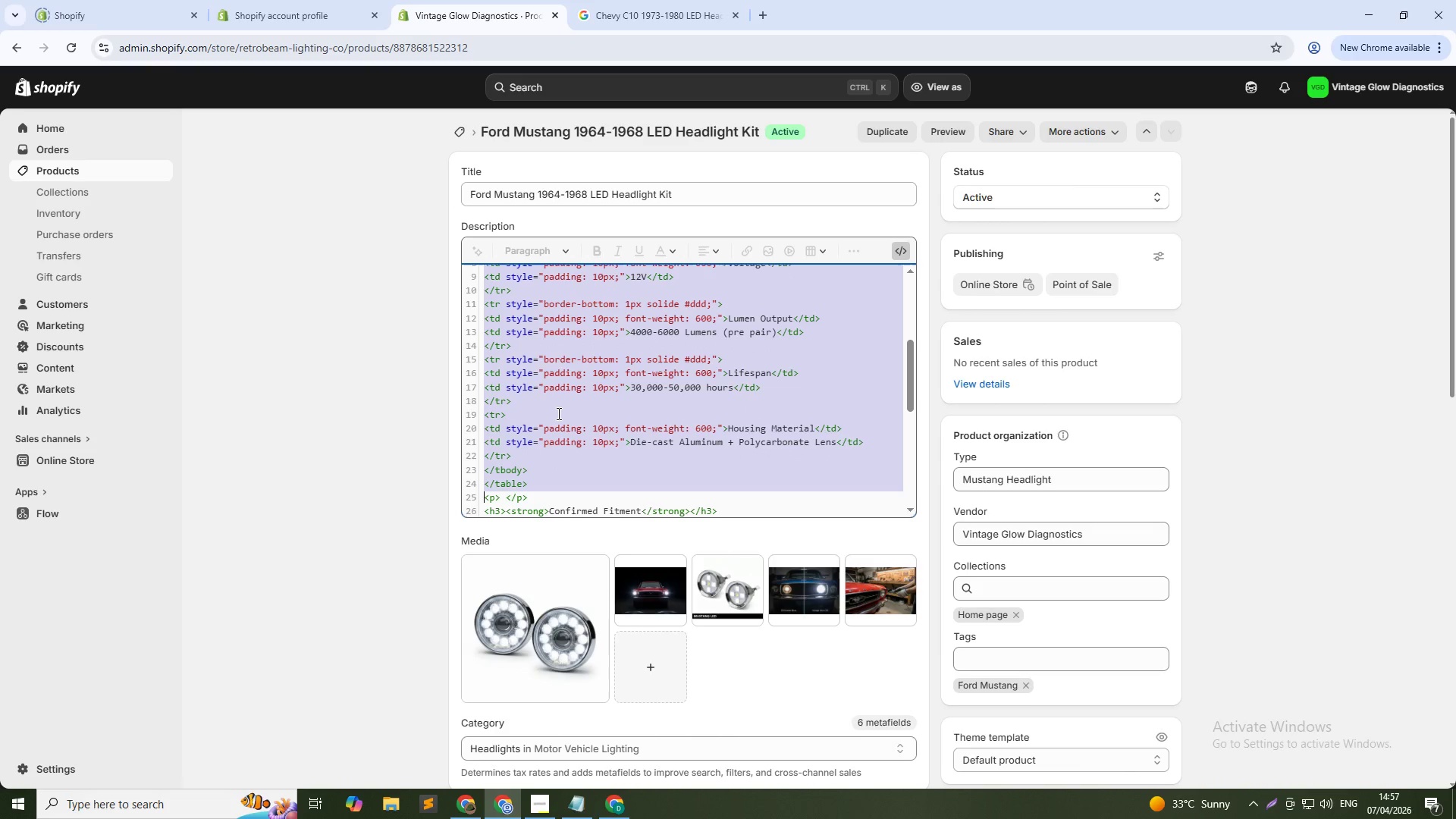 
key(Control+Shift+ArrowUp)
 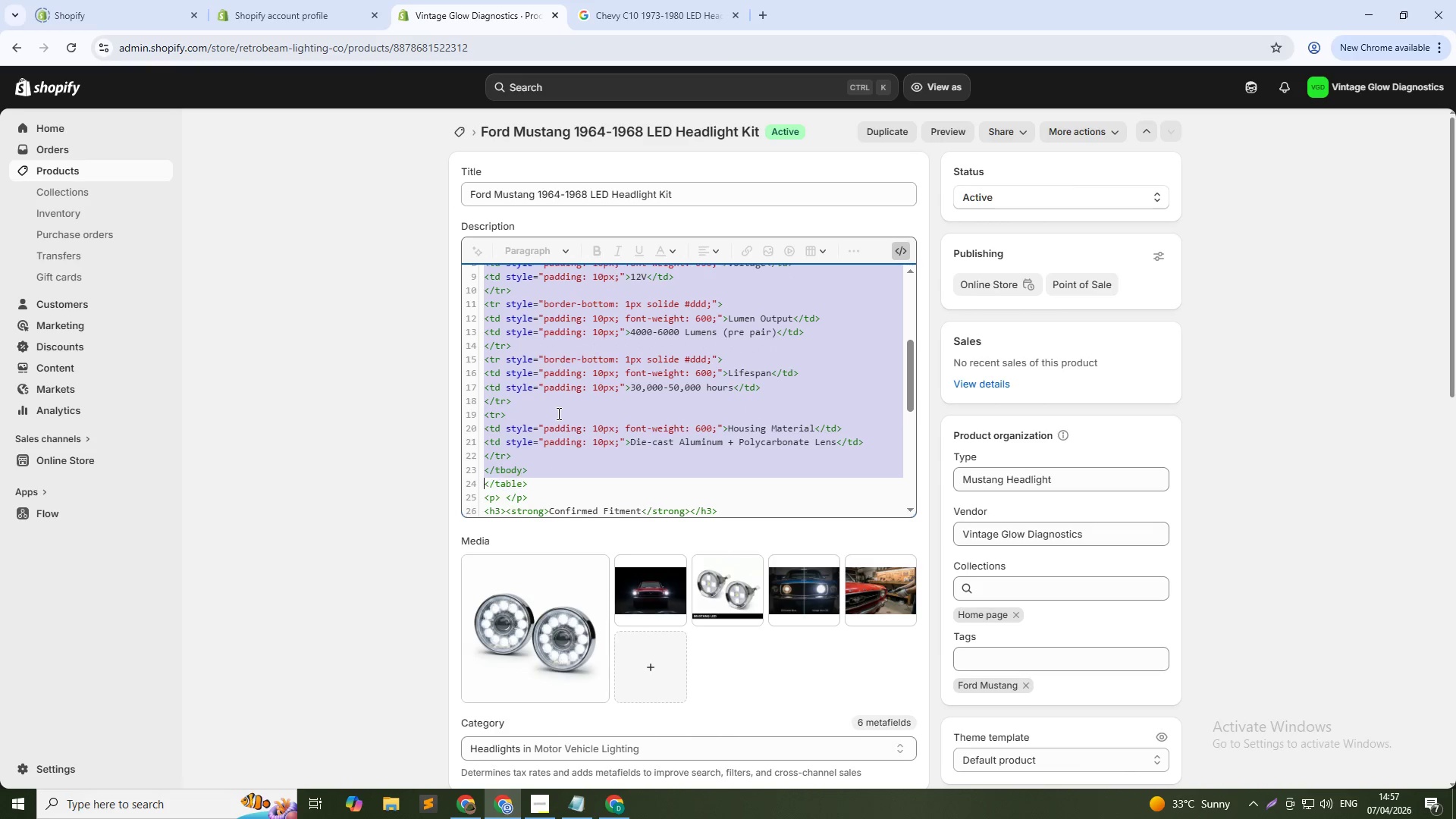 
key(Control+Shift+ArrowUp)
 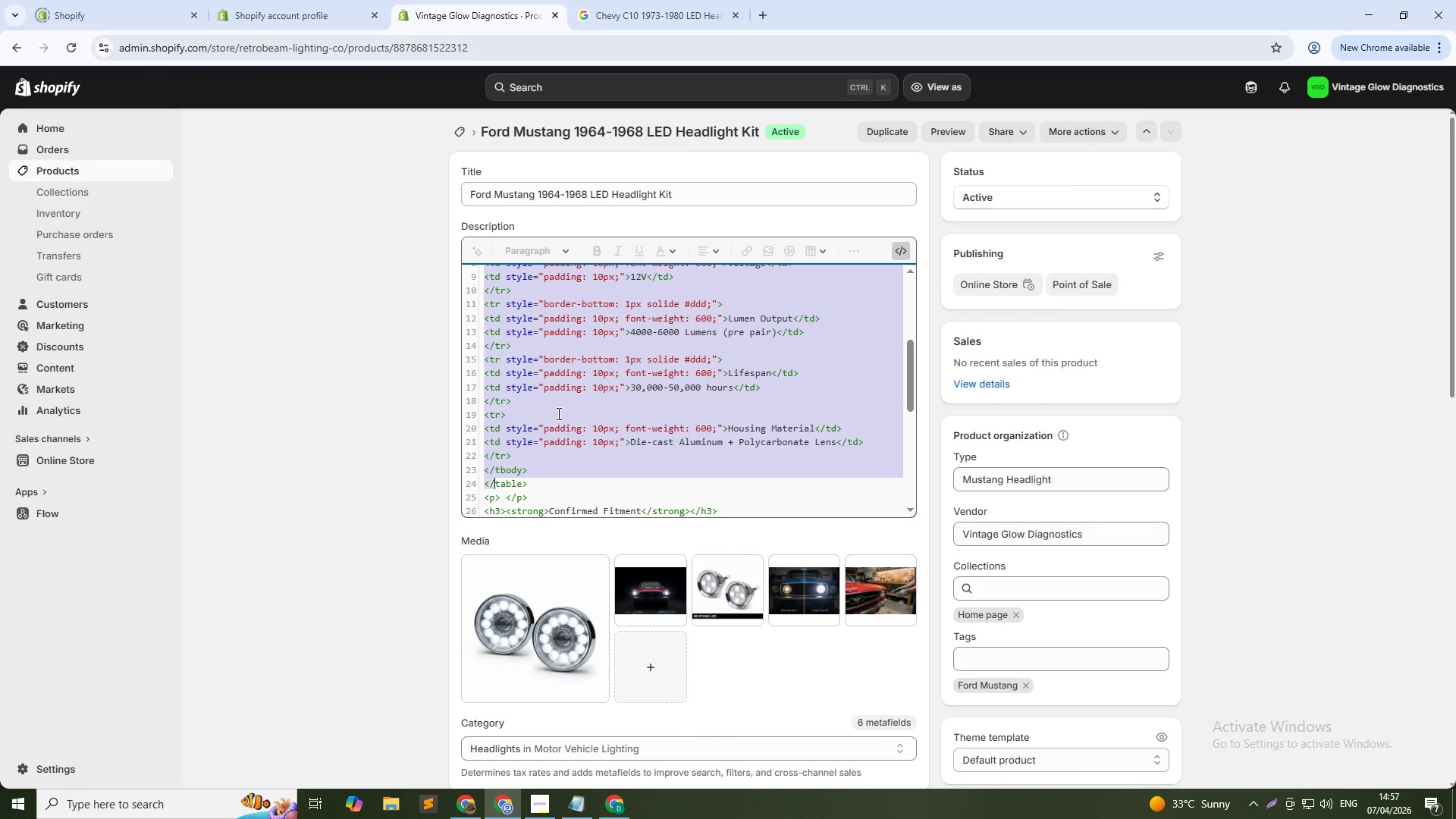 
key(Control+Shift+ArrowRight)
 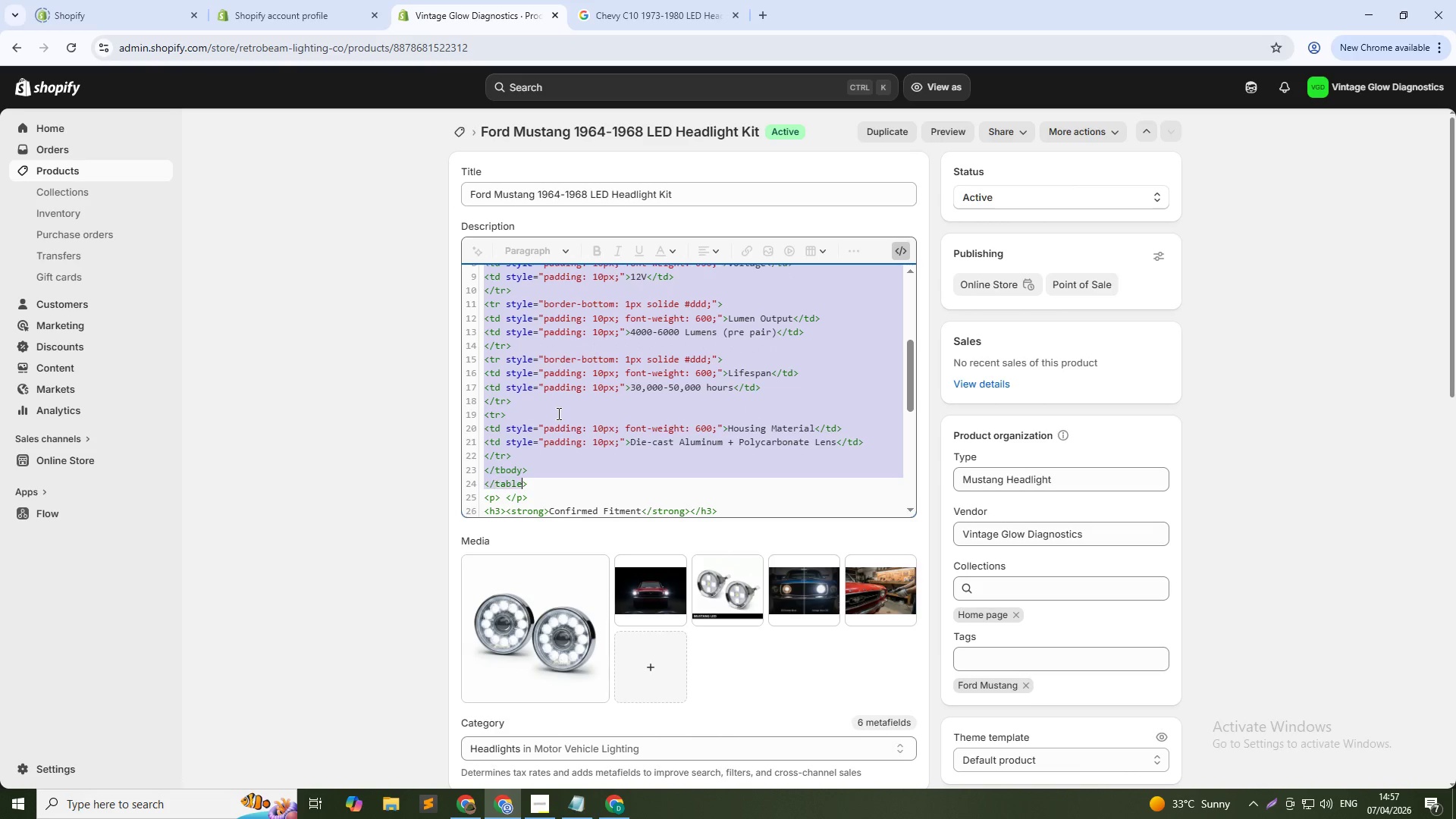 
key(Control+Shift+ArrowRight)
 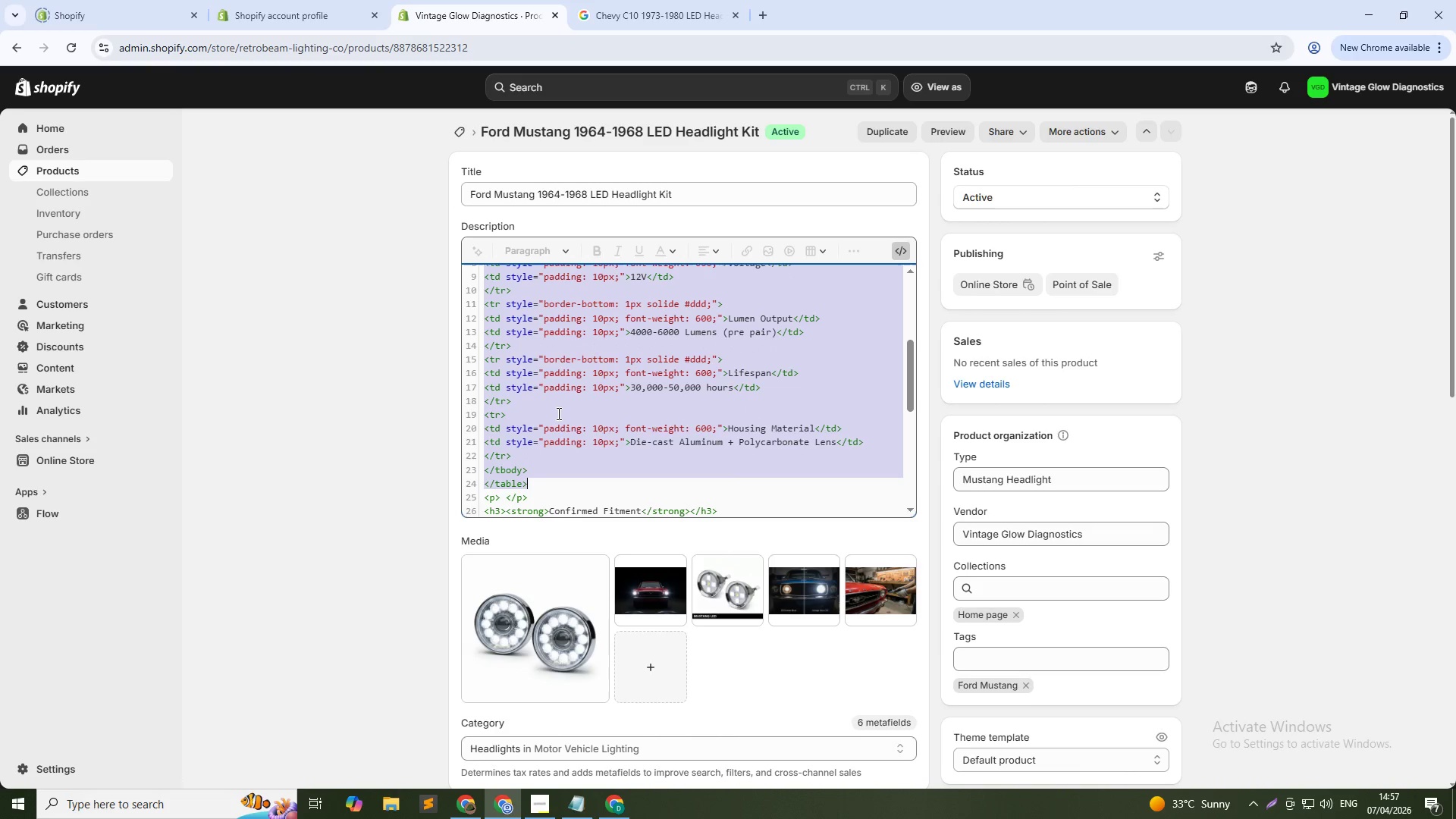 
key(Control+Shift+ArrowRight)
 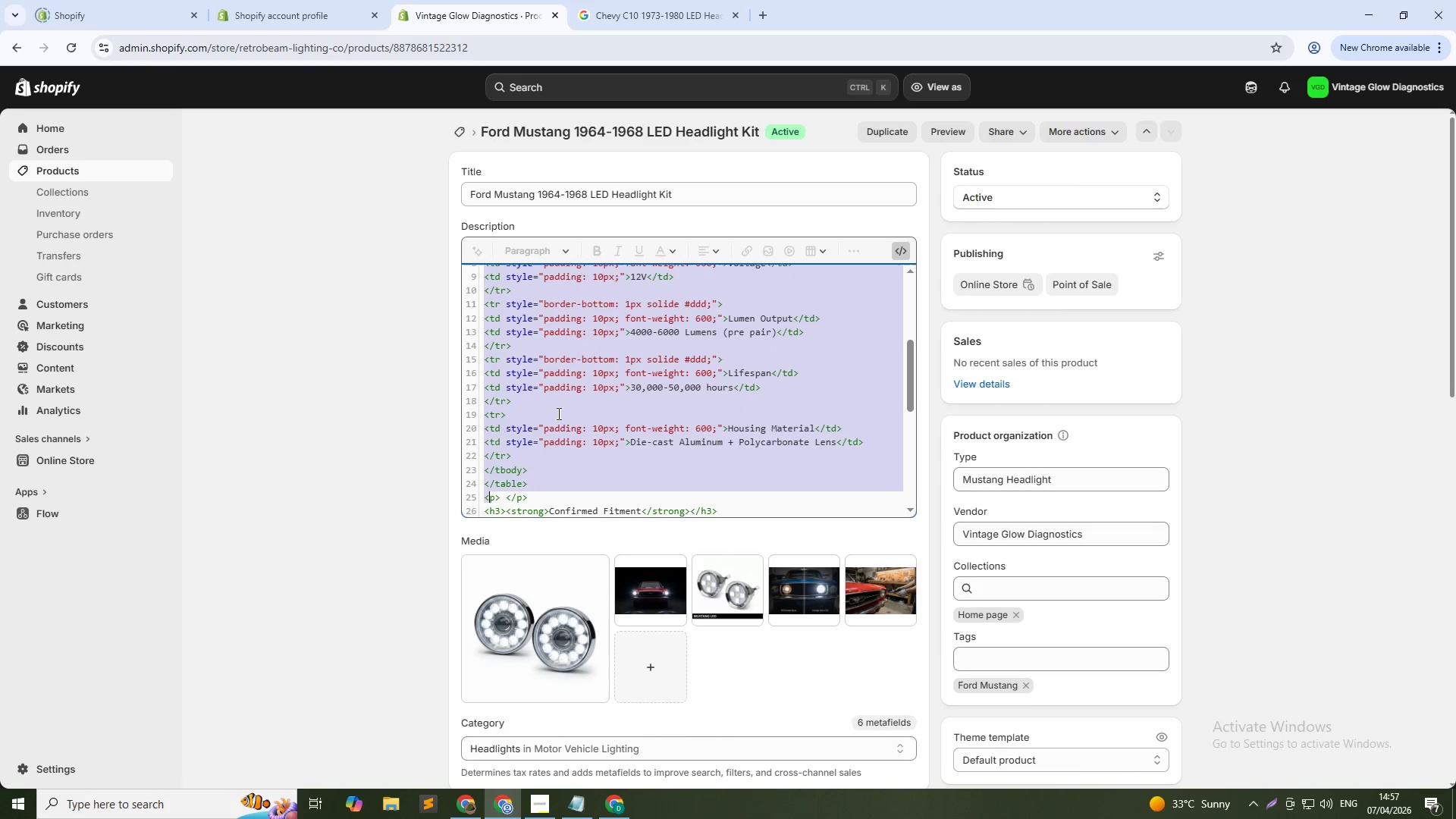 
key(Control+Shift+ArrowRight)
 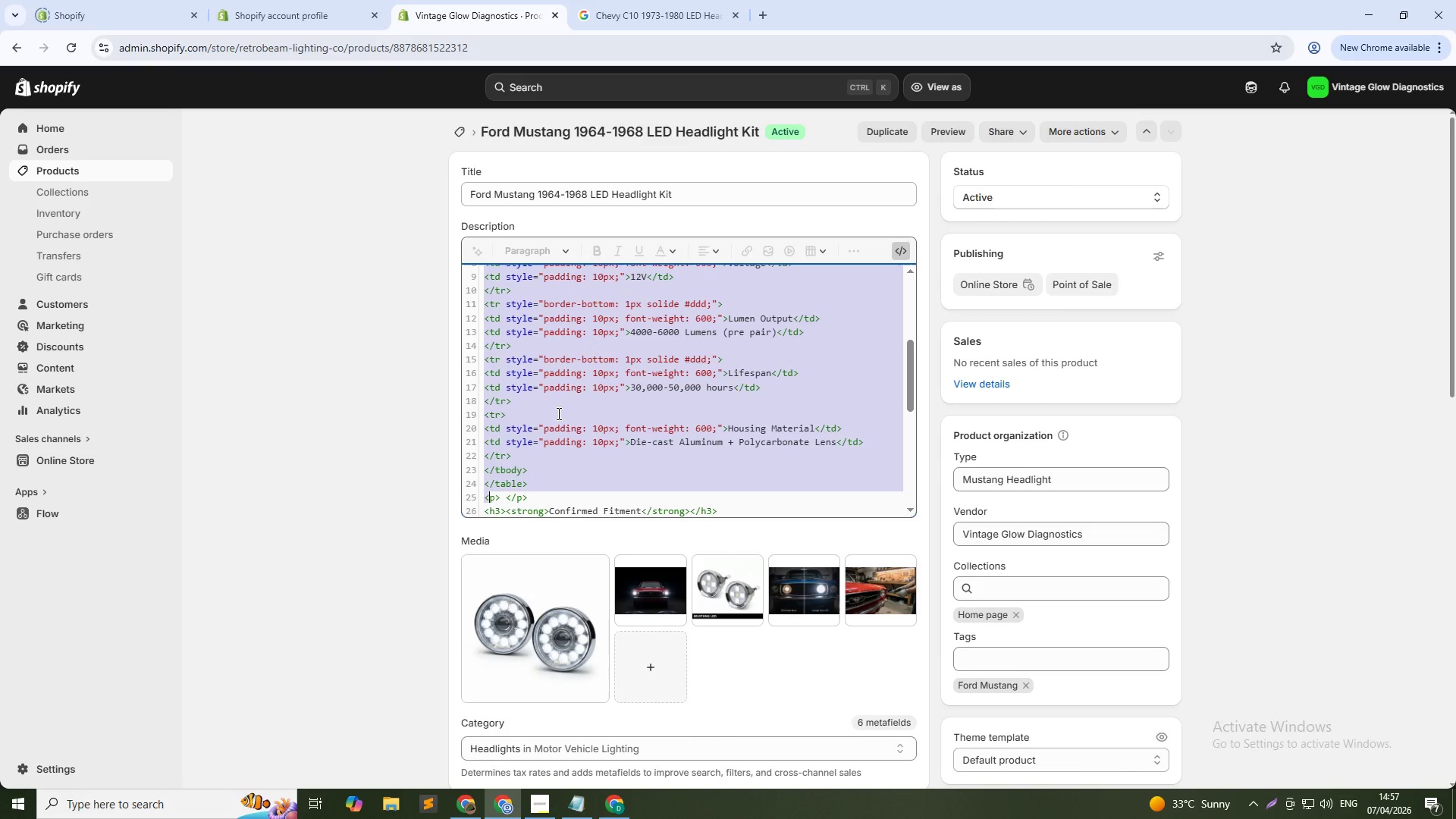 
key(Control+Shift+ArrowLeft)
 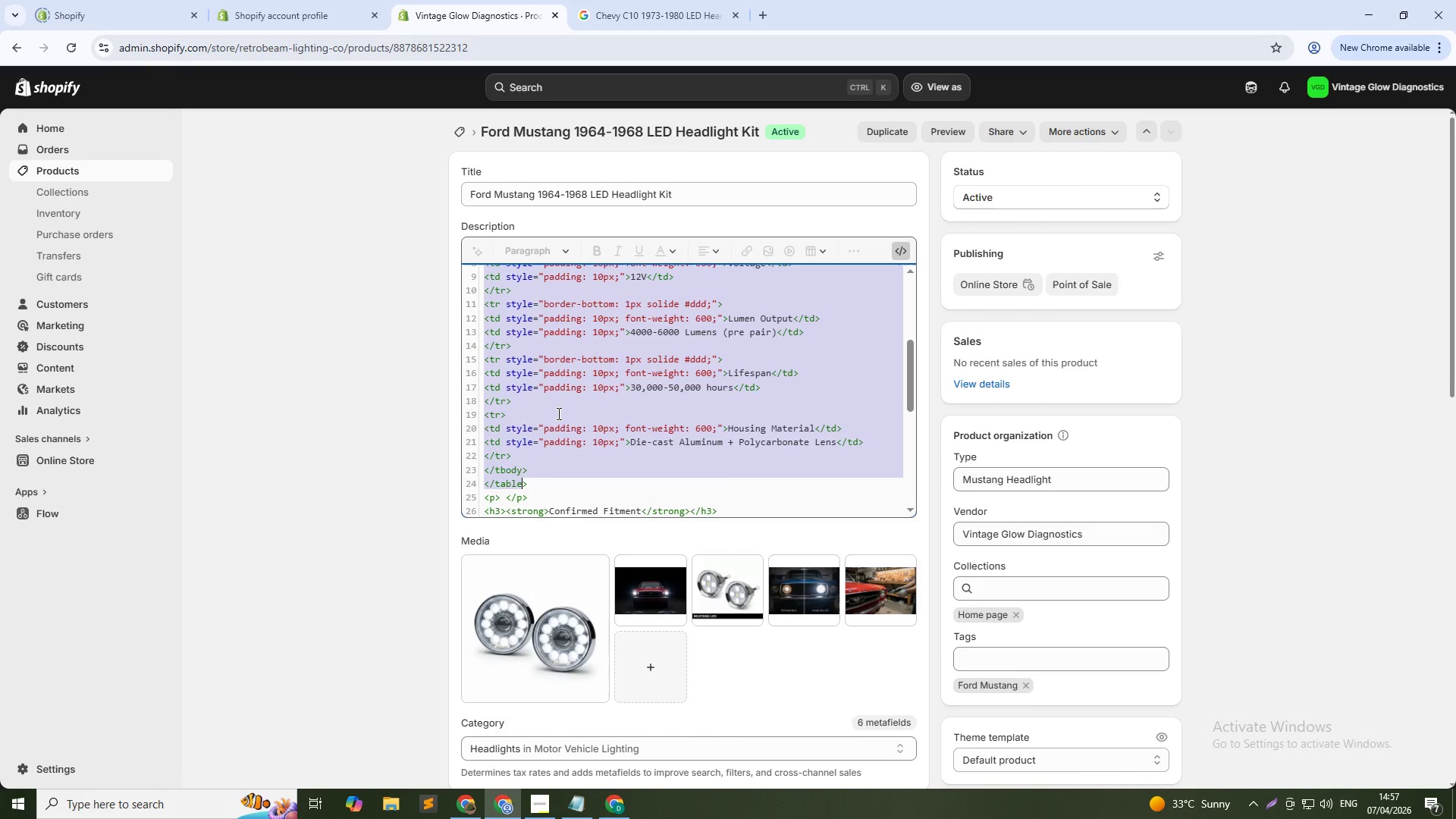 
key(Control+Shift+ArrowLeft)
 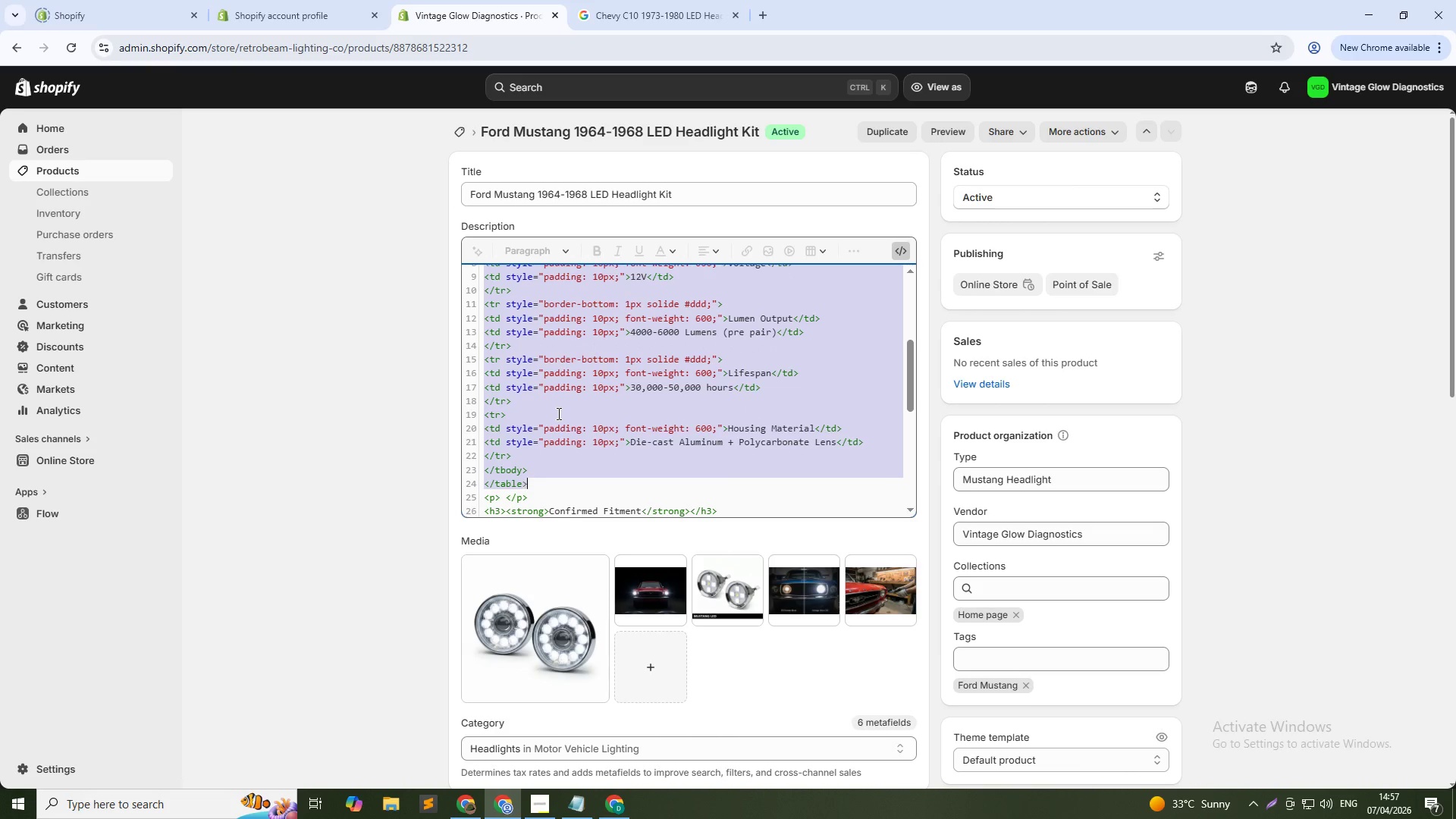 
key(Control+Shift+ArrowRight)
 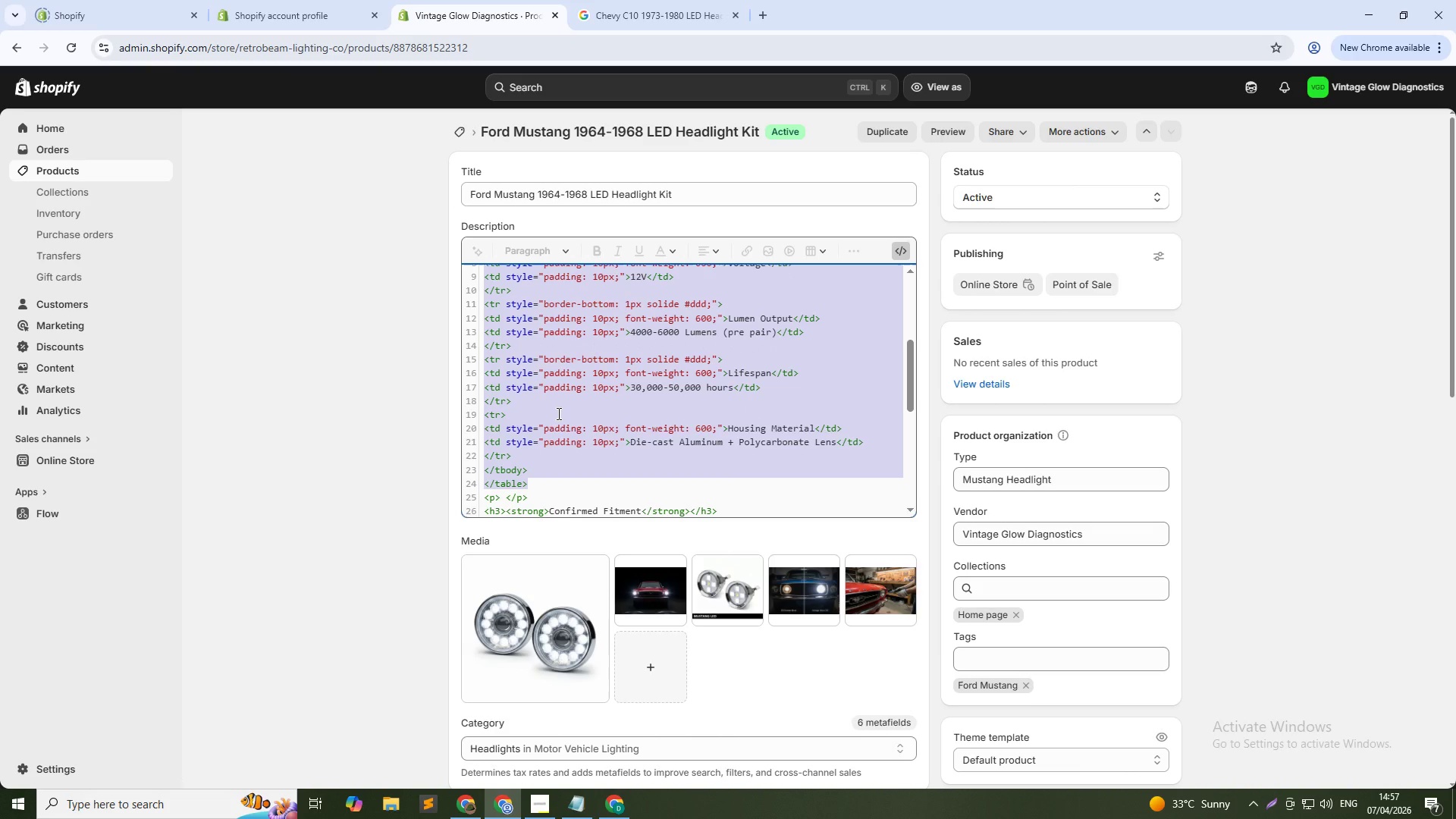 
key(Control+C)
 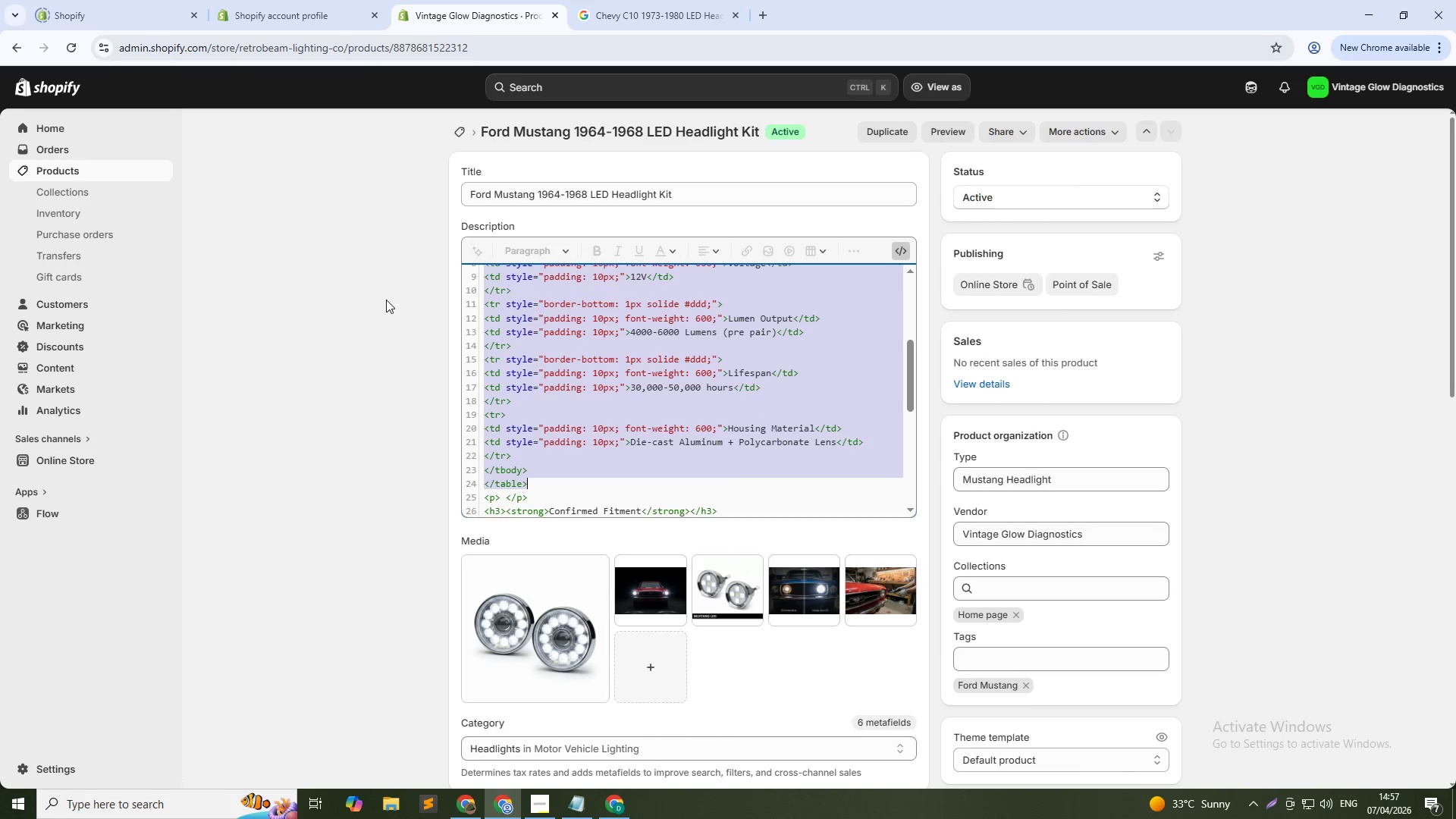 
left_click([386, 300])
 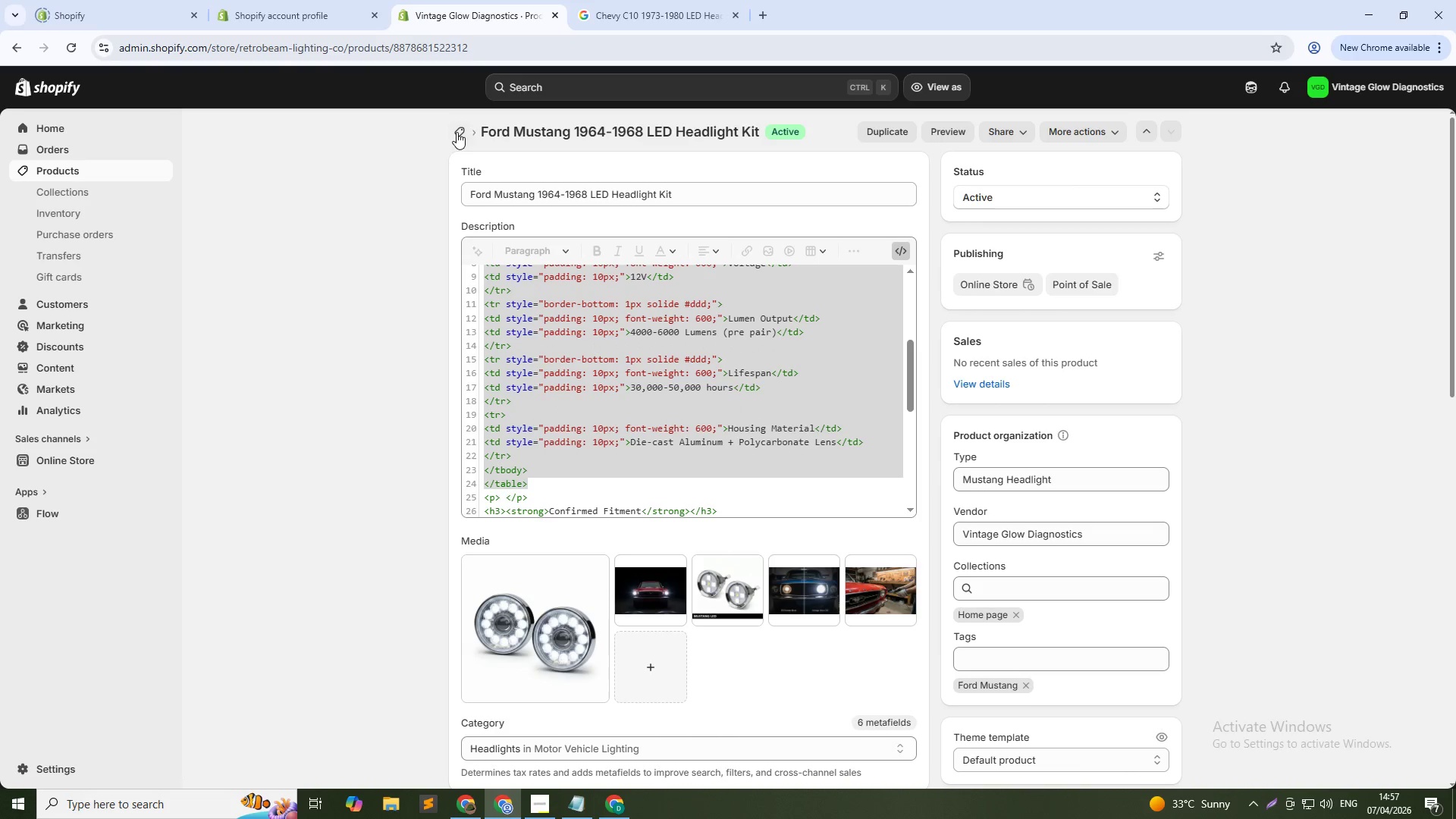 
left_click([457, 132])
 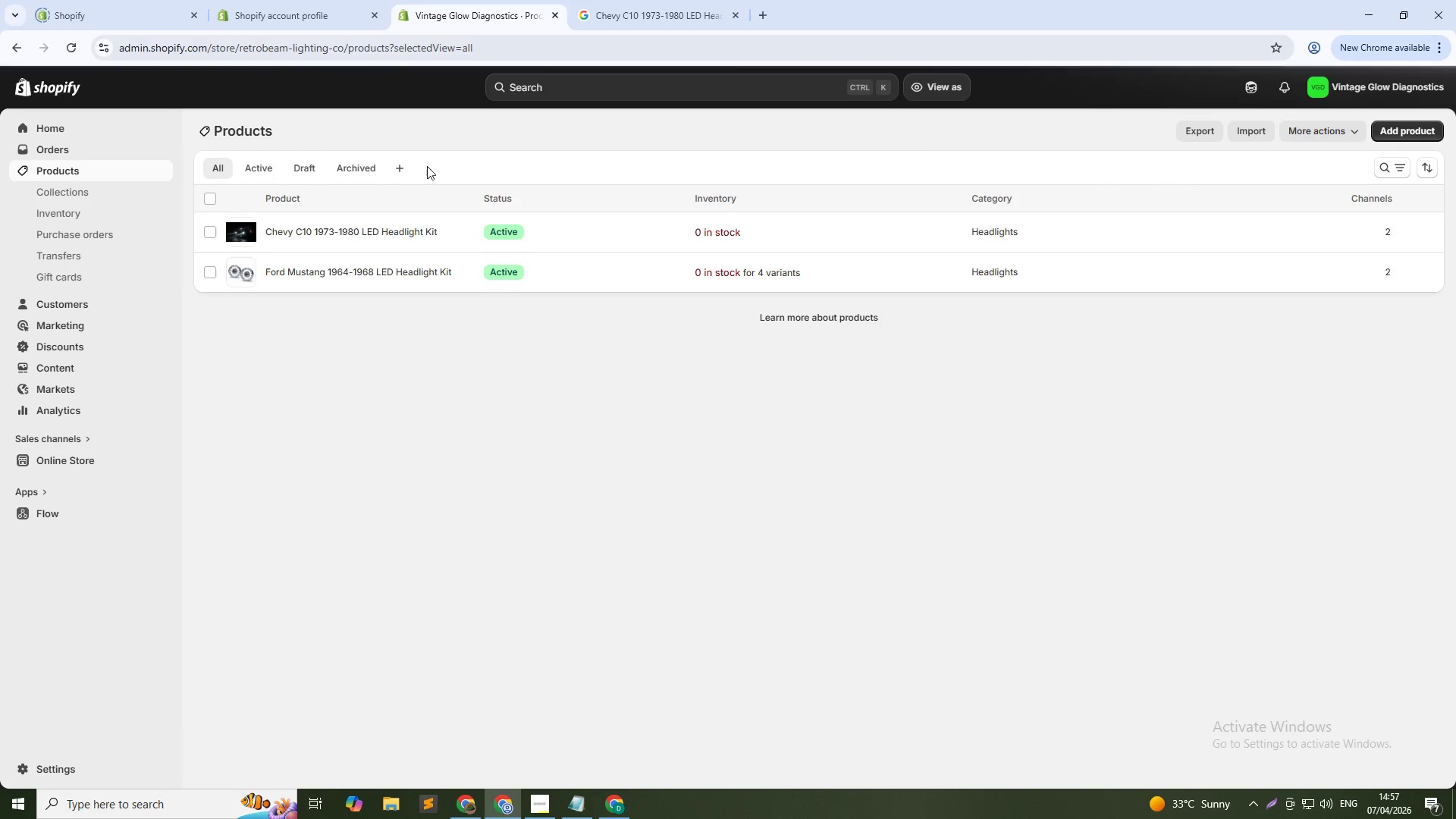 
left_click([386, 225])
 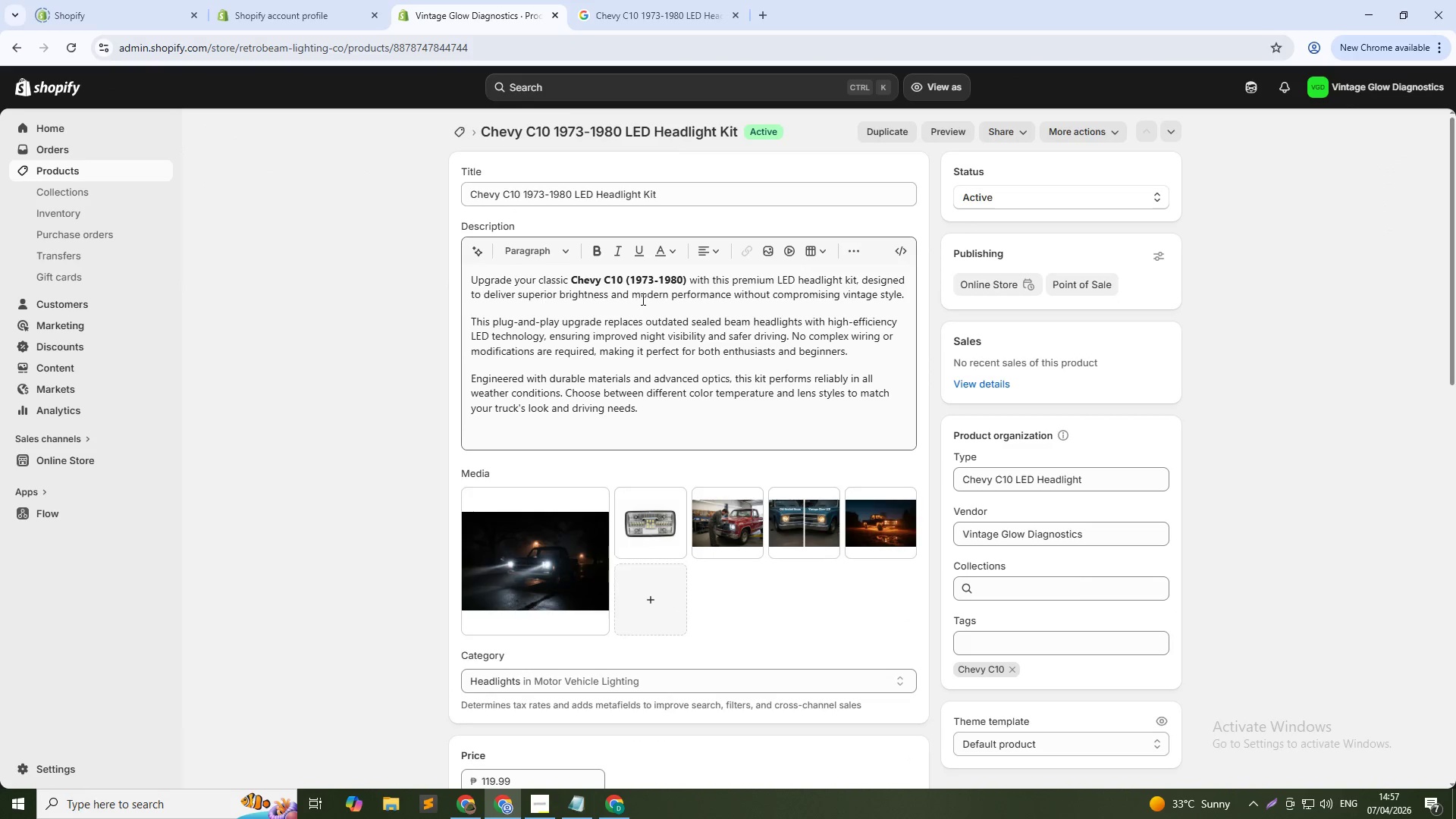 
left_click([896, 249])
 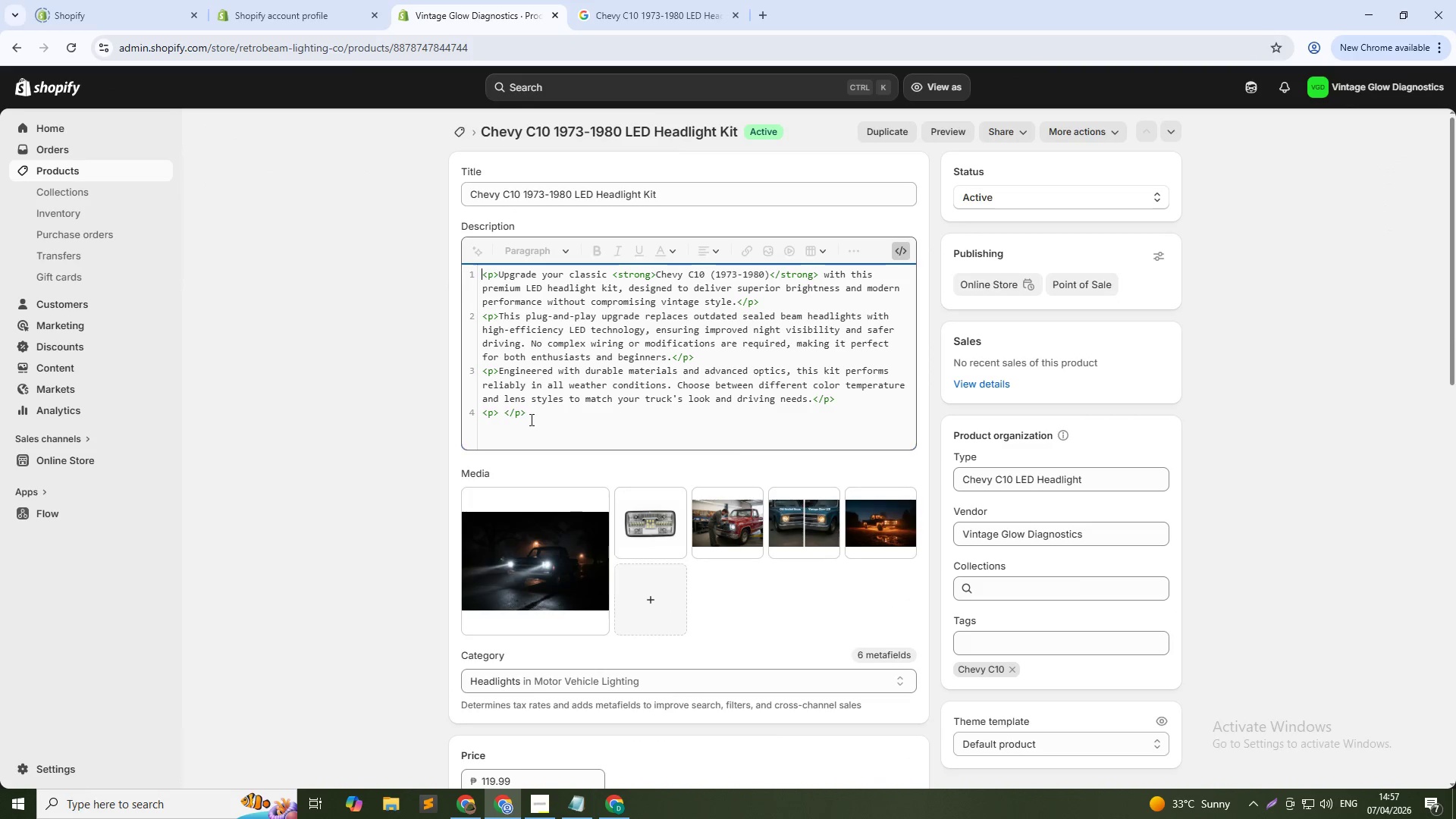 
left_click([535, 416])
 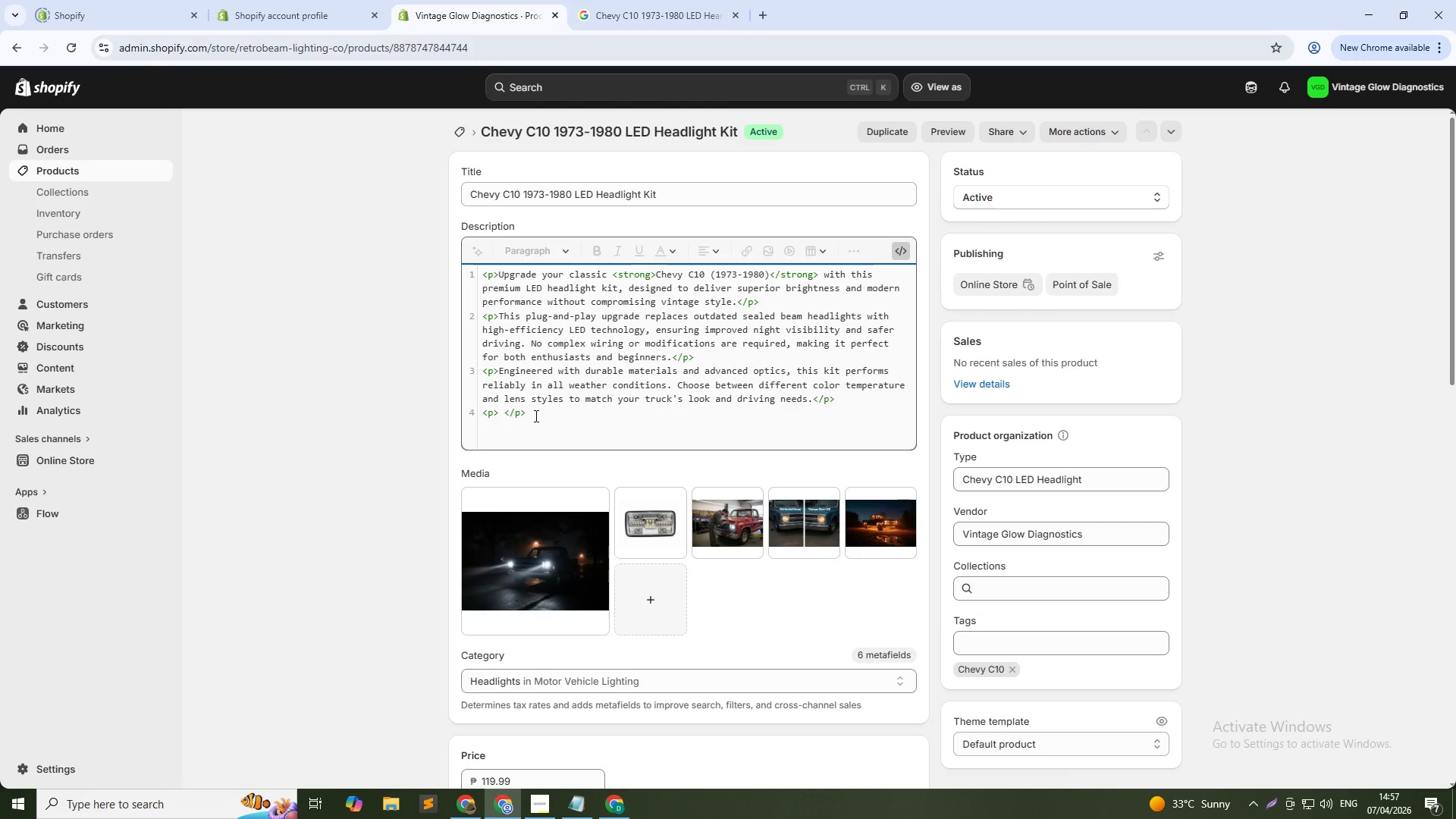 
key(NumpadEnter)
 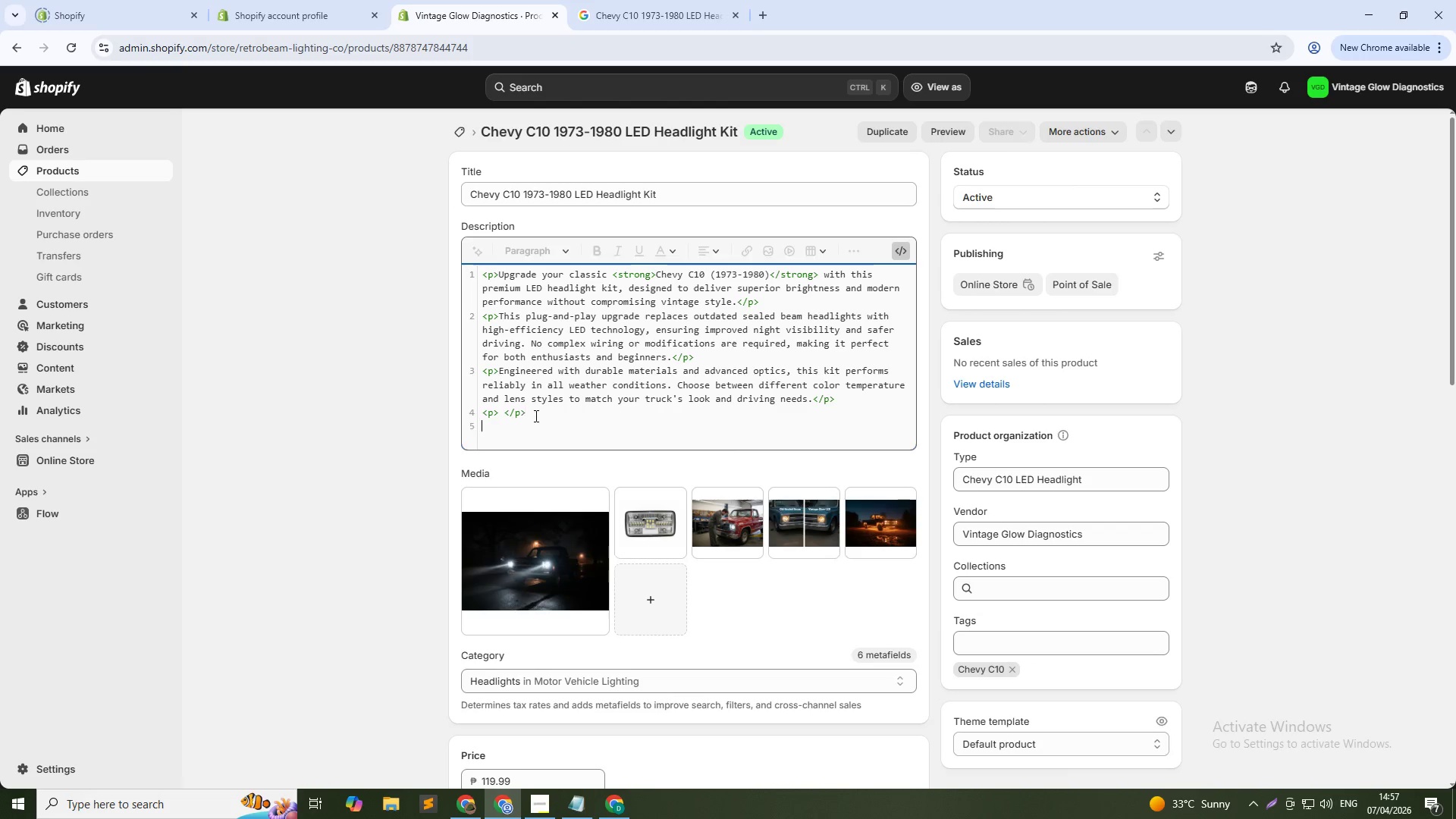 
key(Control+V)
 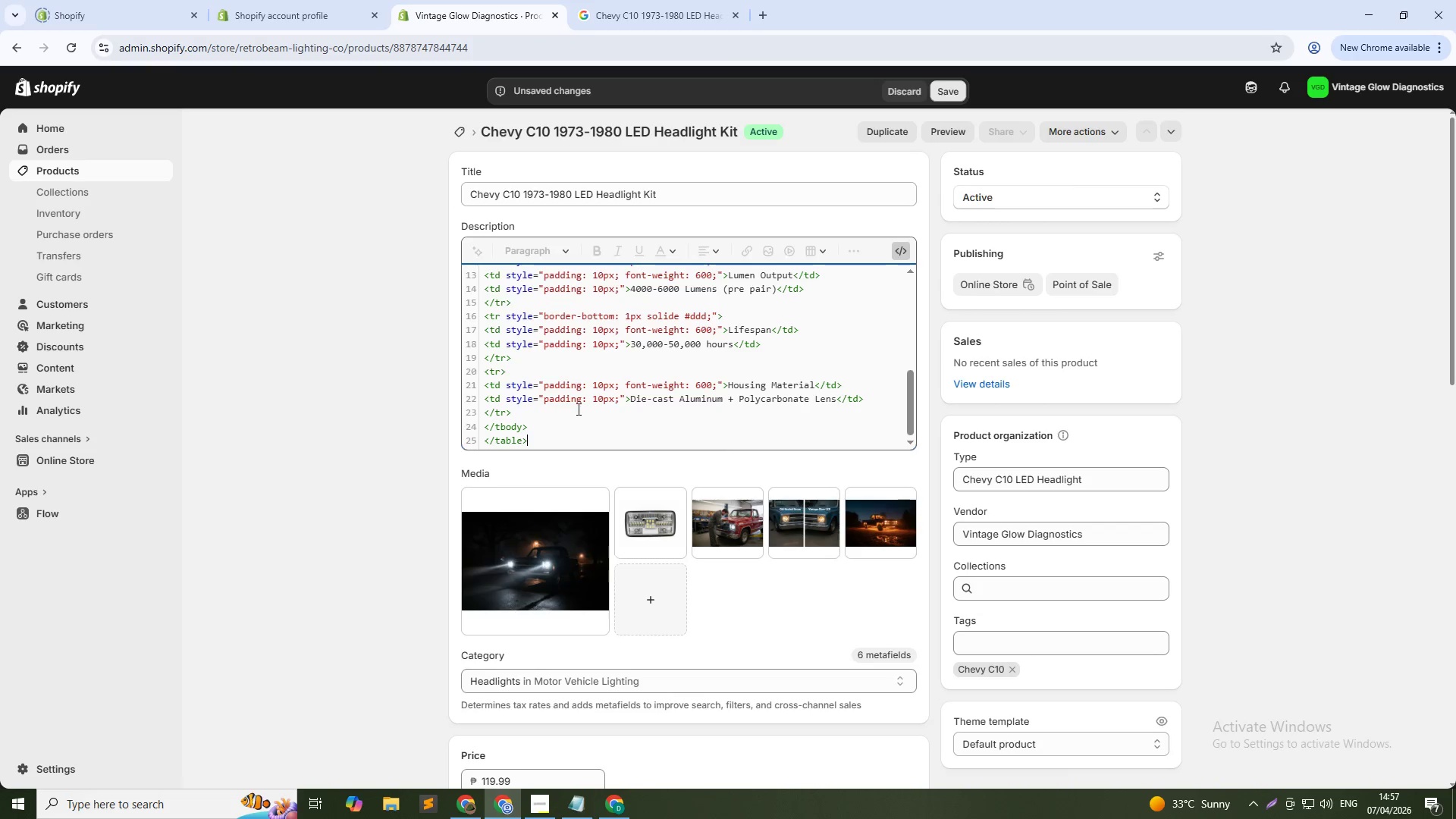 
scroll: coordinate [655, 378], scroll_direction: up, amount: 2.0
 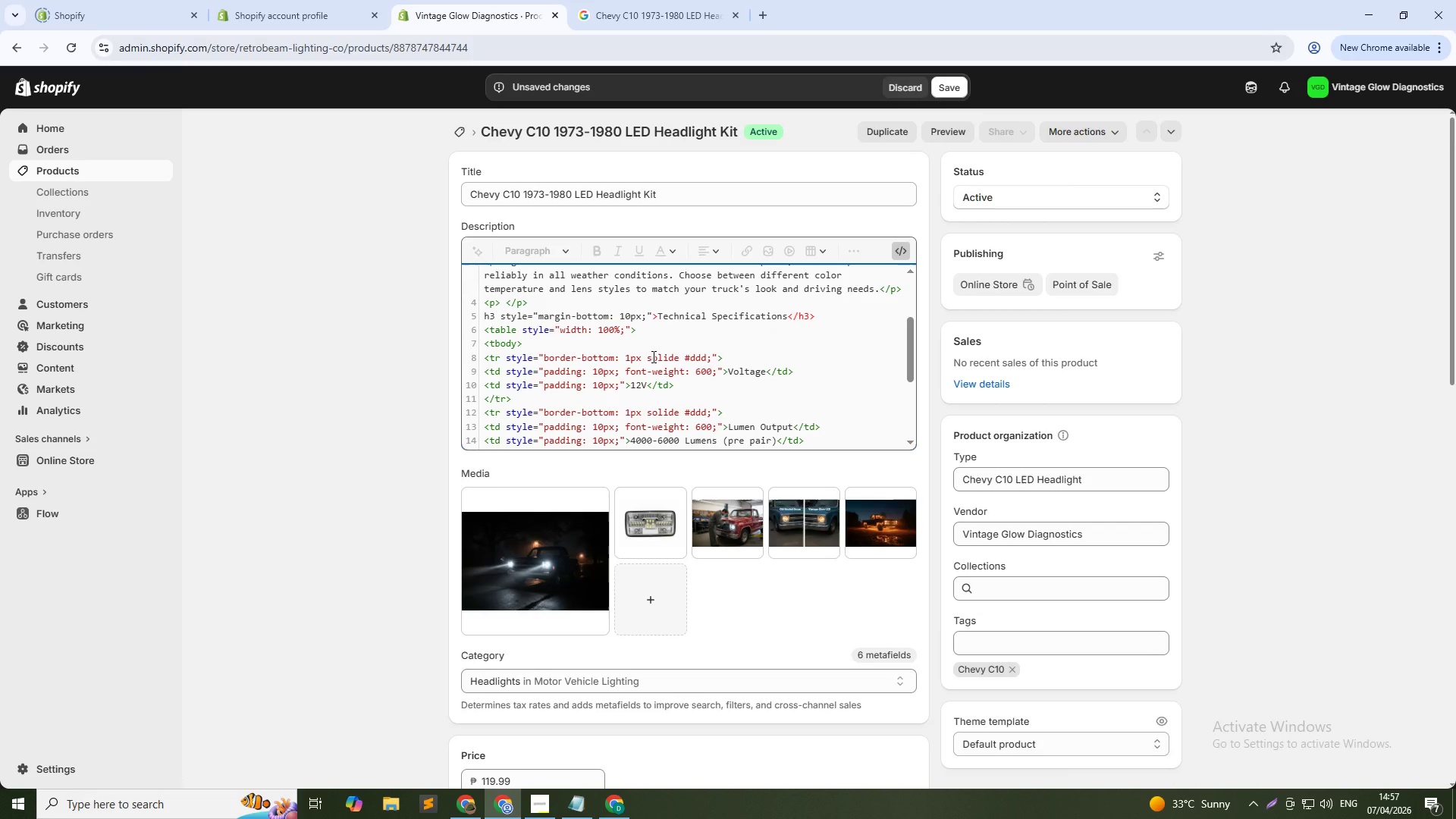 
wait(10.13)
 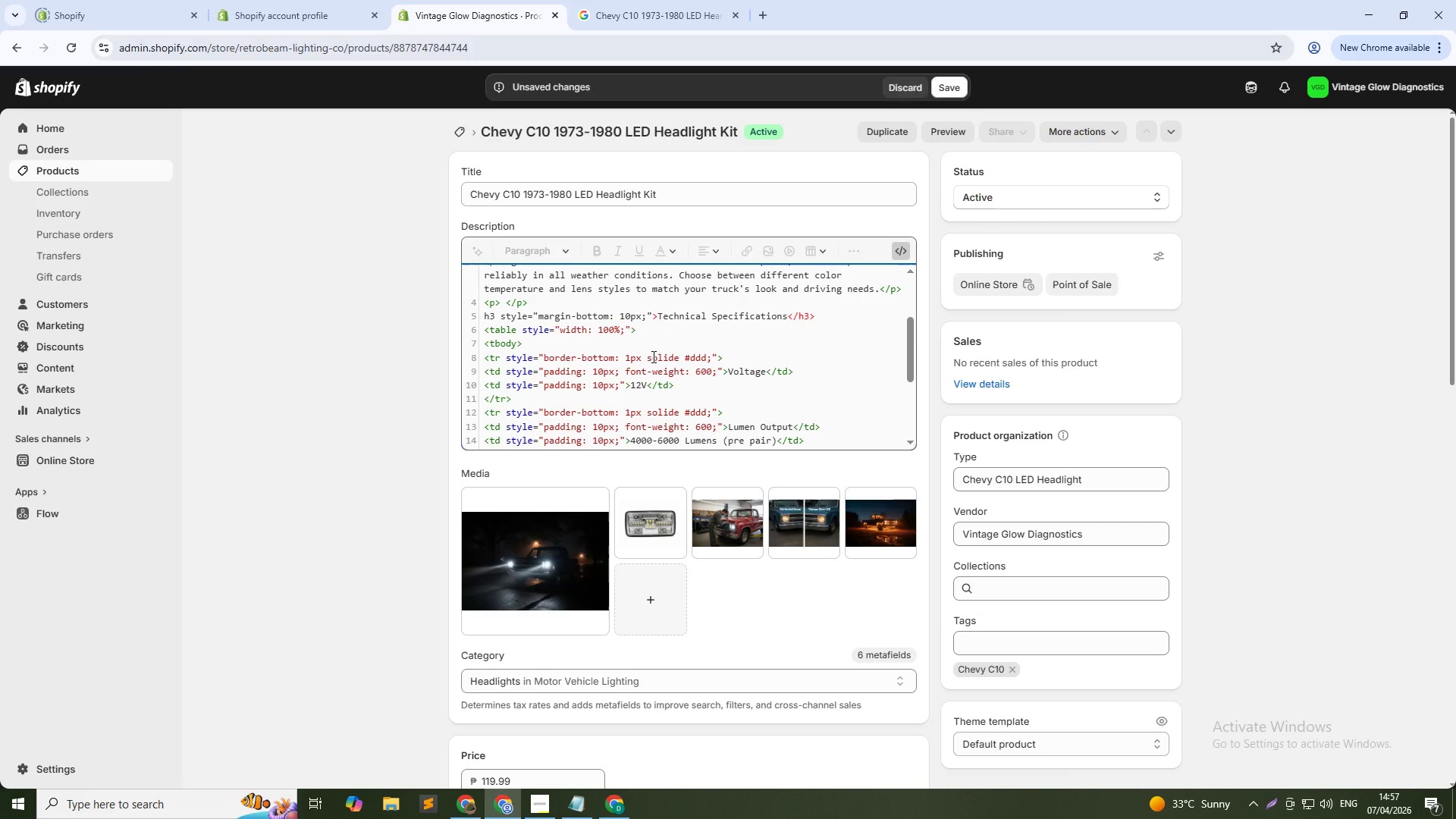 
scroll: coordinate [524, 325], scroll_direction: up, amount: 1.0
 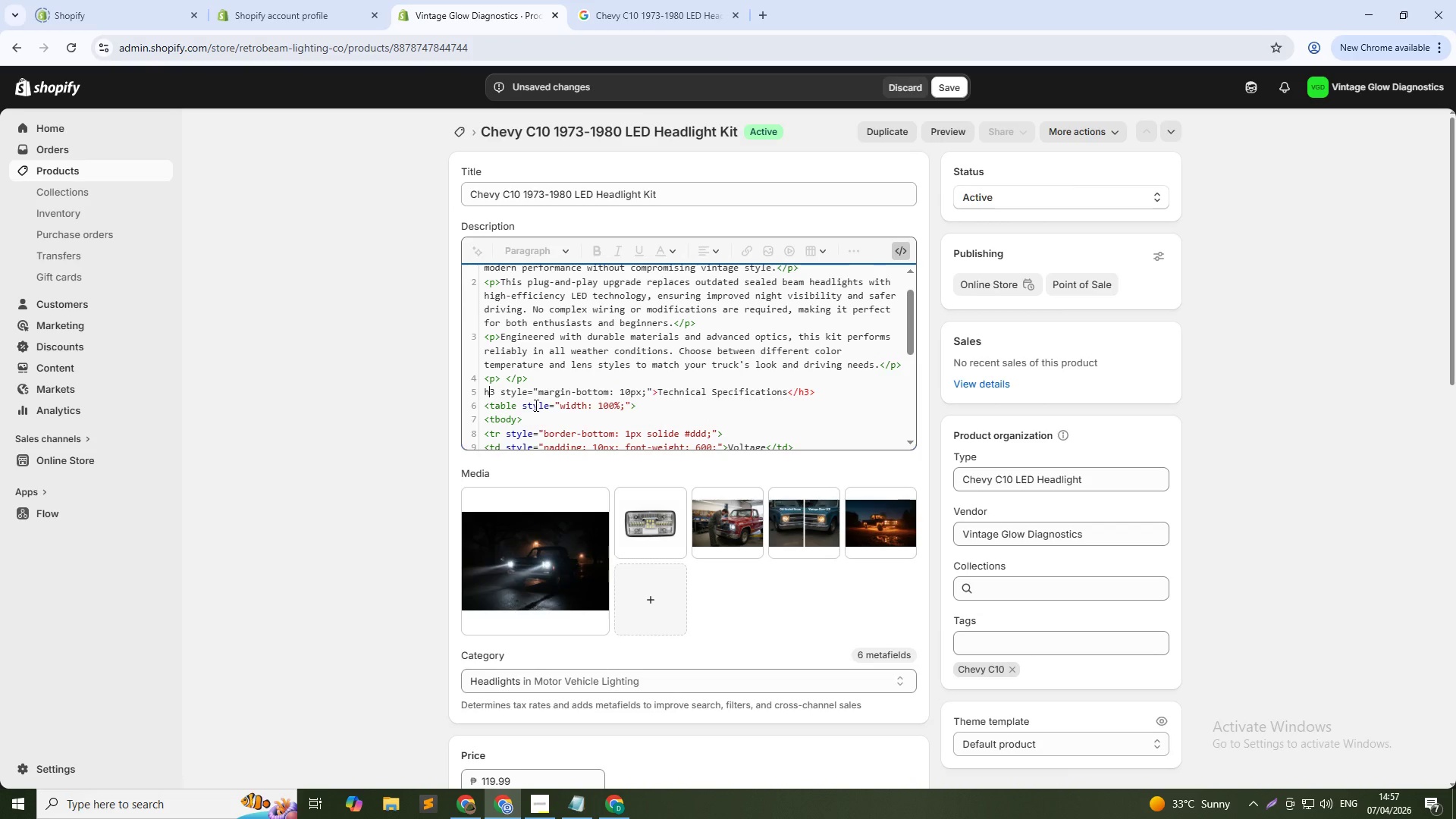 
key(ArrowLeft)
 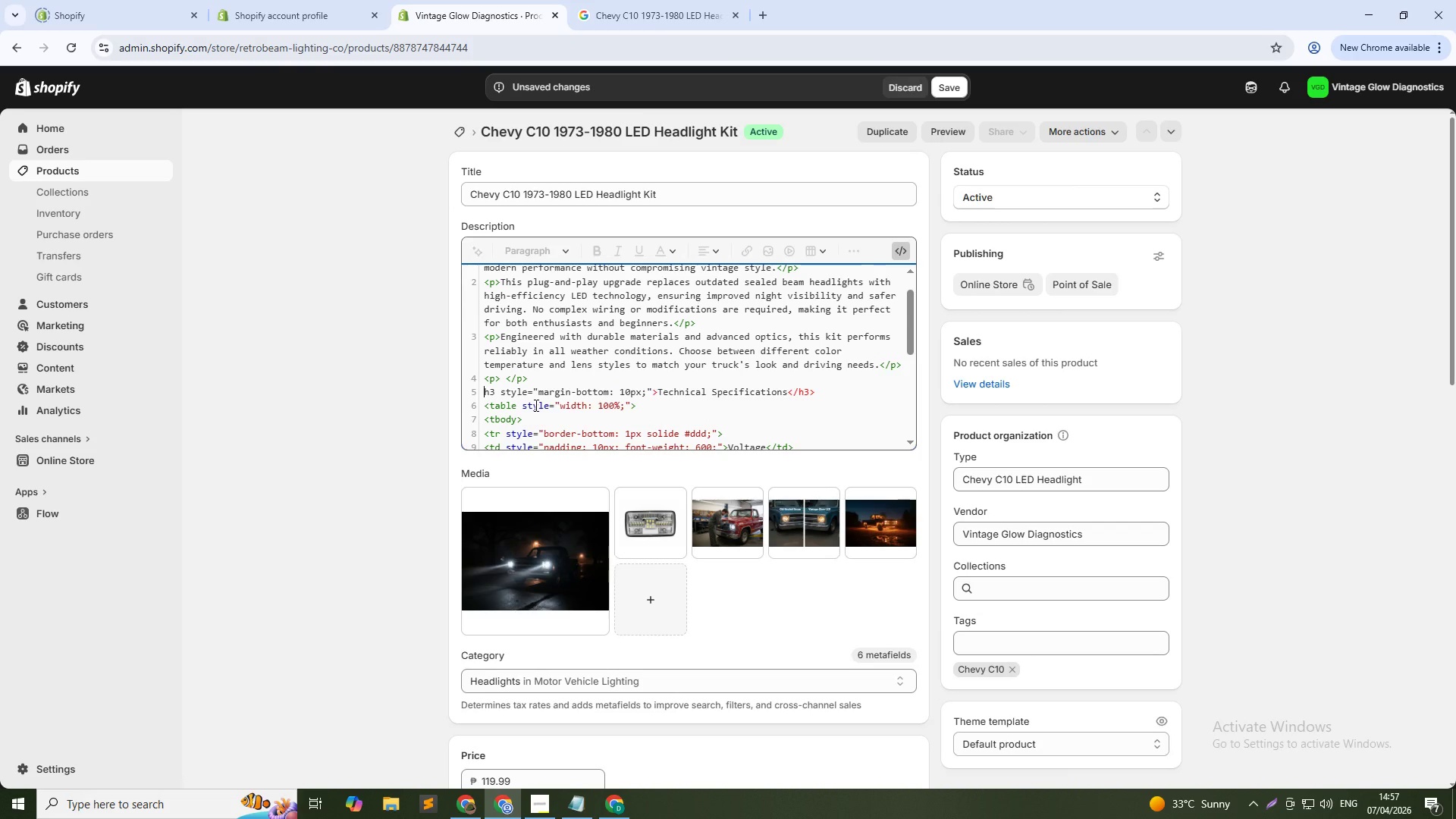 
key(Shift+Comma)
 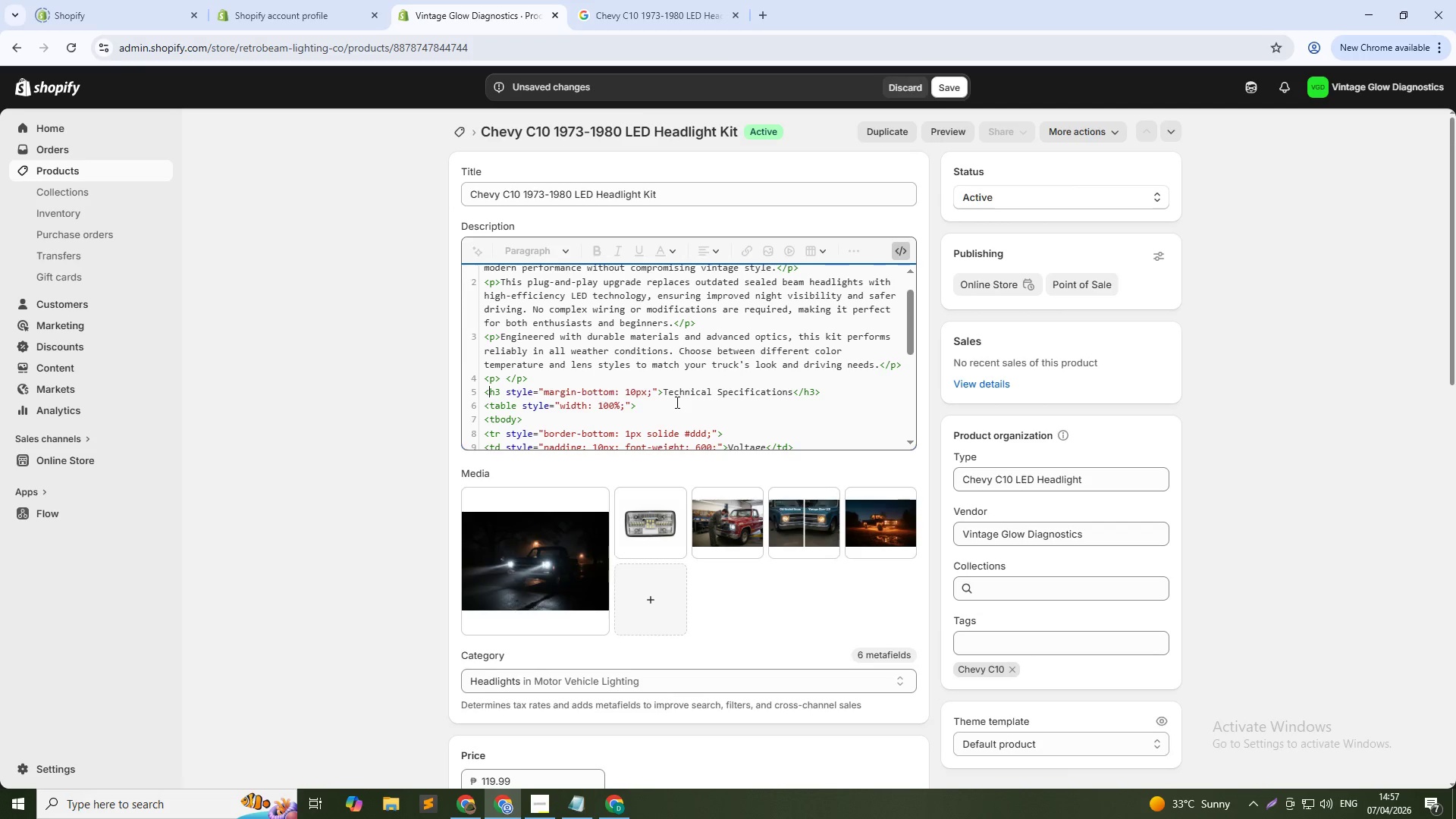 
wait(5.23)
 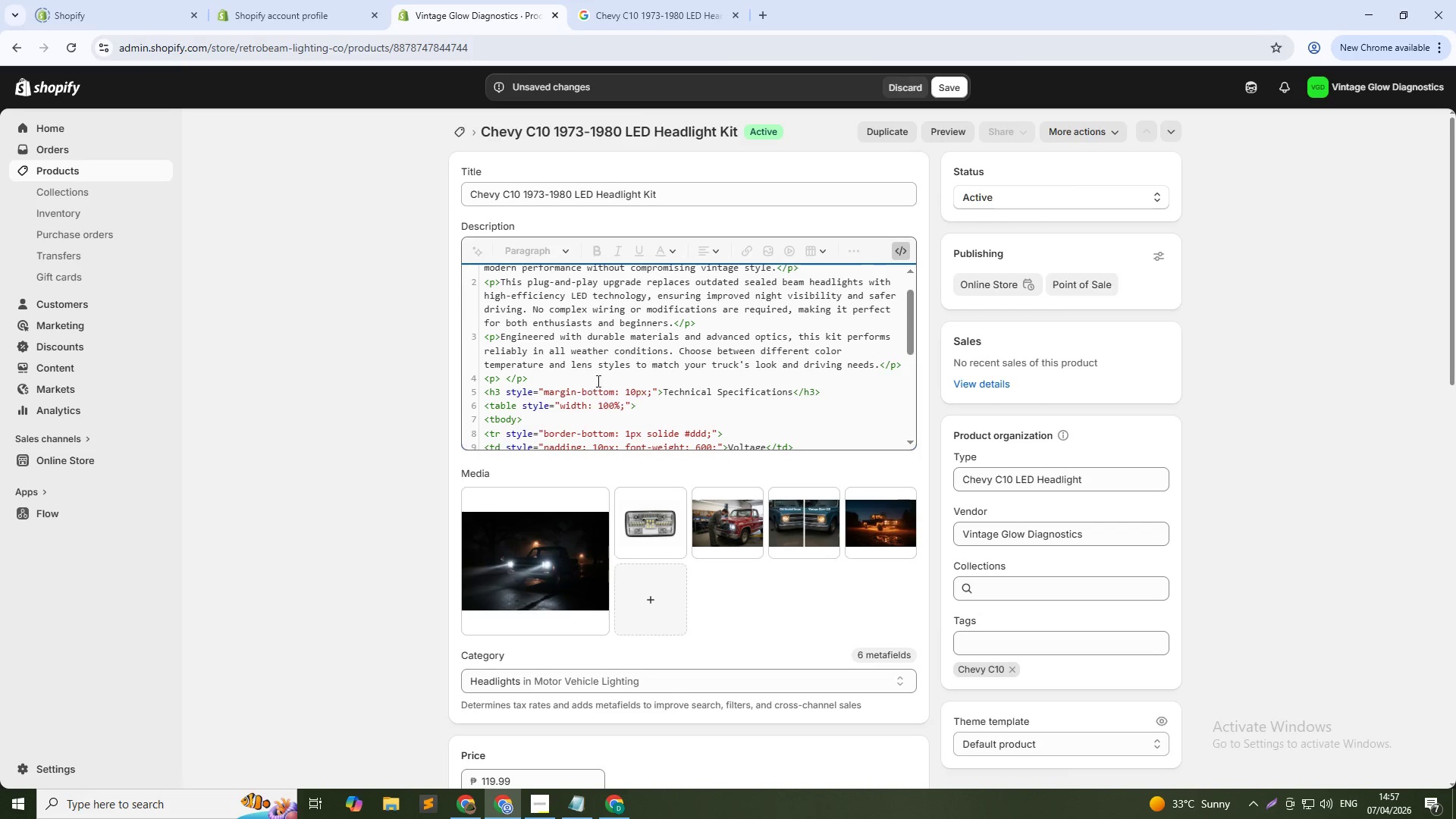 
scroll: coordinate [676, 402], scroll_direction: down, amount: 1.0
 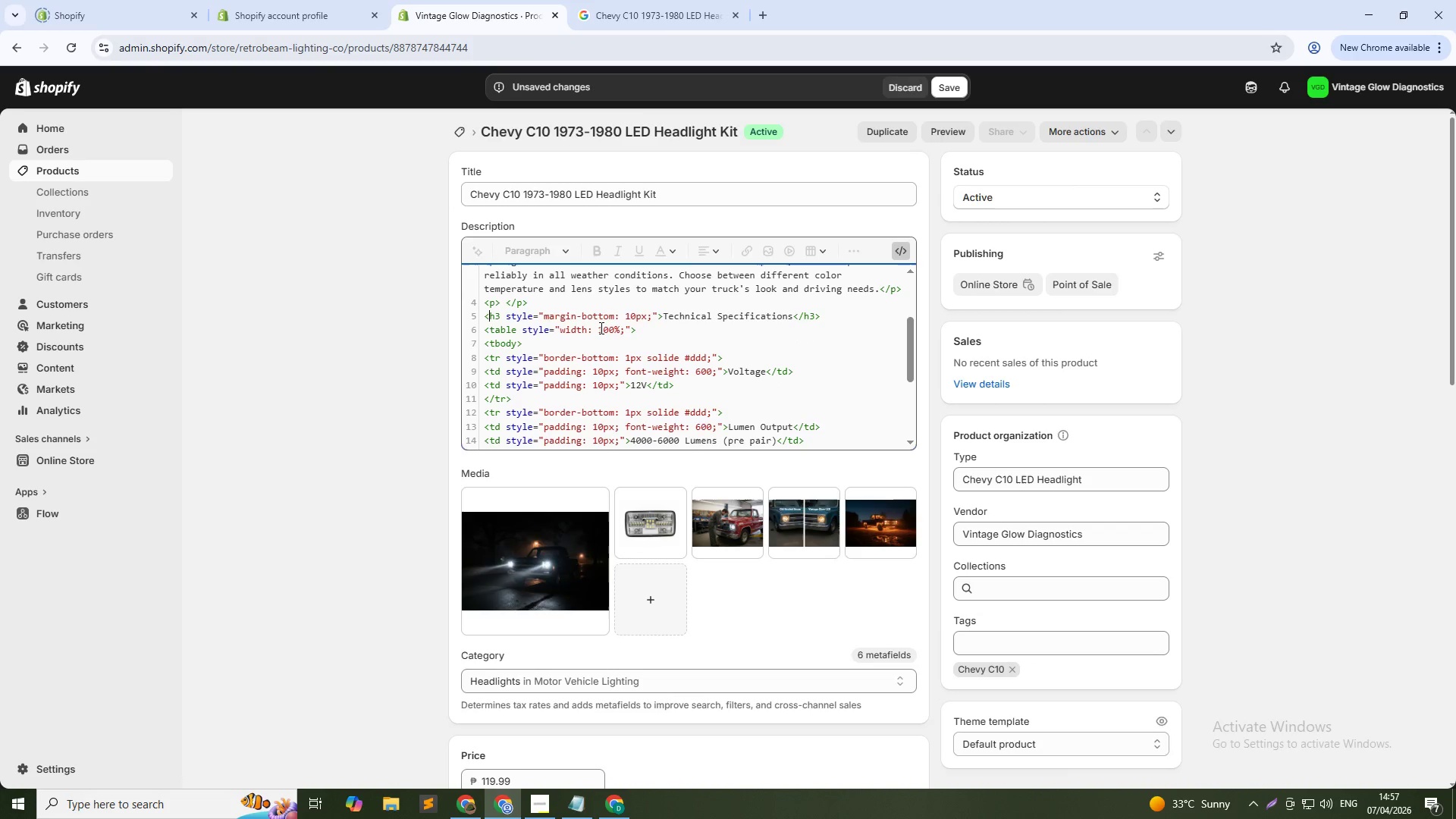 
wait(10.39)
 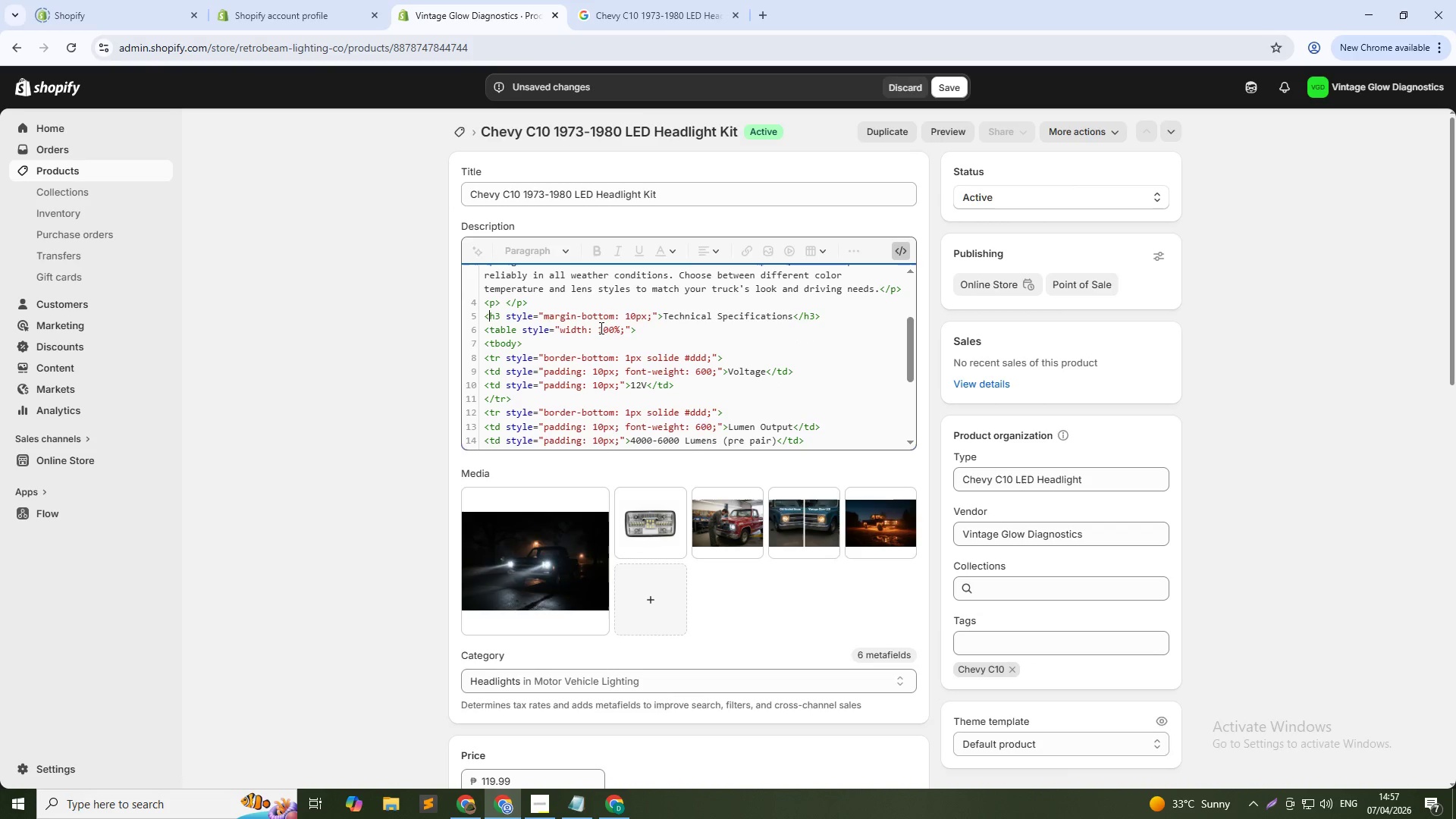 
left_click([719, 0])
 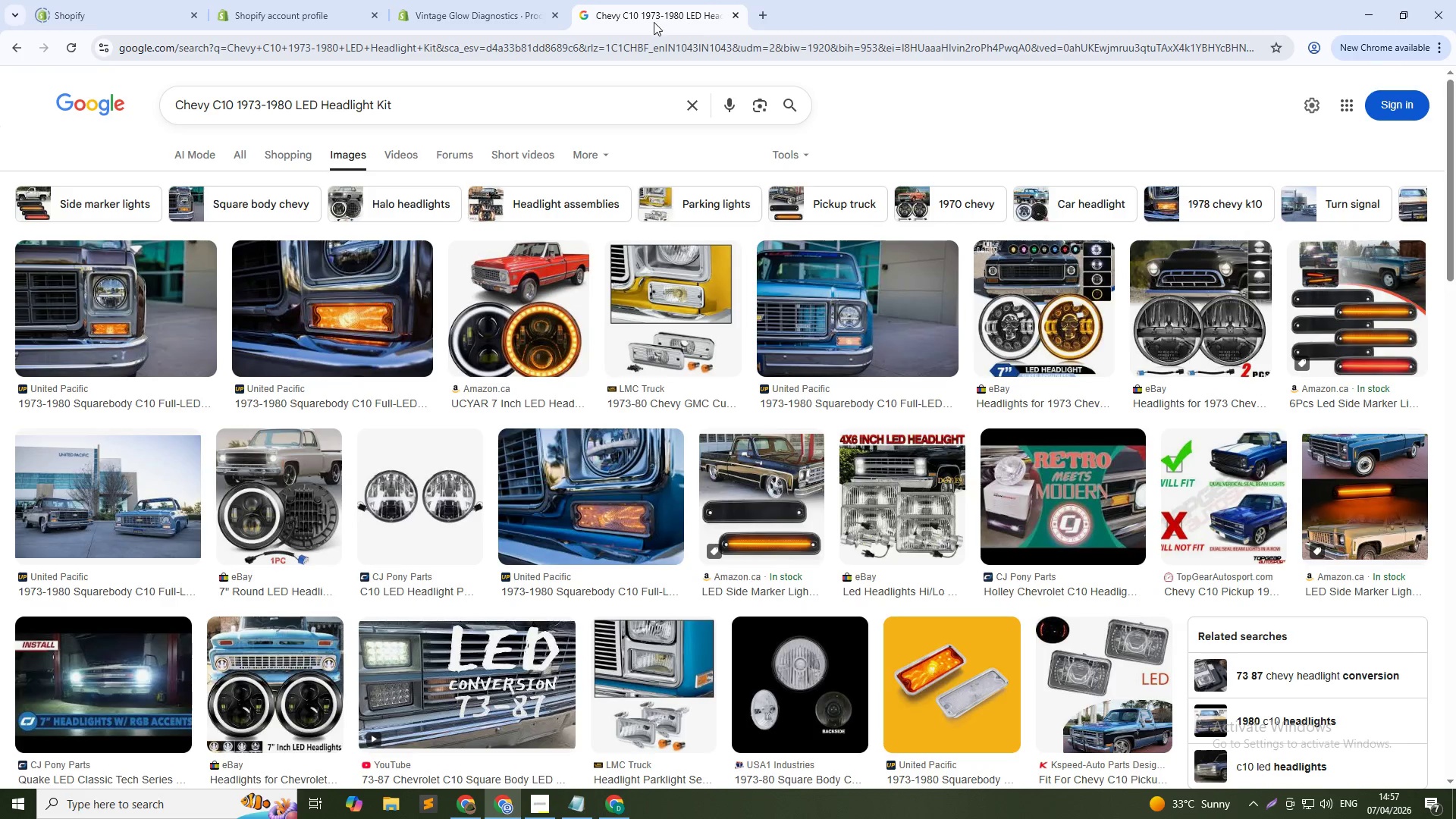 
left_click([510, 0])
 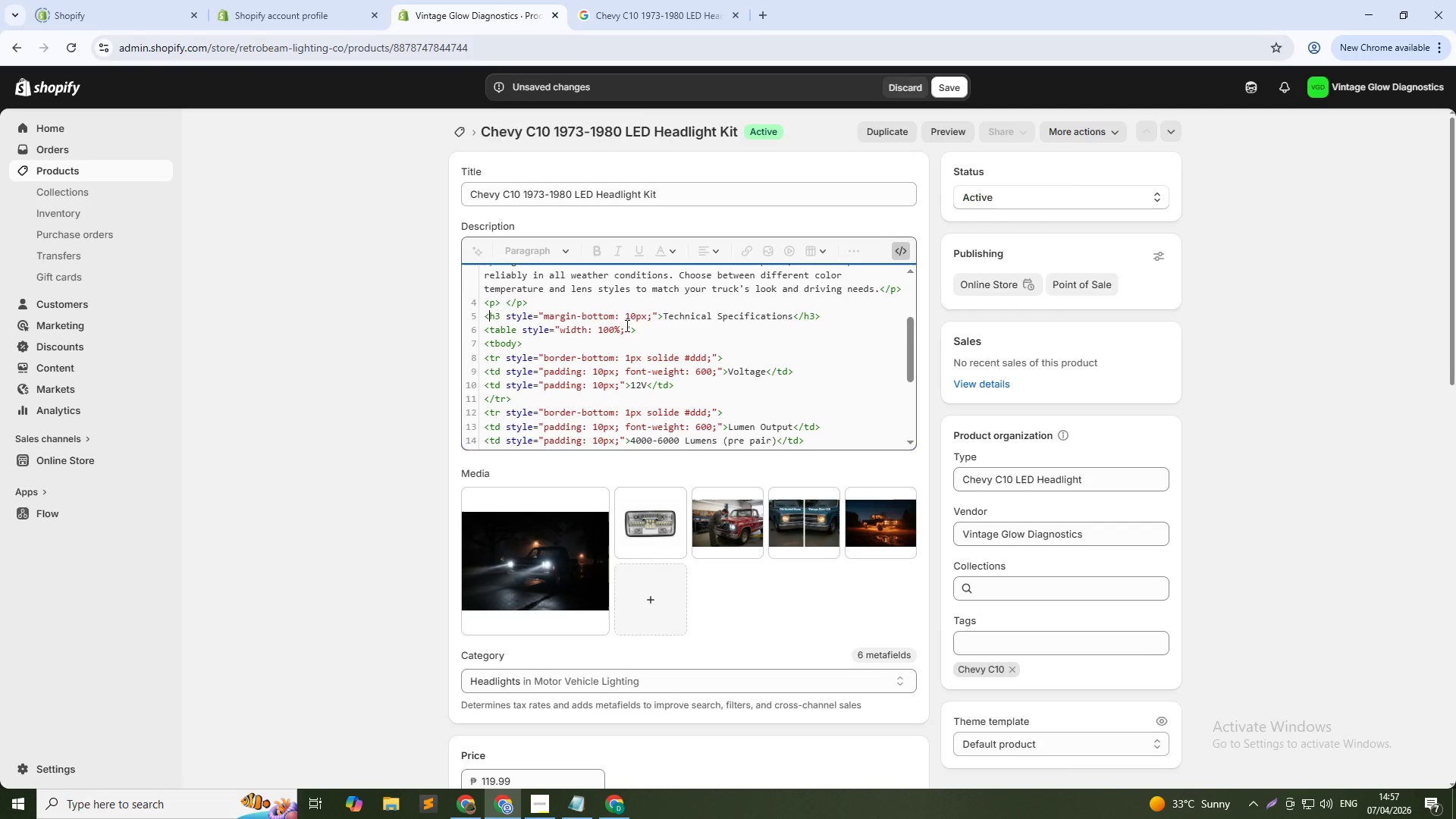 
wait(5.58)
 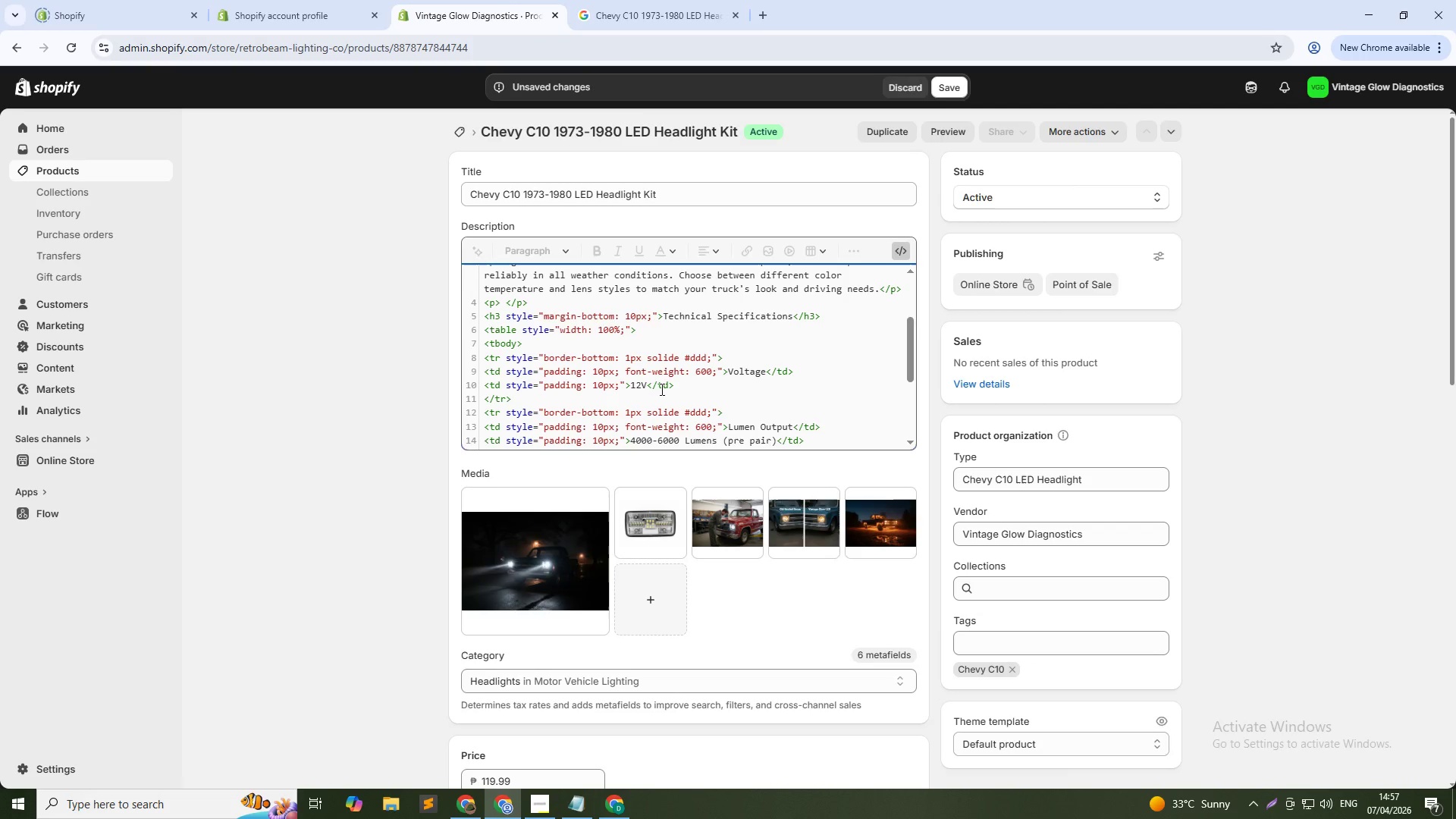 
left_click([626, 325])
 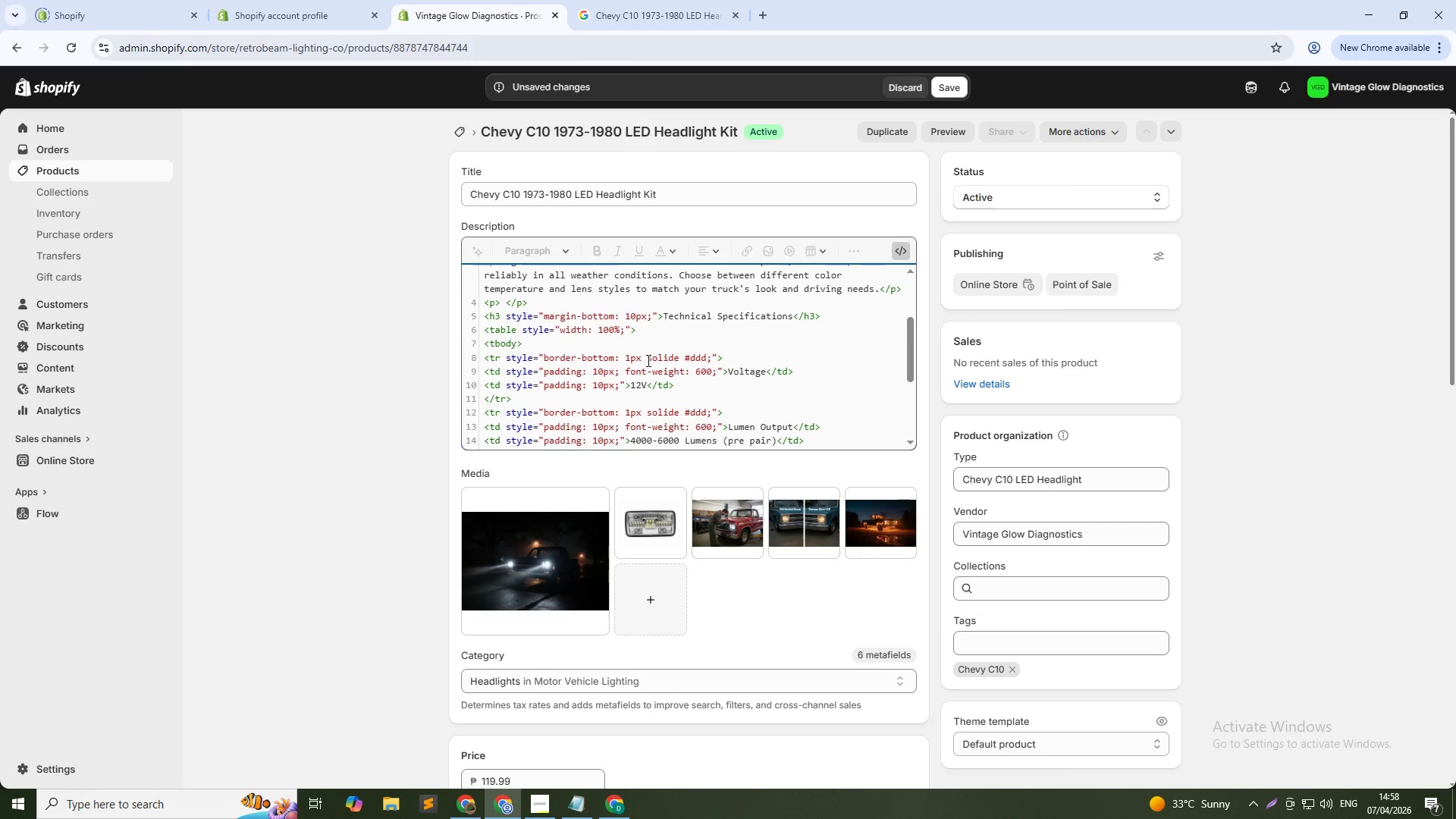 
type( border-collapse: collapse;)
 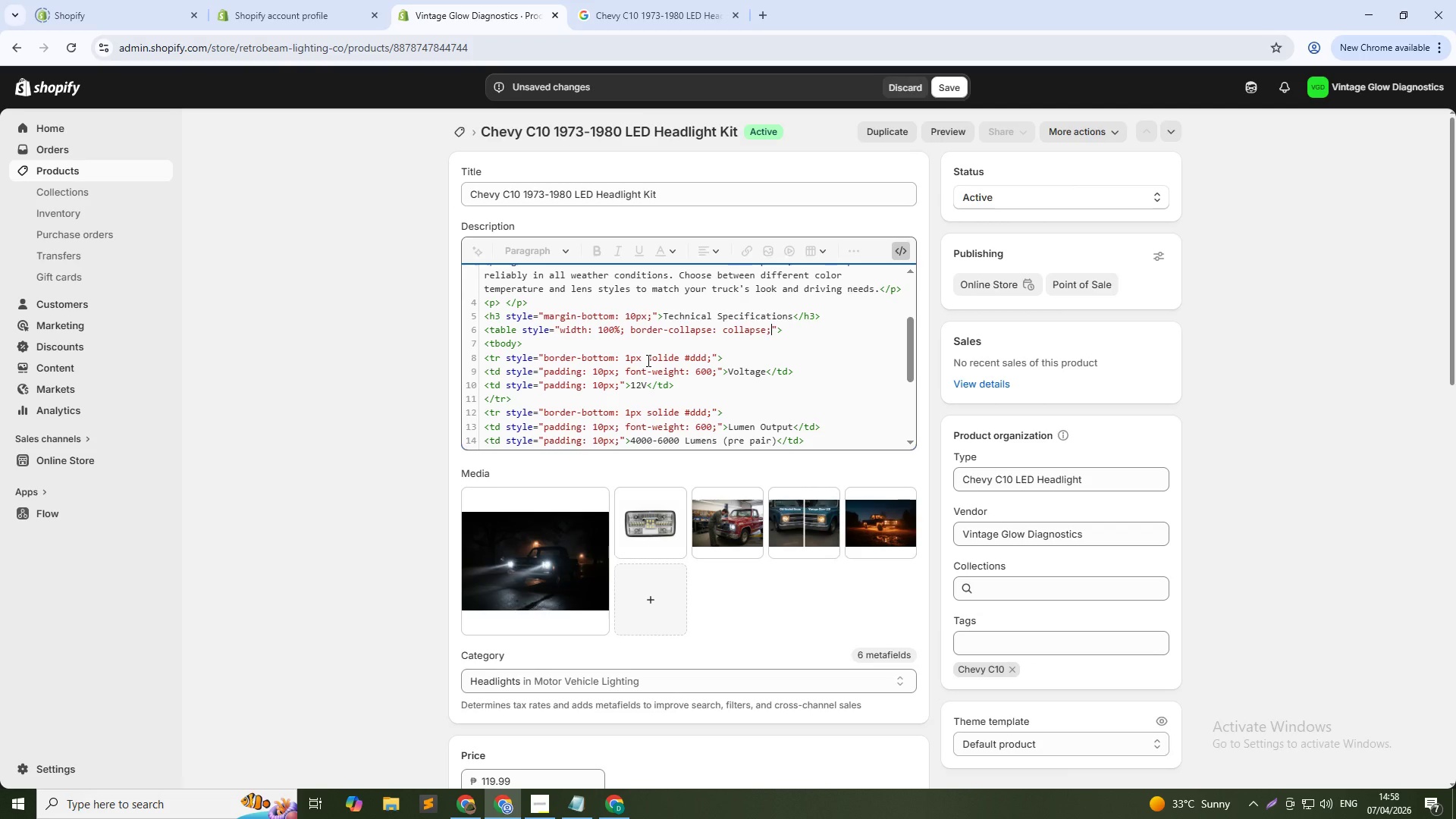 
key(ArrowRight)
 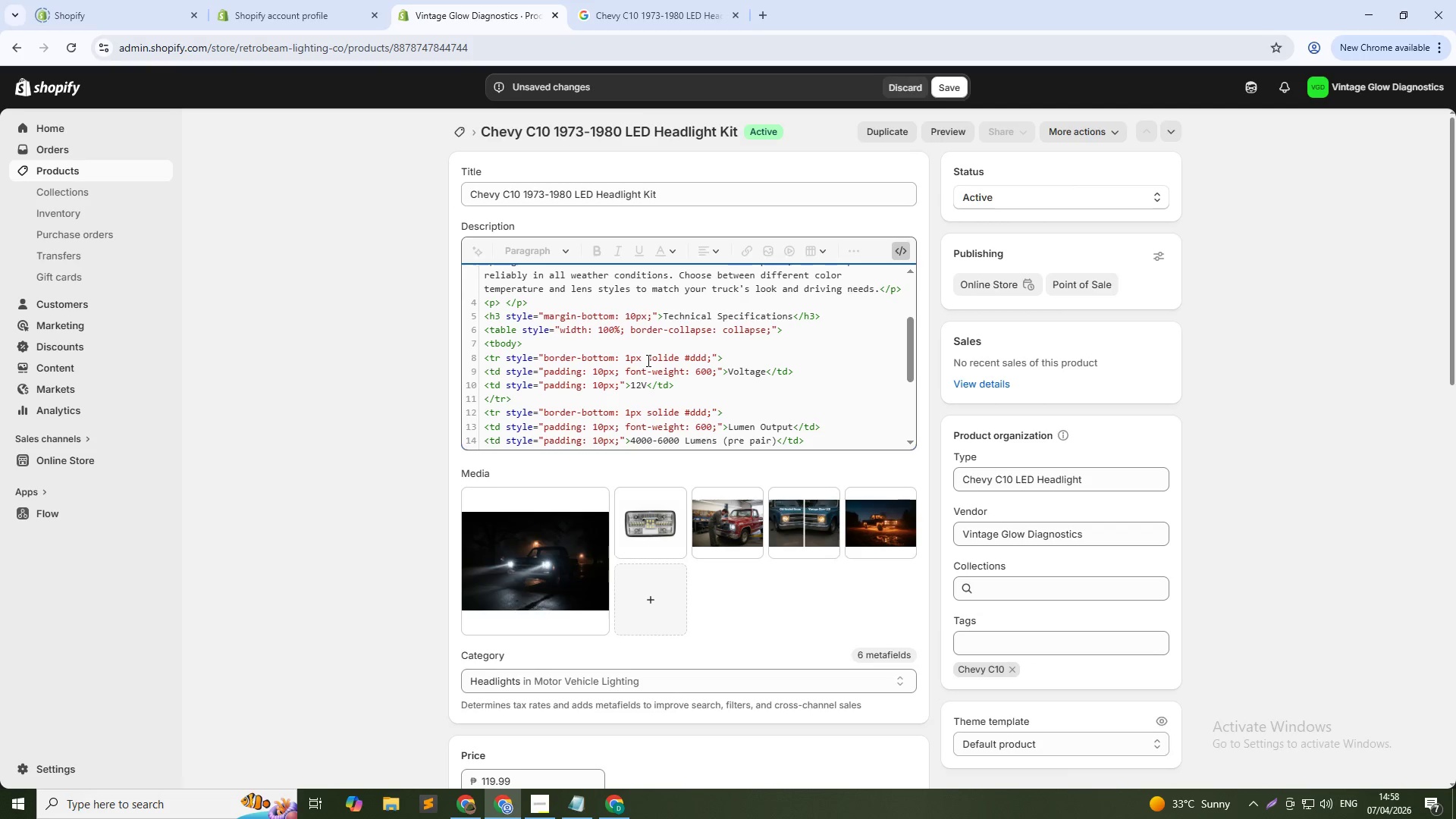 
type( font-size: 2)
key(Backspace)
type(14px;)
 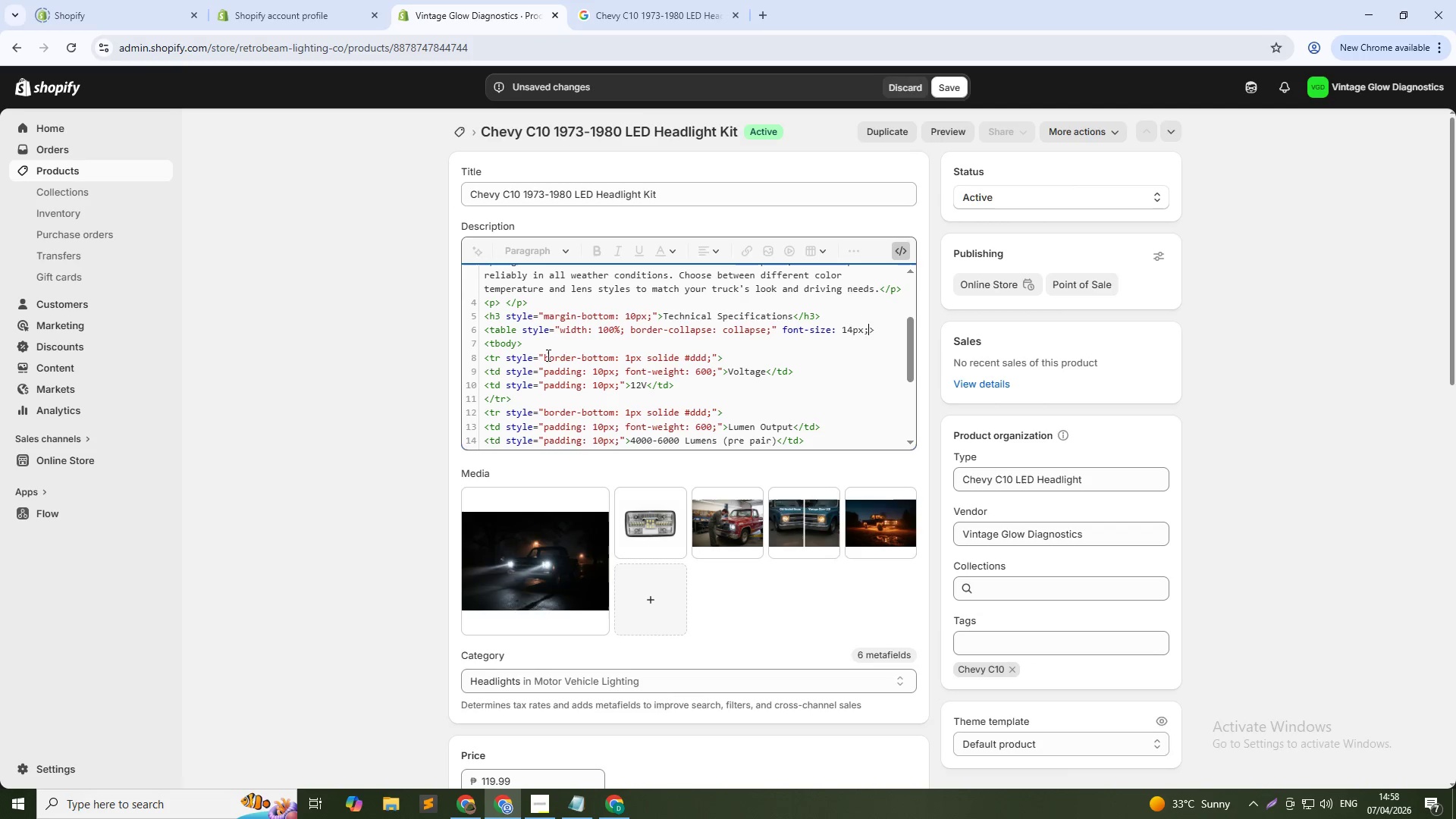 
wait(9.11)
 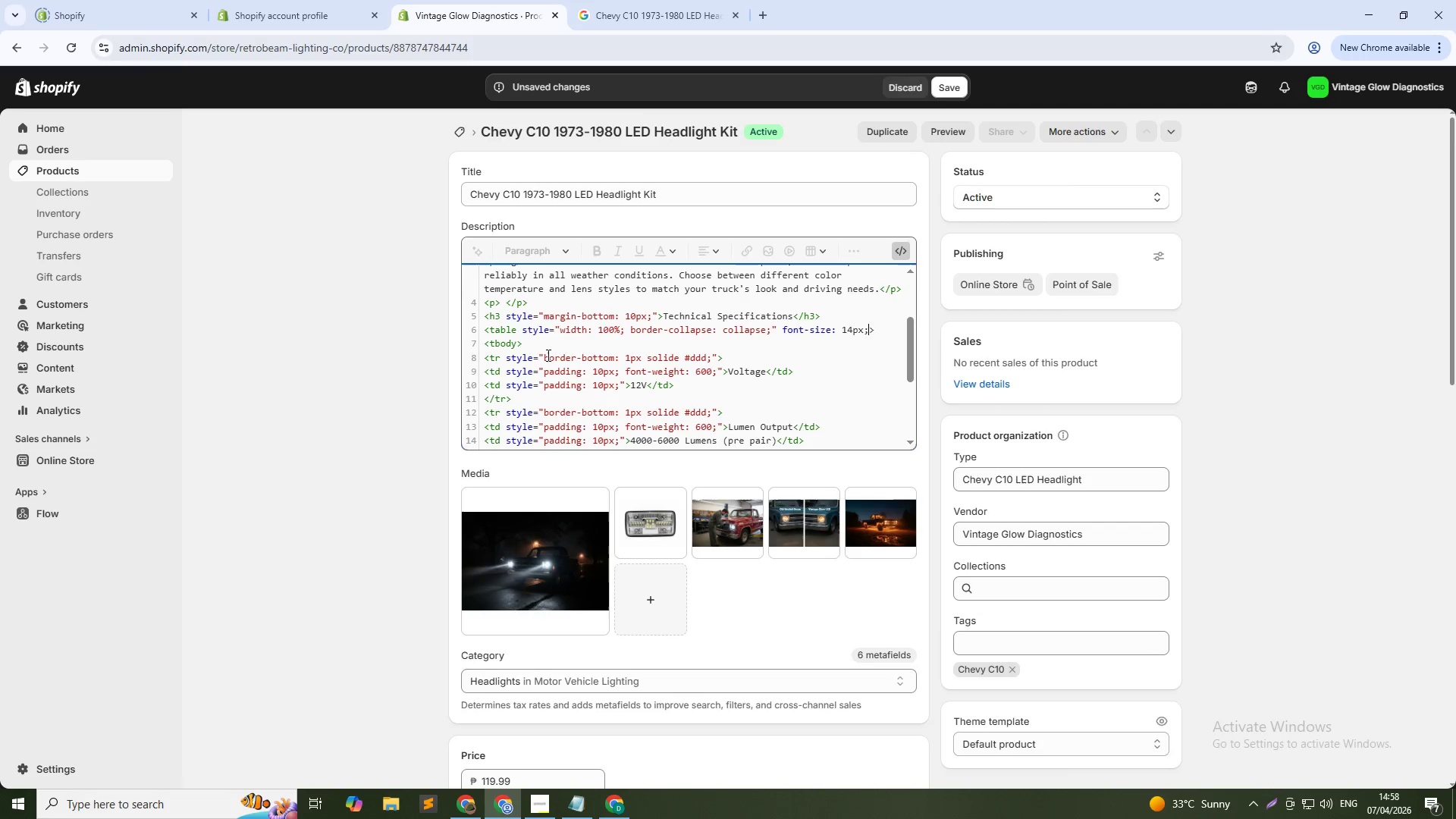 
scroll: coordinate [684, 380], scroll_direction: down, amount: 1.0
 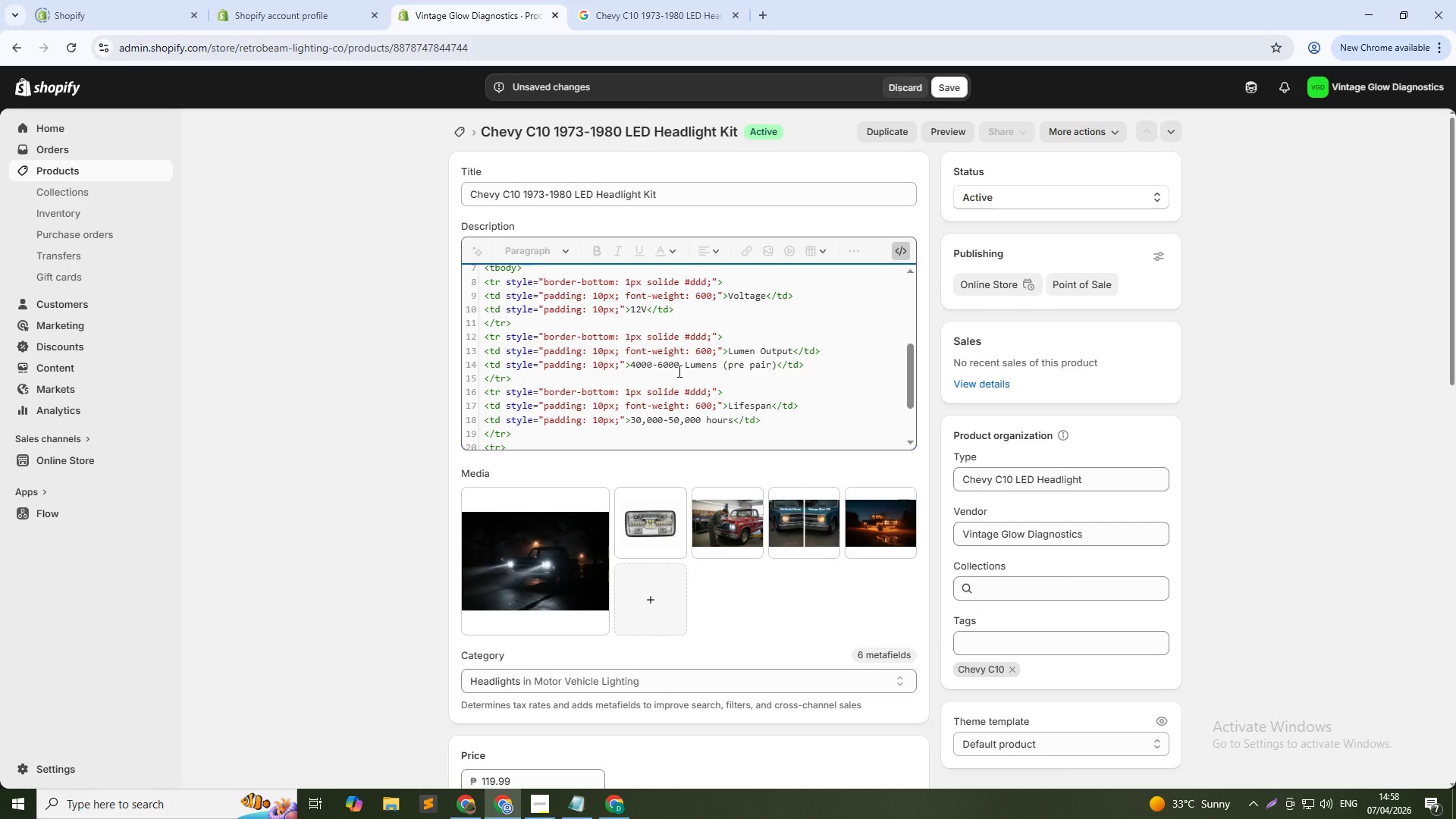 
wait(5.57)
 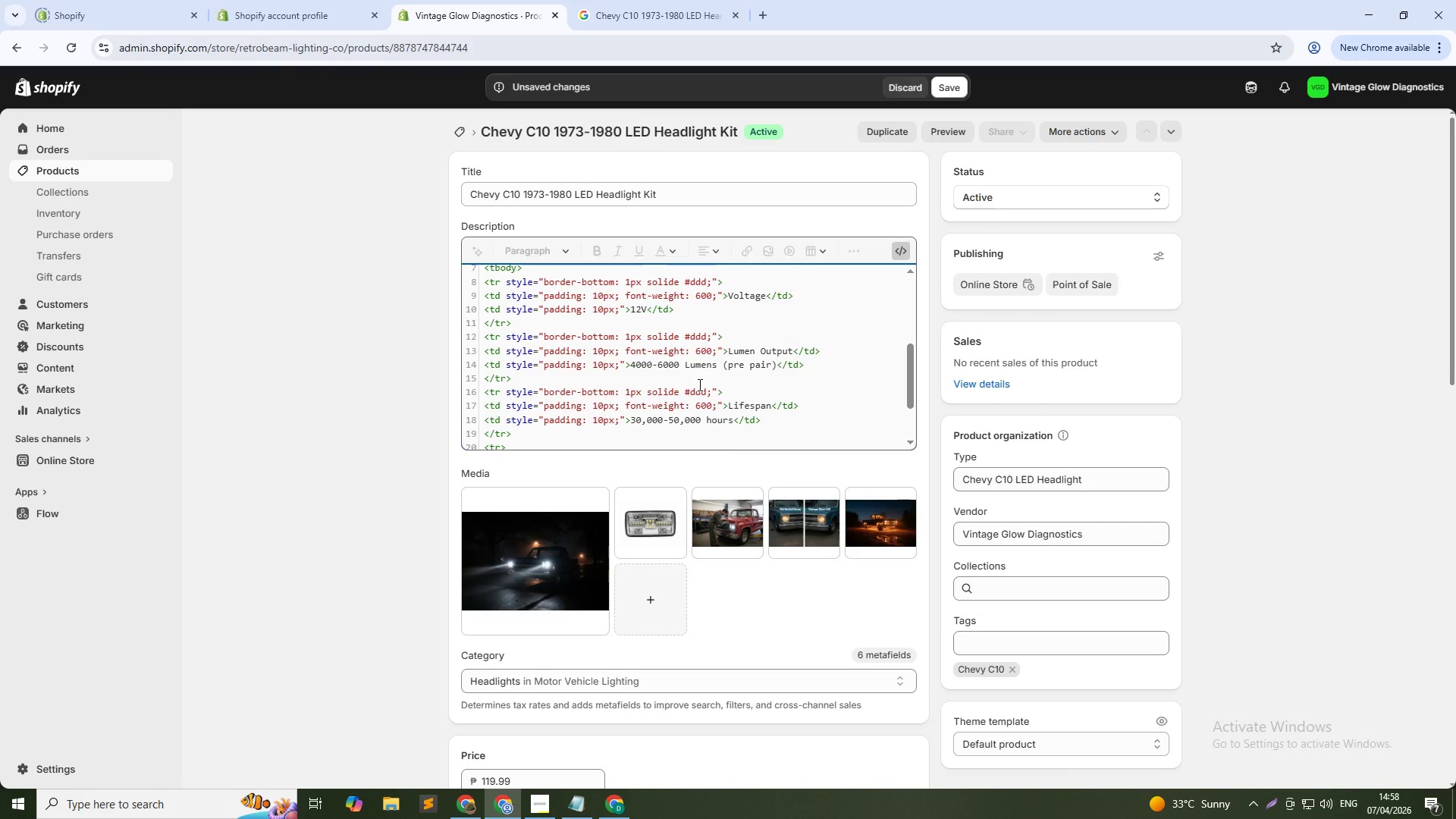 
scroll: coordinate [748, 382], scroll_direction: down, amount: 1.0
 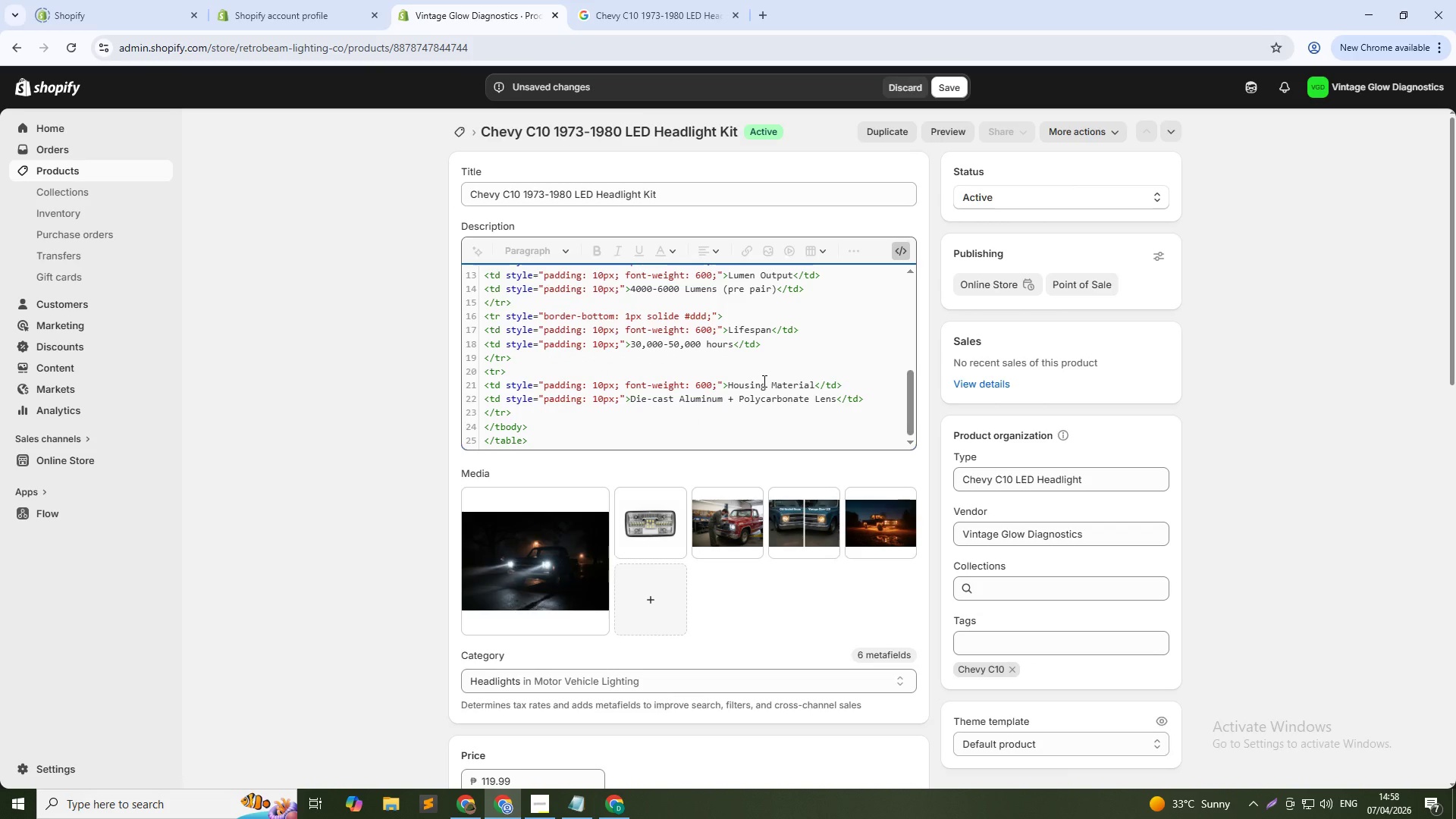 
wait(6.85)
 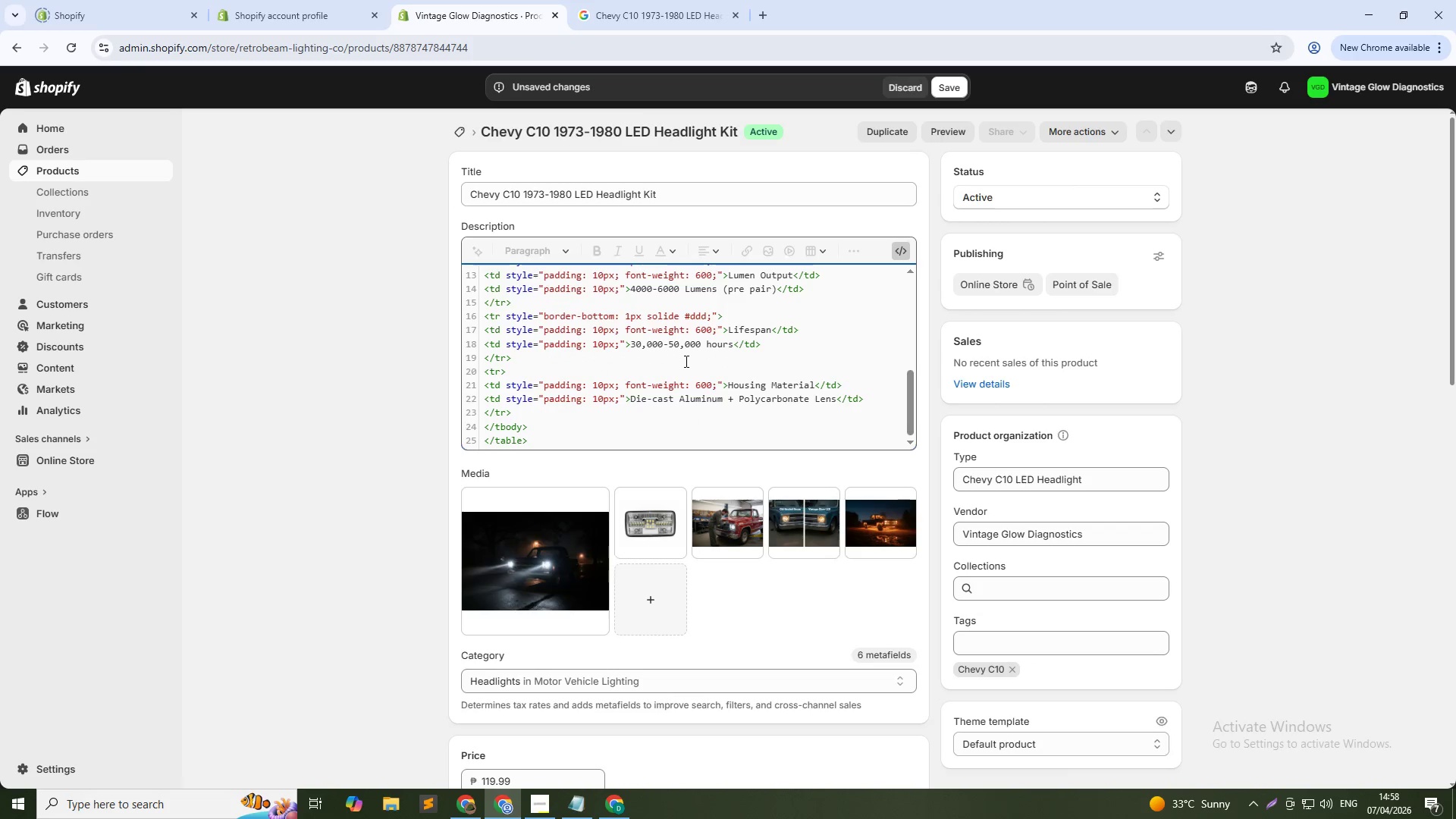 
scroll: coordinate [763, 388], scroll_direction: down, amount: 1.0
 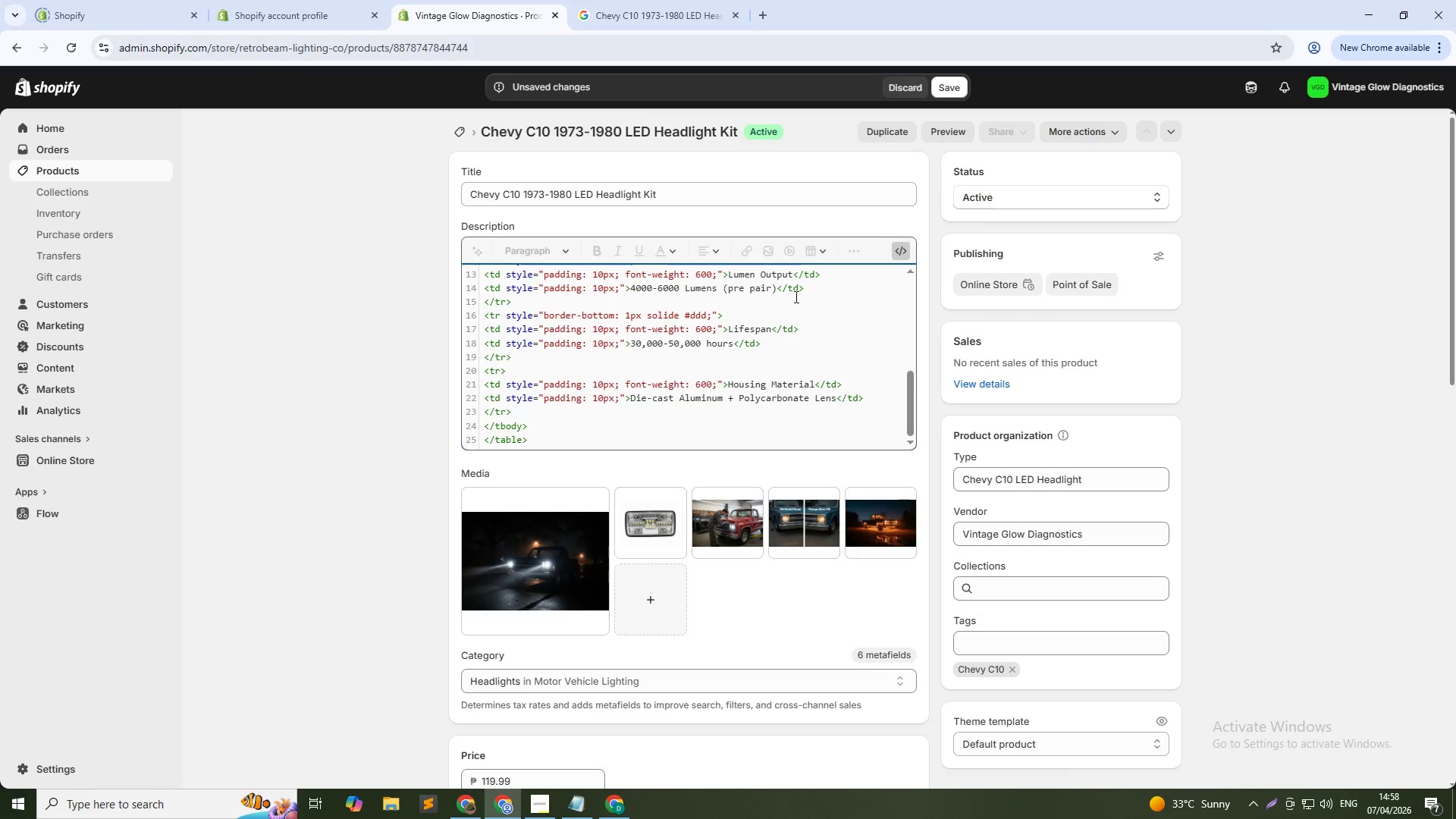 
left_click([899, 249])
 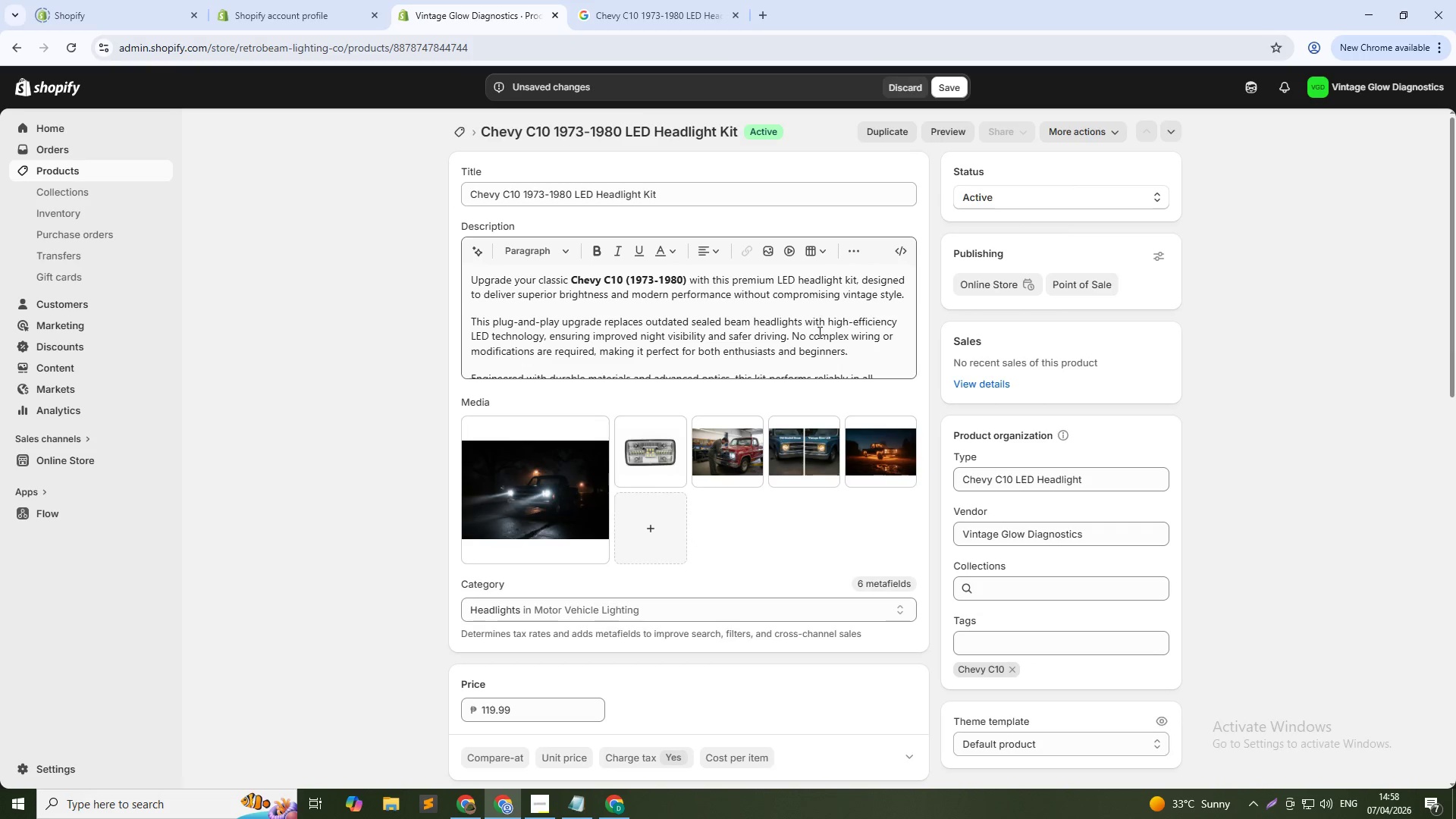 
scroll: coordinate [818, 332], scroll_direction: down, amount: 2.0
 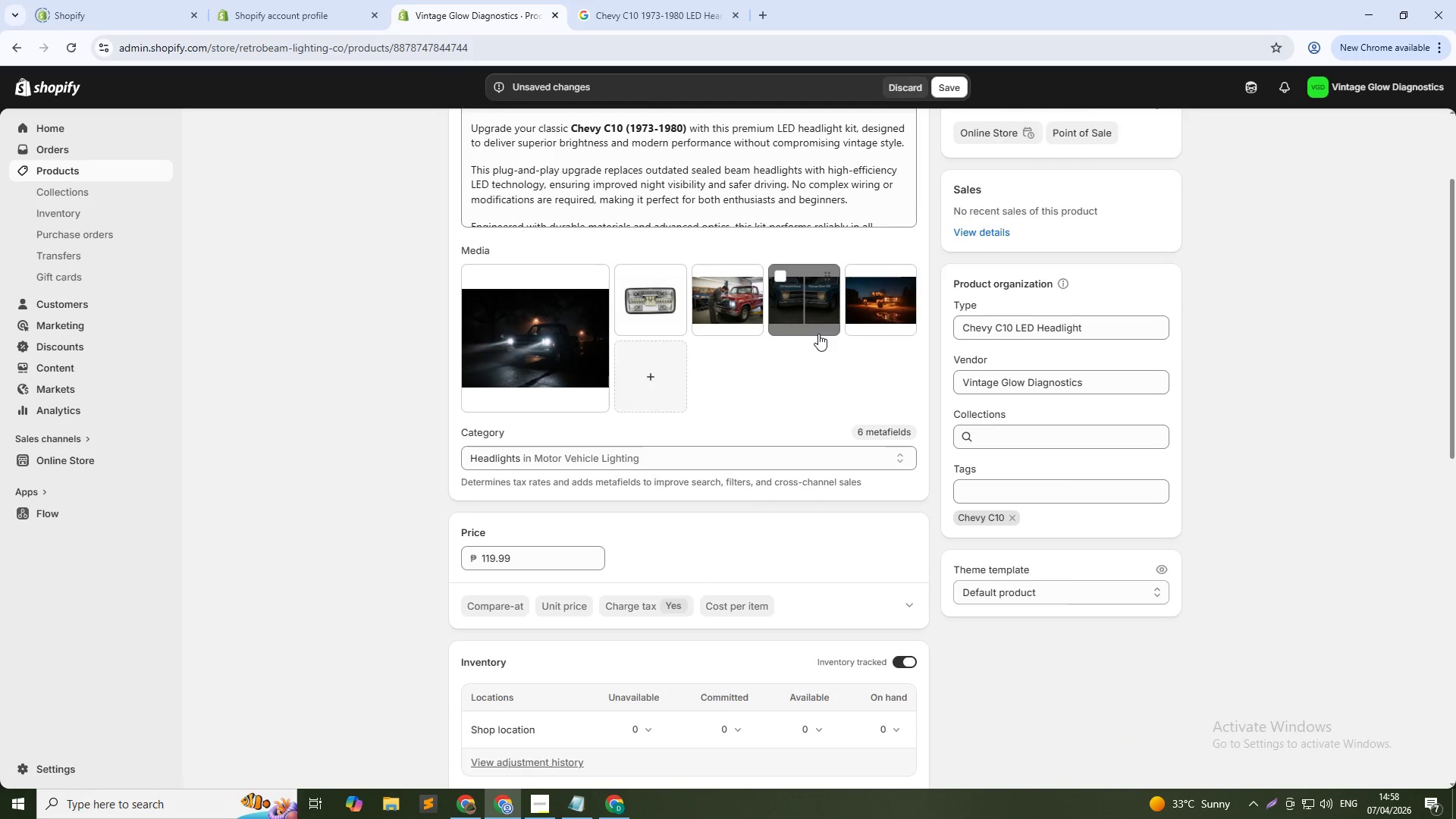 
scroll: coordinate [818, 334], scroll_direction: up, amount: 1.0
 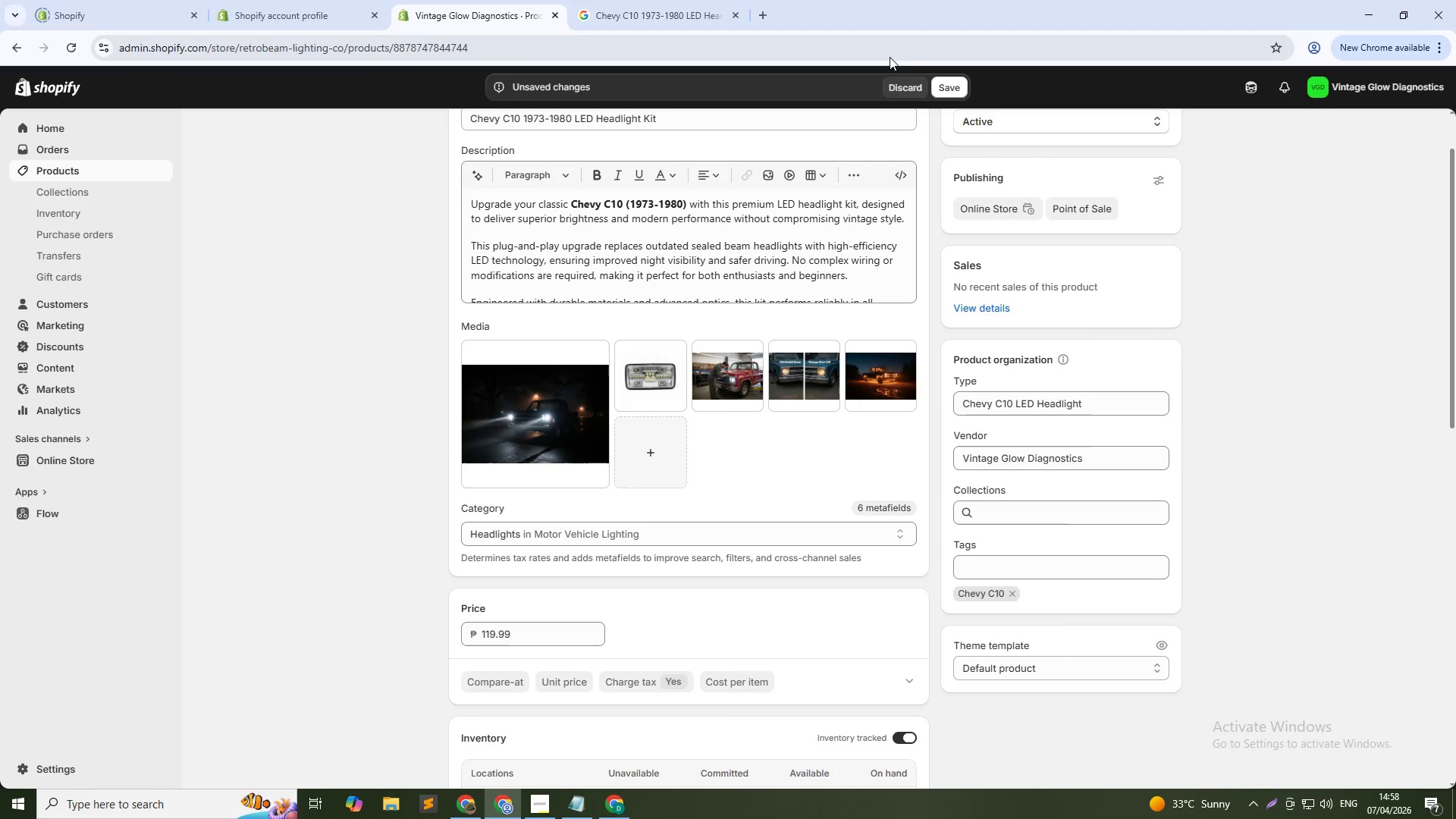 
left_click([949, 89])
 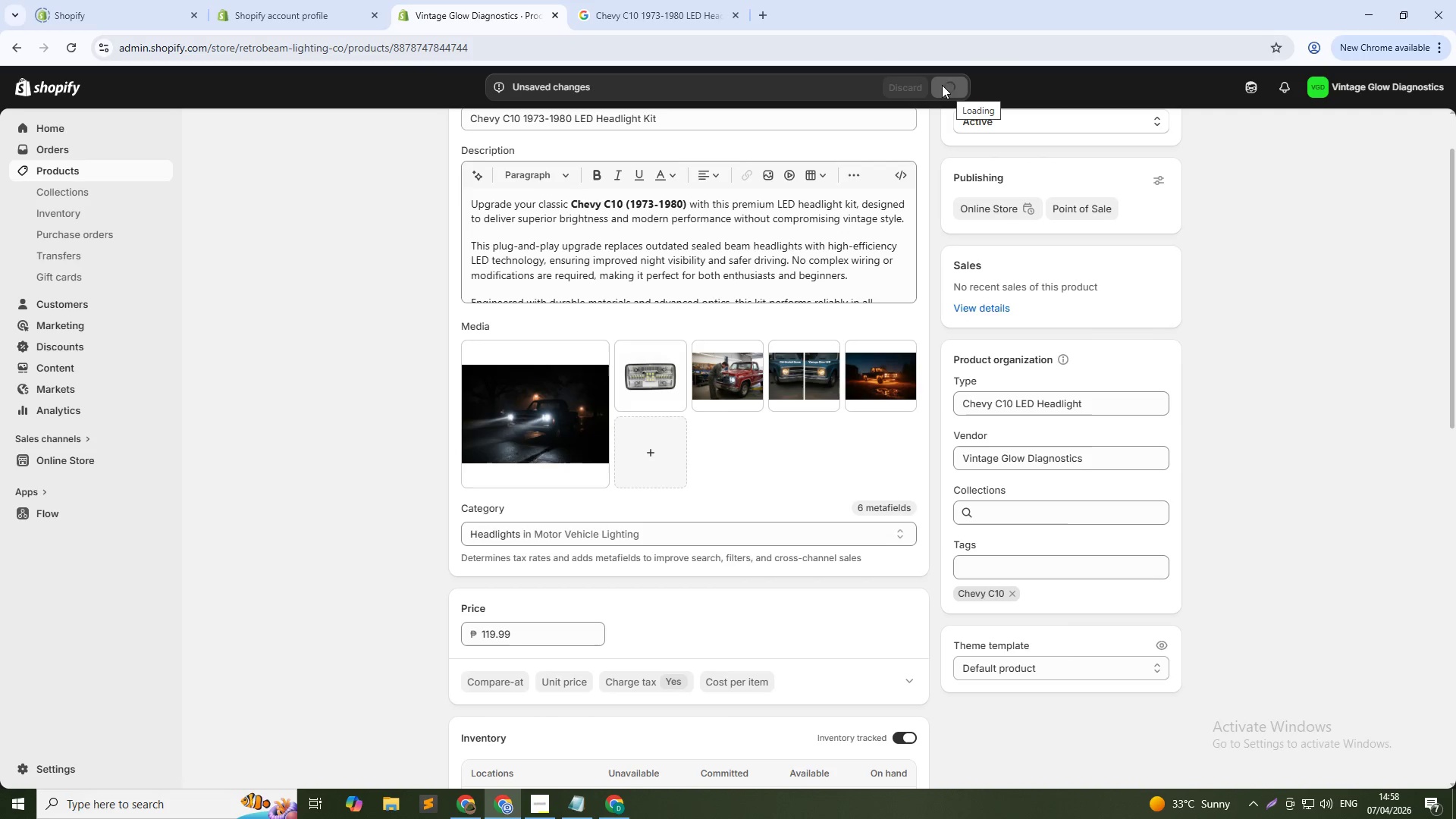 
wait(8.14)
 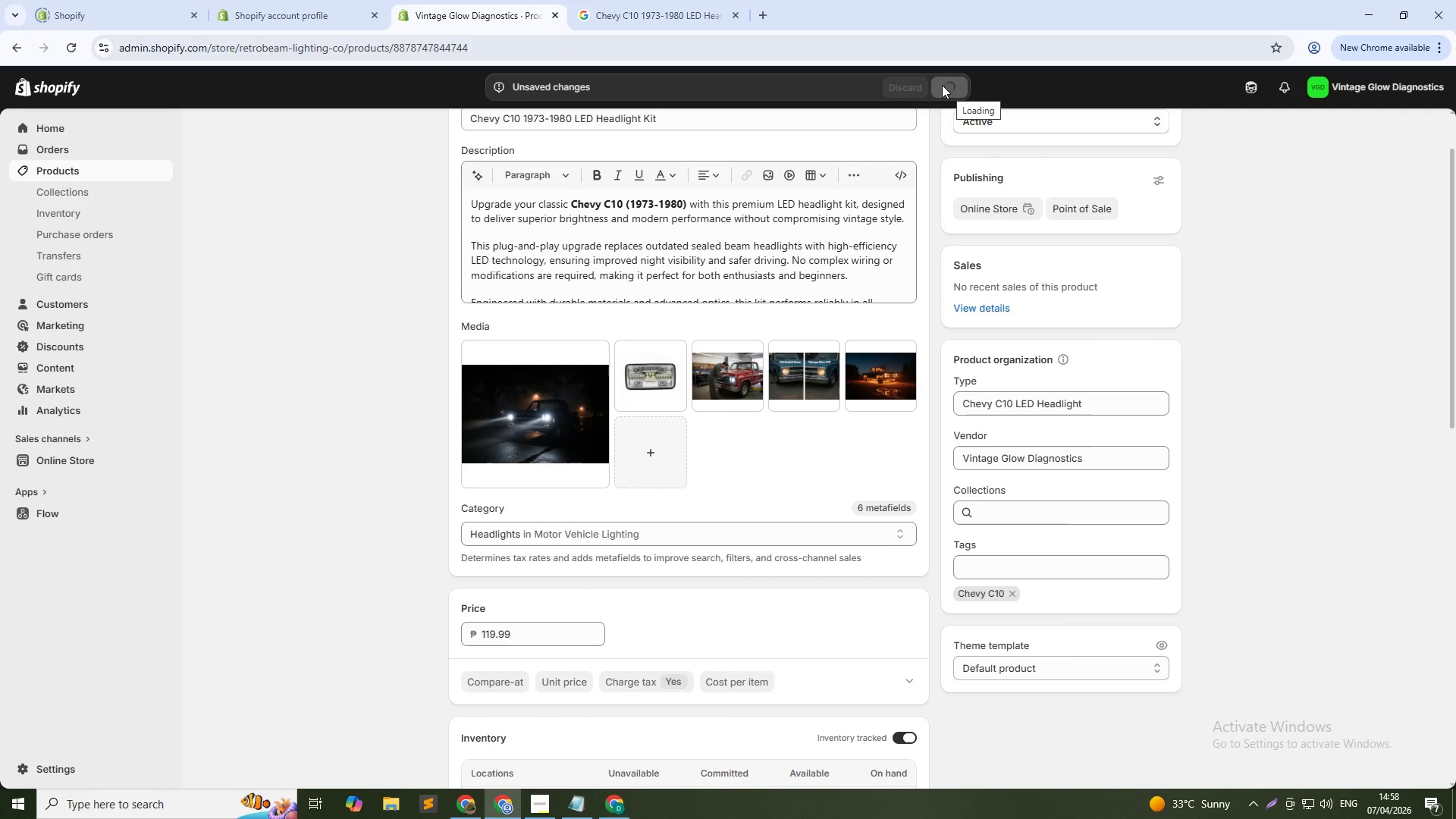 
scroll: coordinate [777, 395], scroll_direction: down, amount: 3.0
 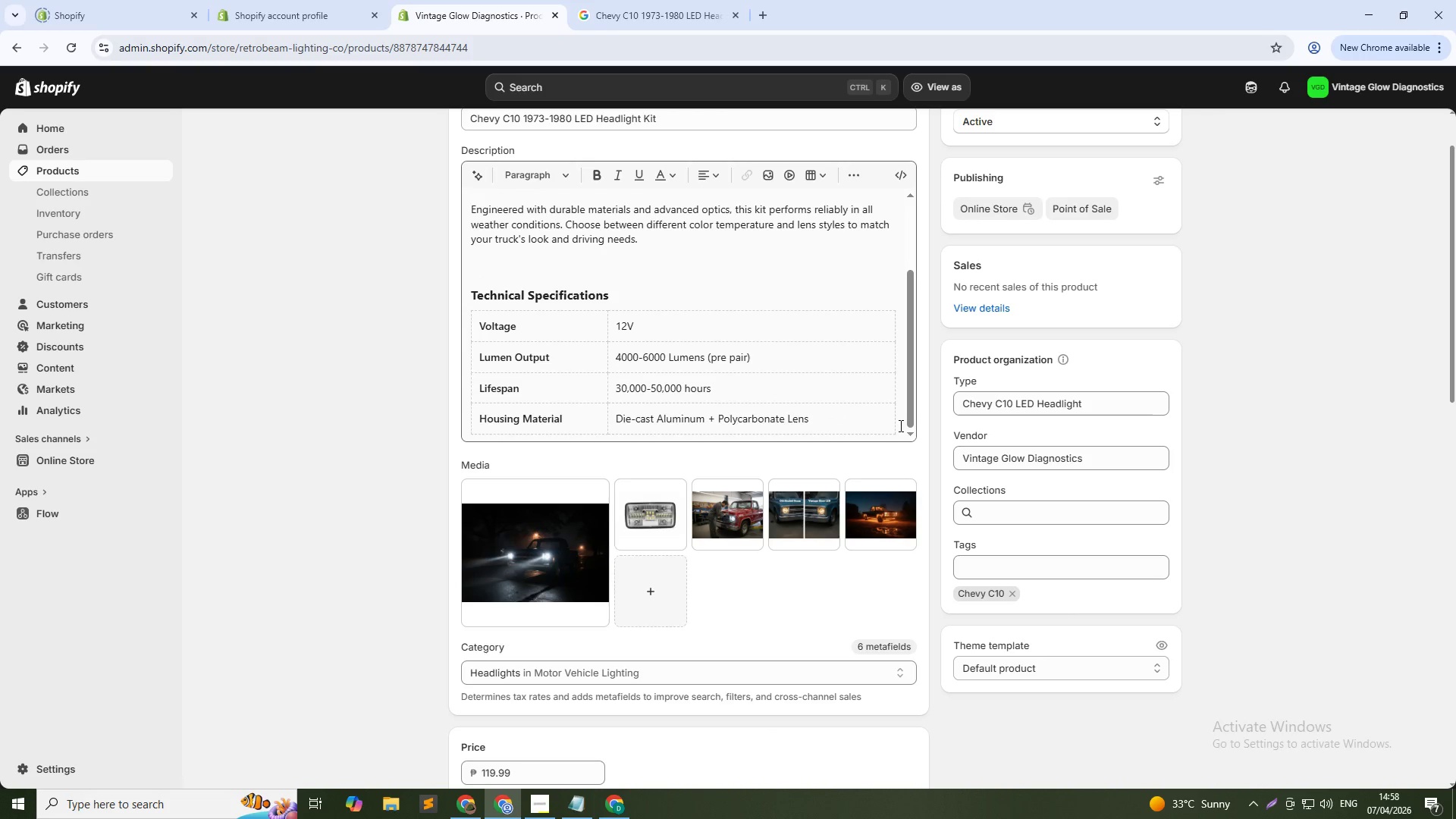 
left_click([899, 425])
 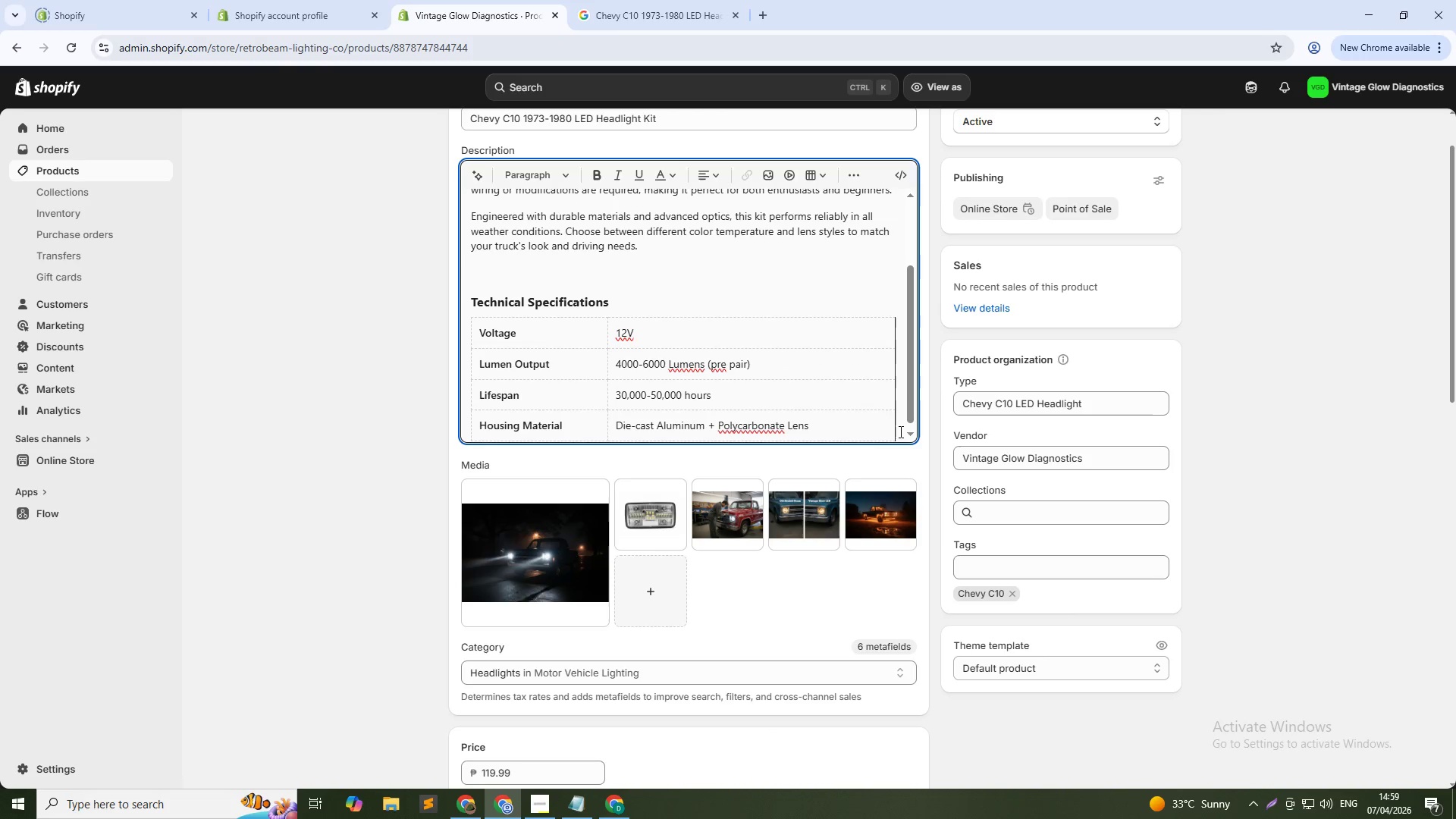 
key(NumpadEnter)
key(NumpadEnter)
type(Confire)
key(Backspace)
type(med Fitment)
 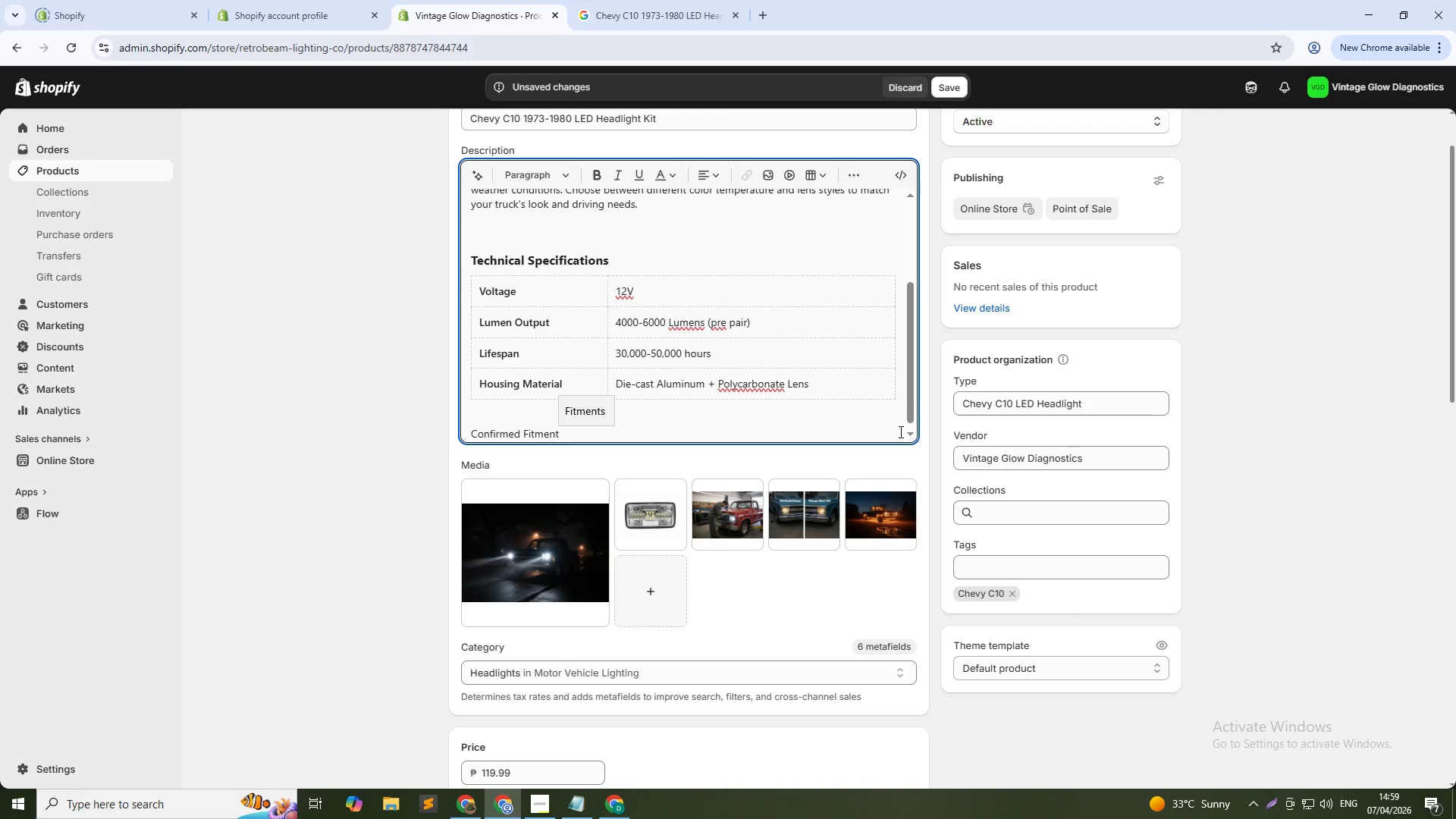 
key(Control+Shift+ArrowLeft)
 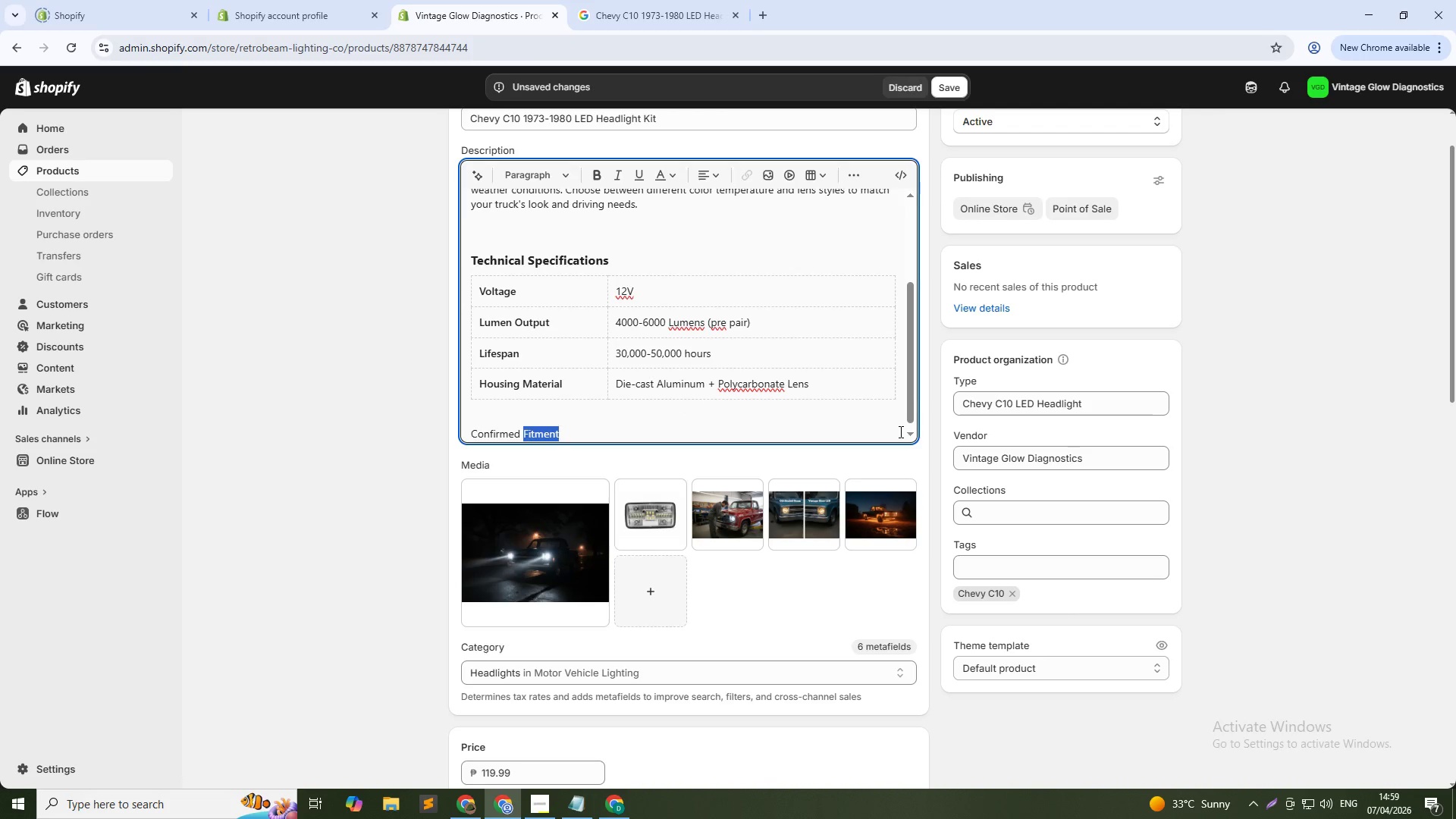 
key(Control+Shift+ArrowLeft)
 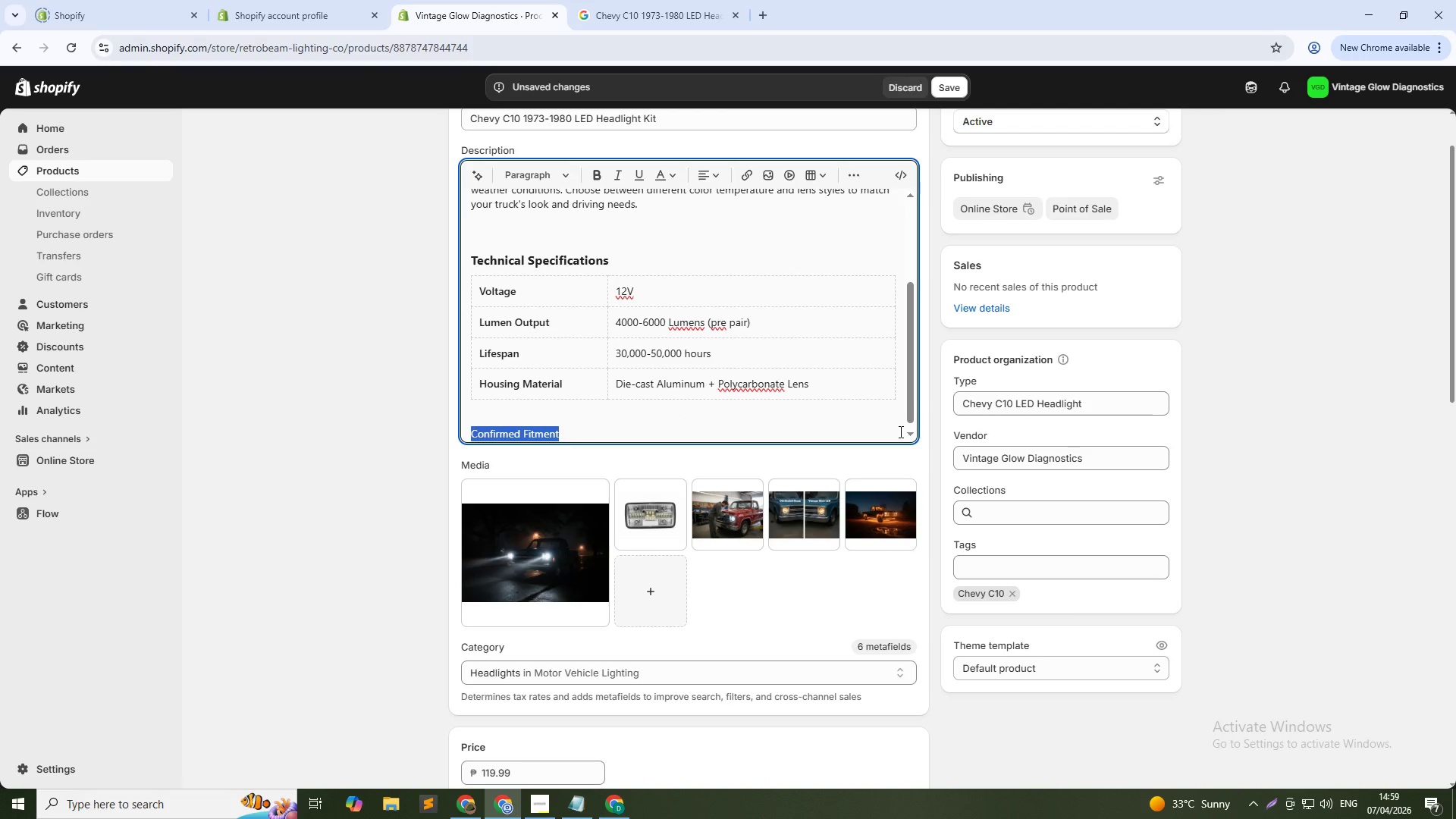 
key(Control+B)
 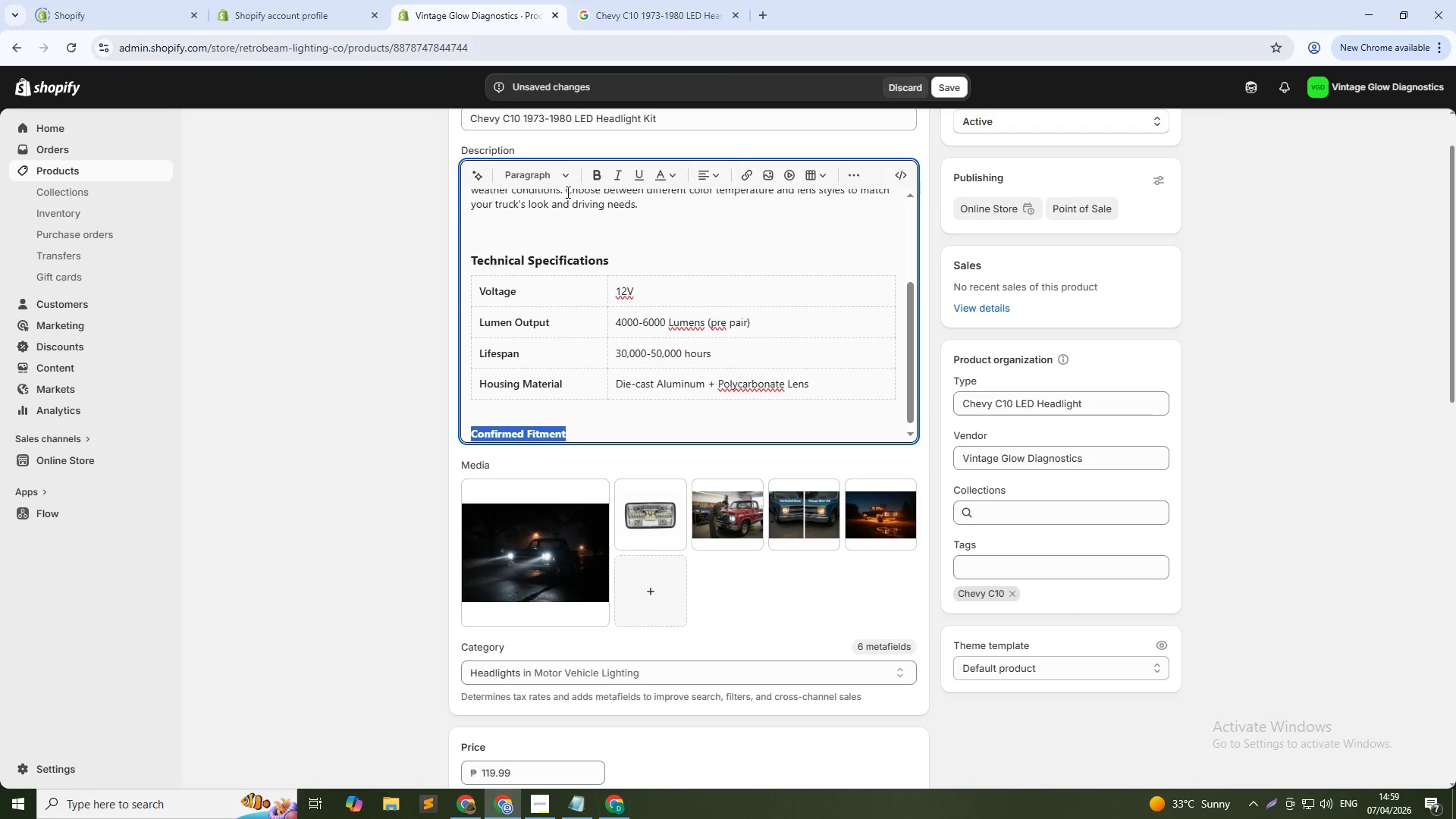 
left_click([563, 172])
 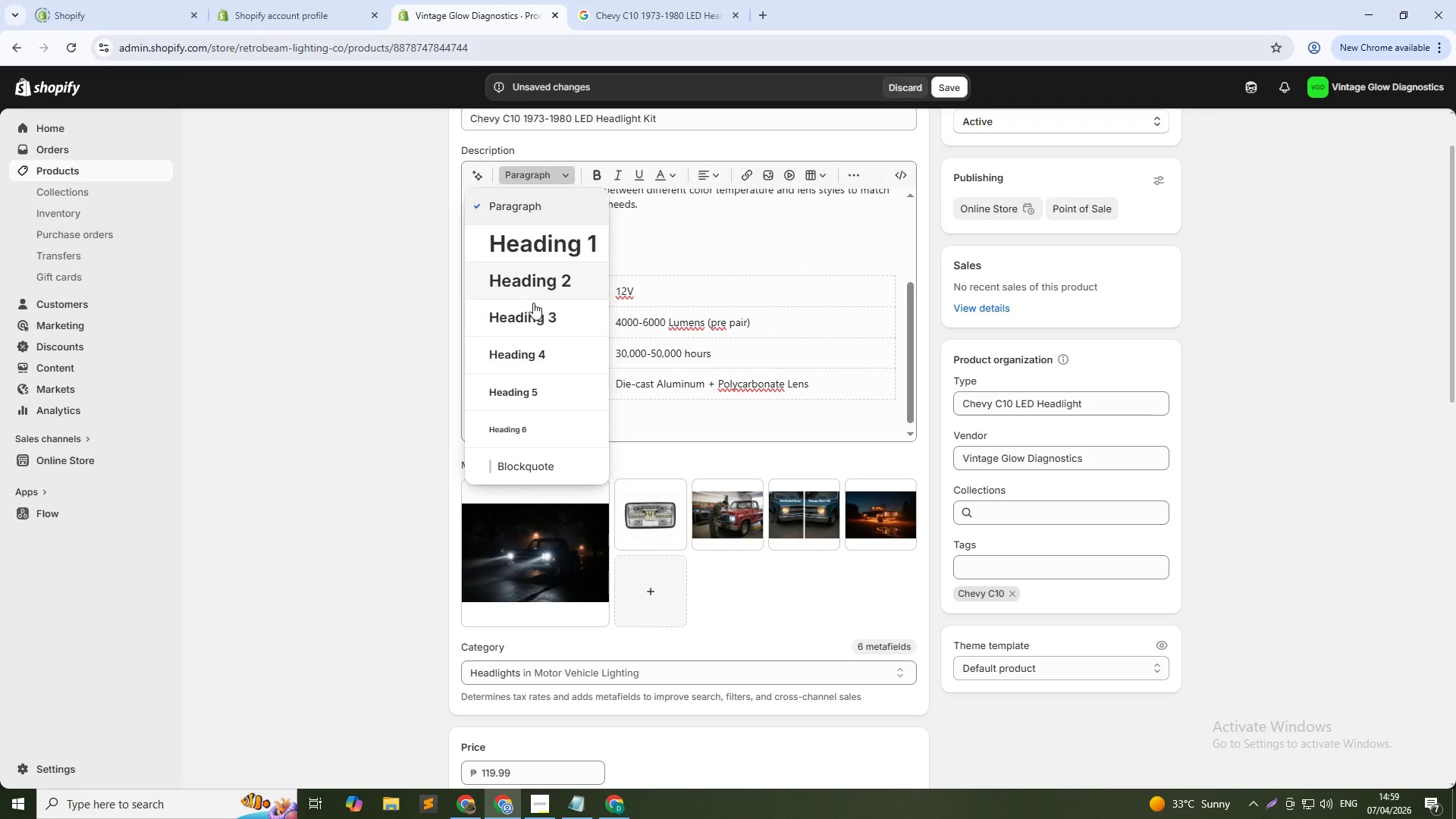 
left_click([534, 313])
 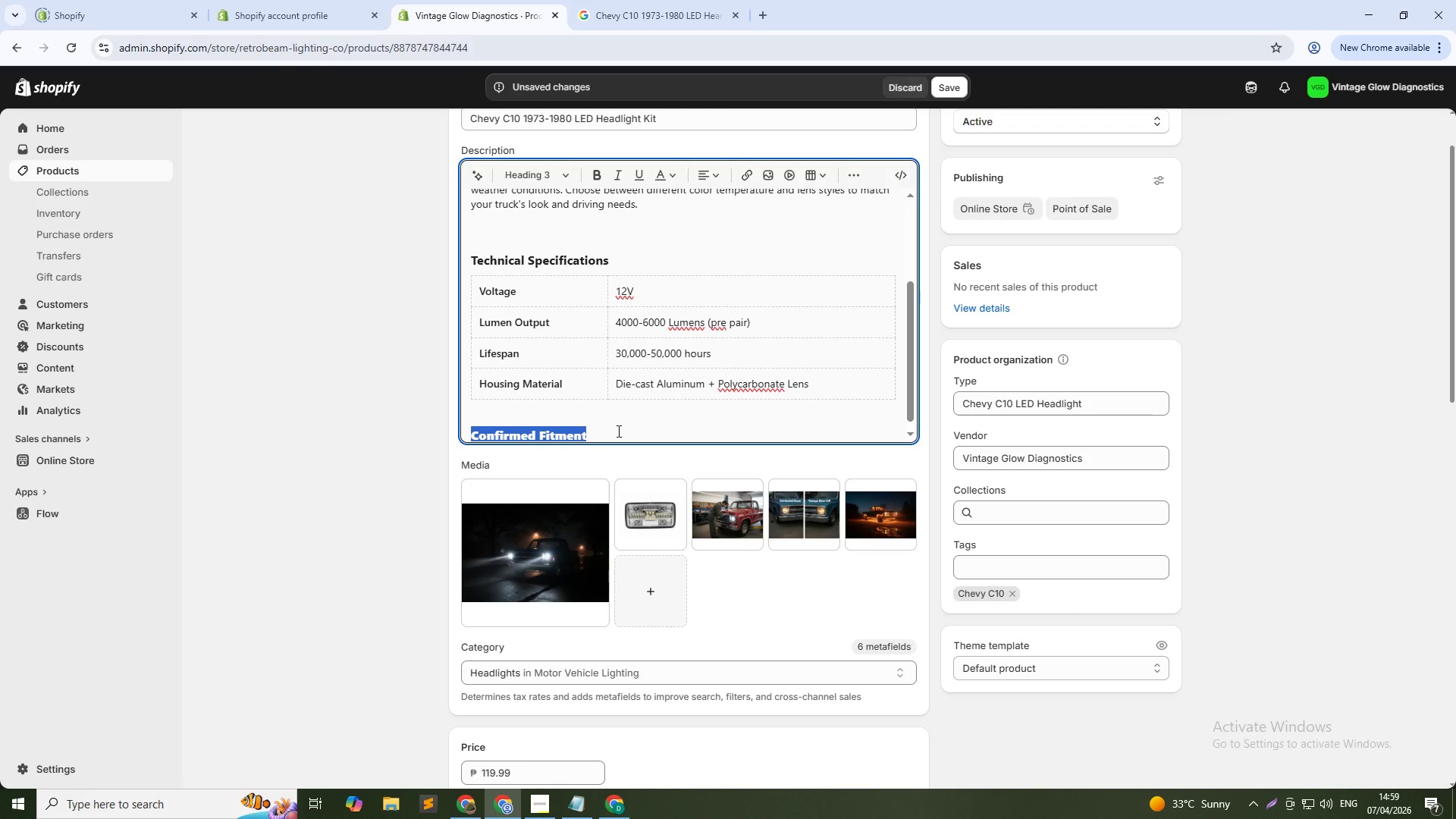 
left_click([617, 434])
 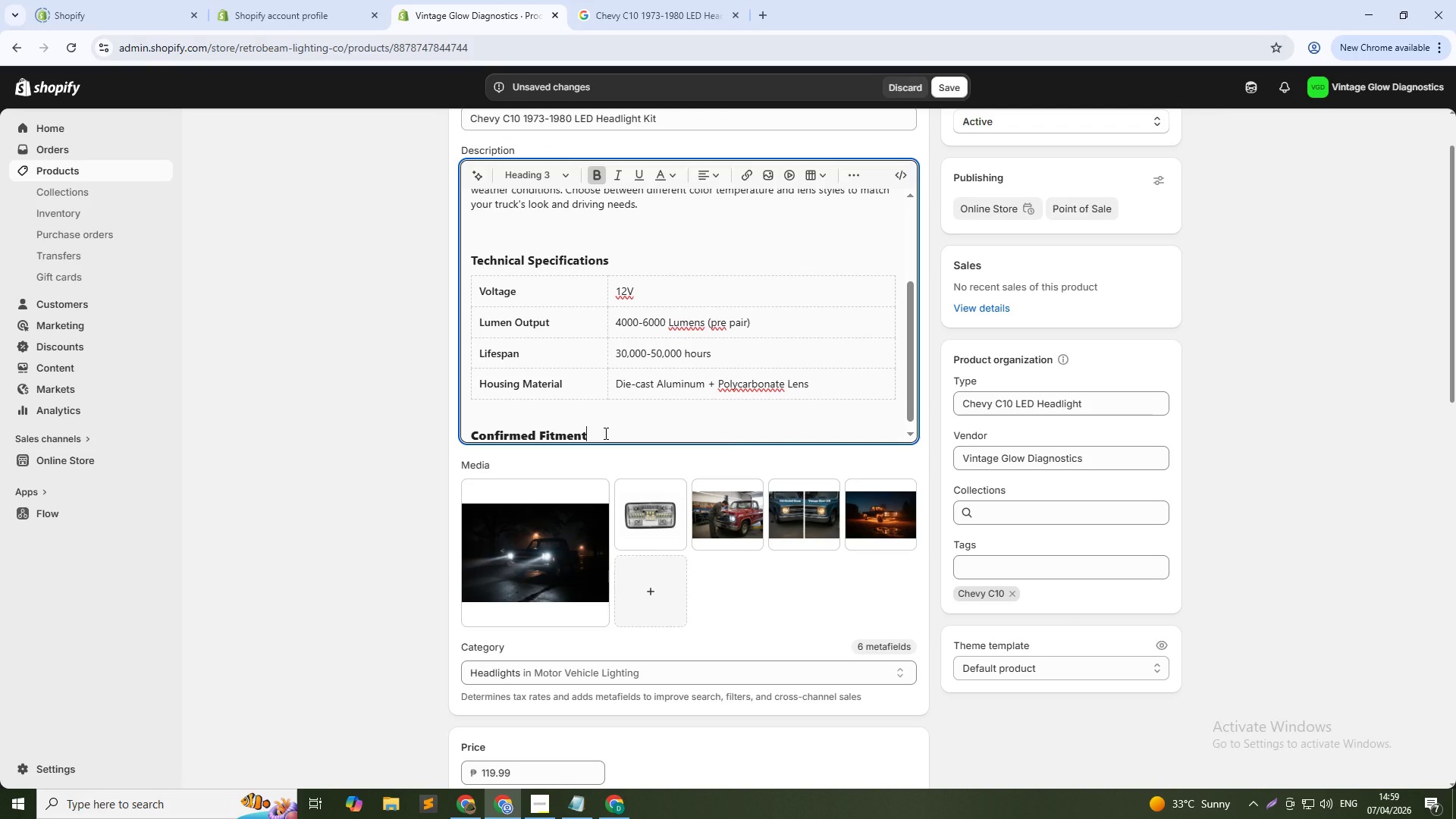 
key(NumpadEnter)
 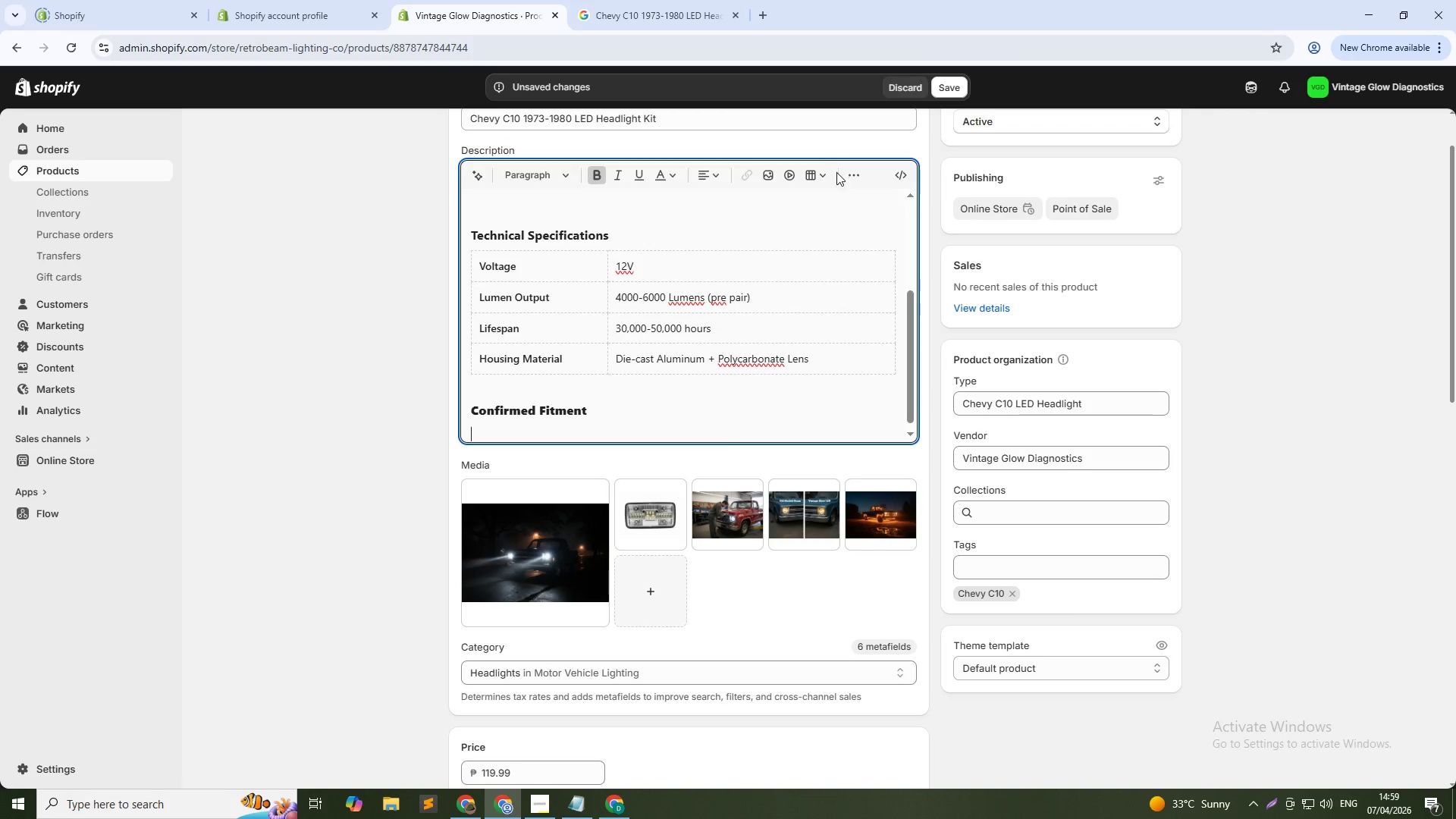 
left_click([851, 173])
 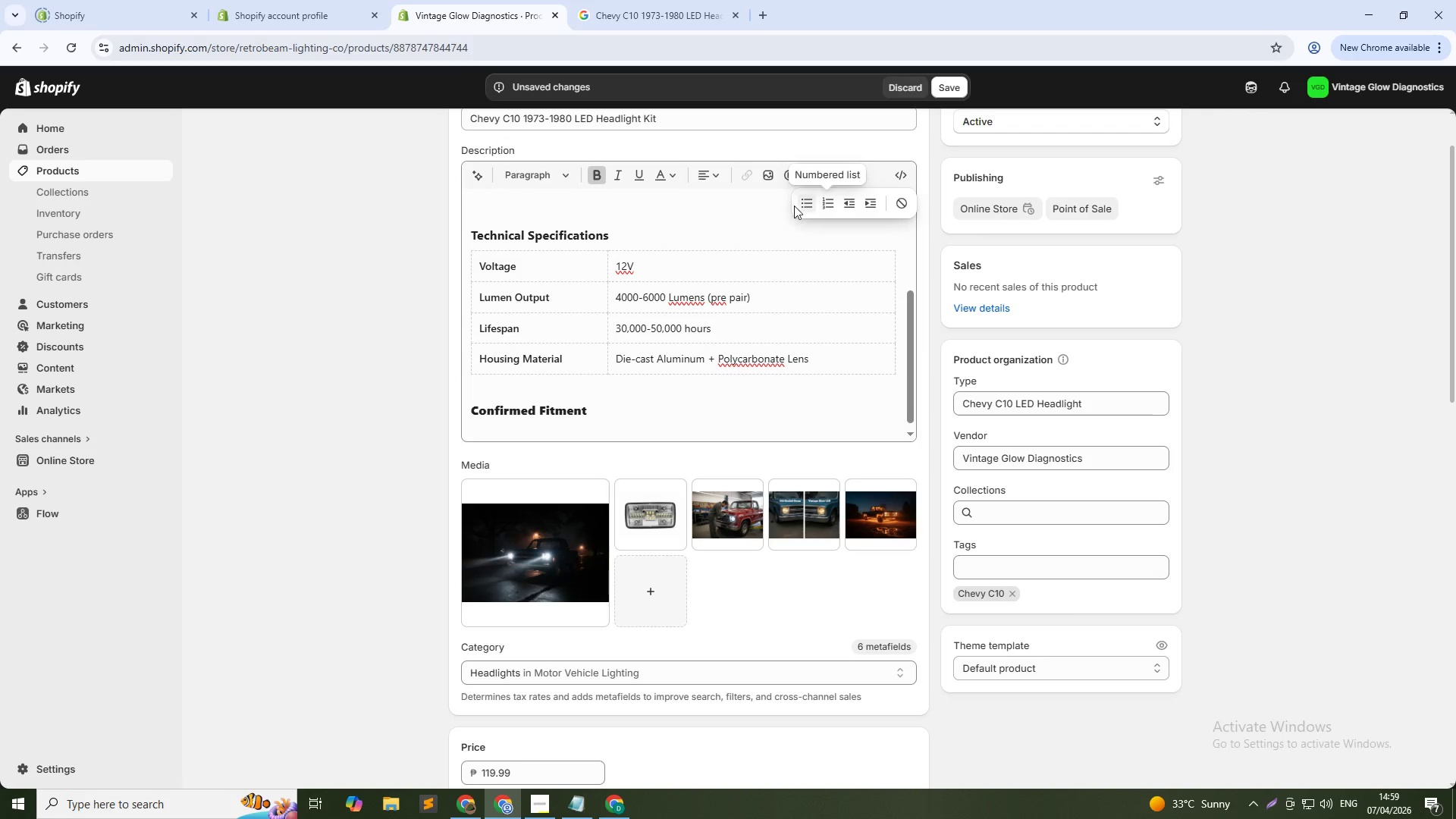 
left_click([804, 203])
 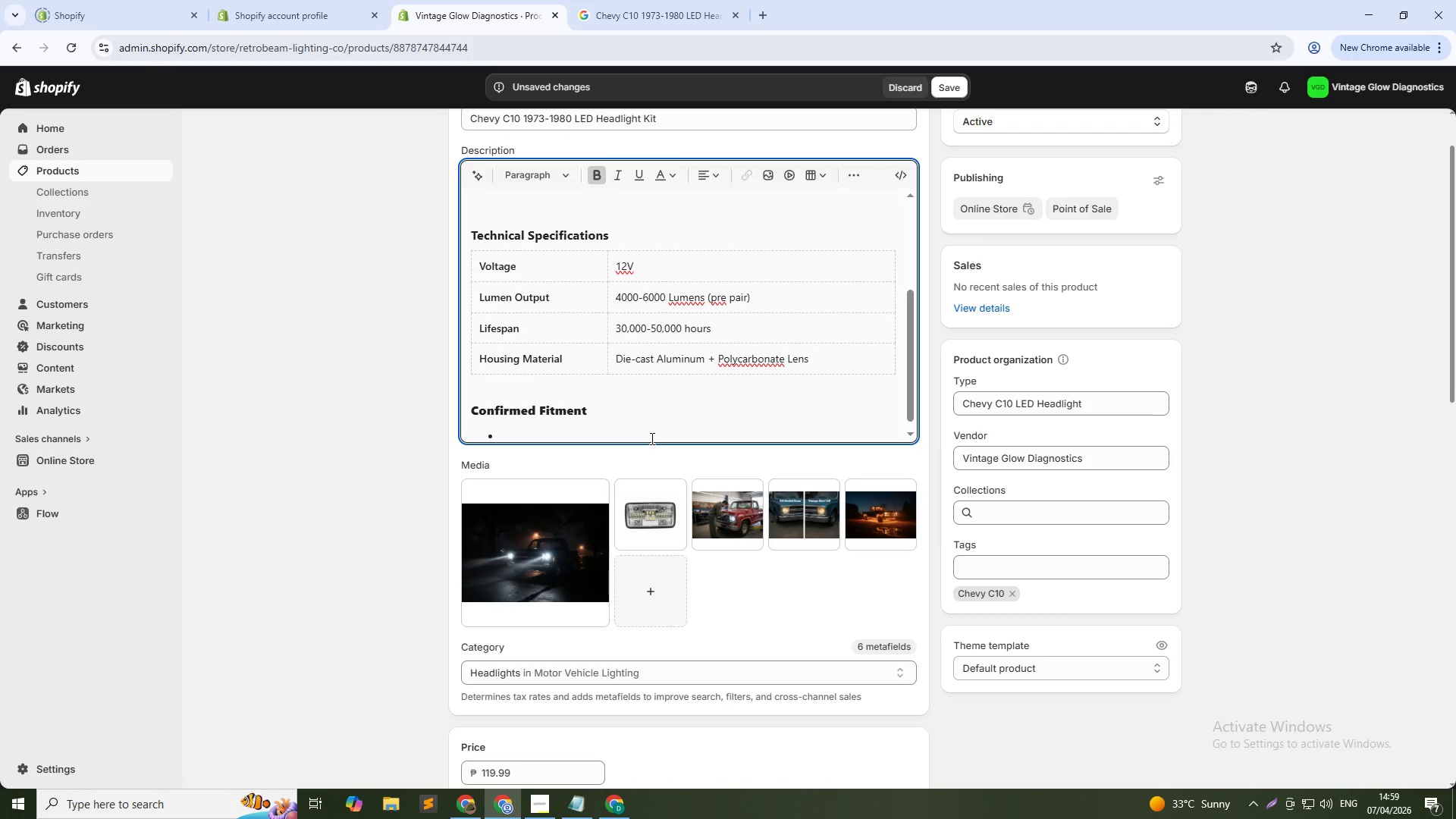 
type(Chevy C10 ())
 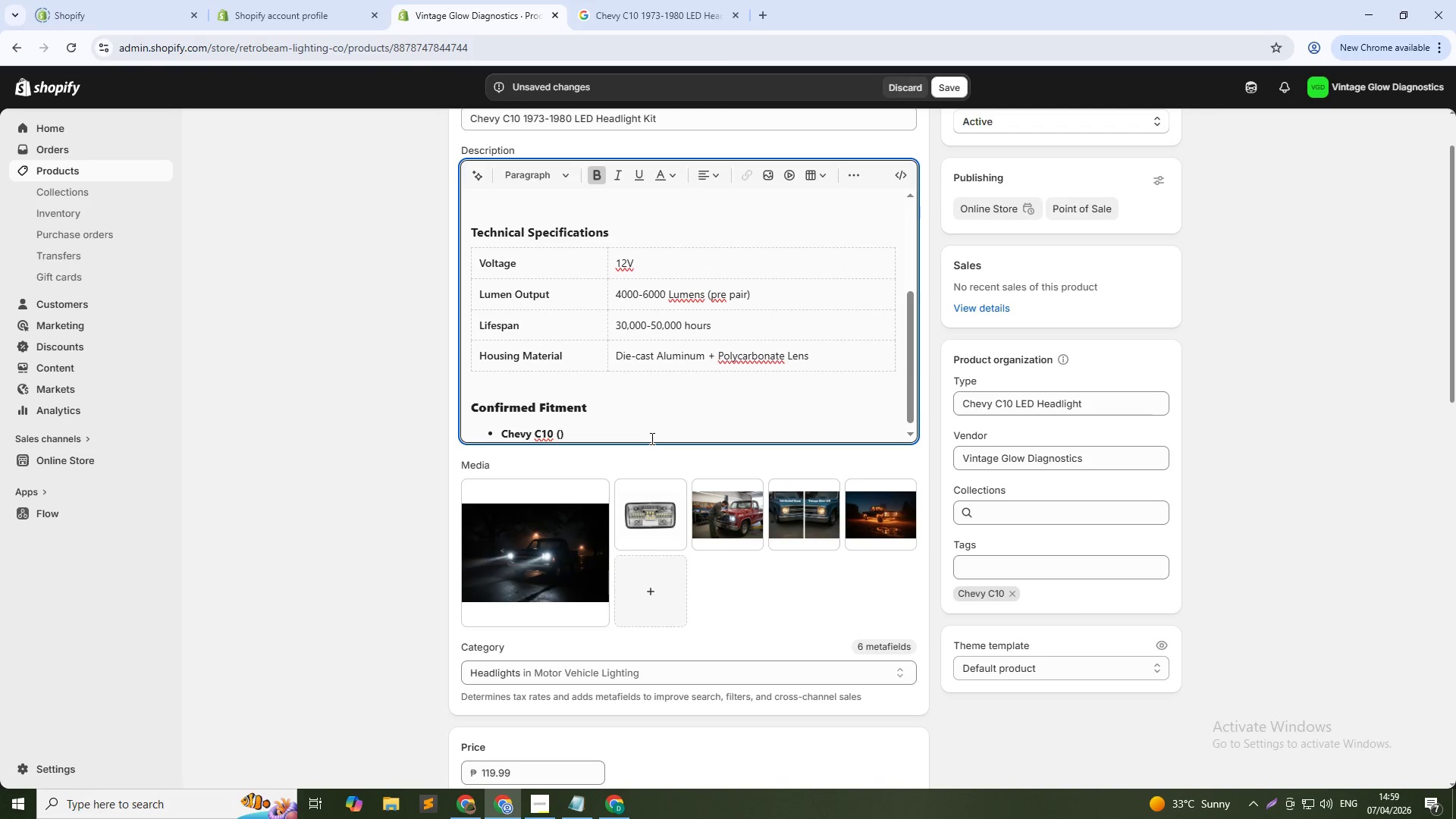 
key(ArrowLeft)
 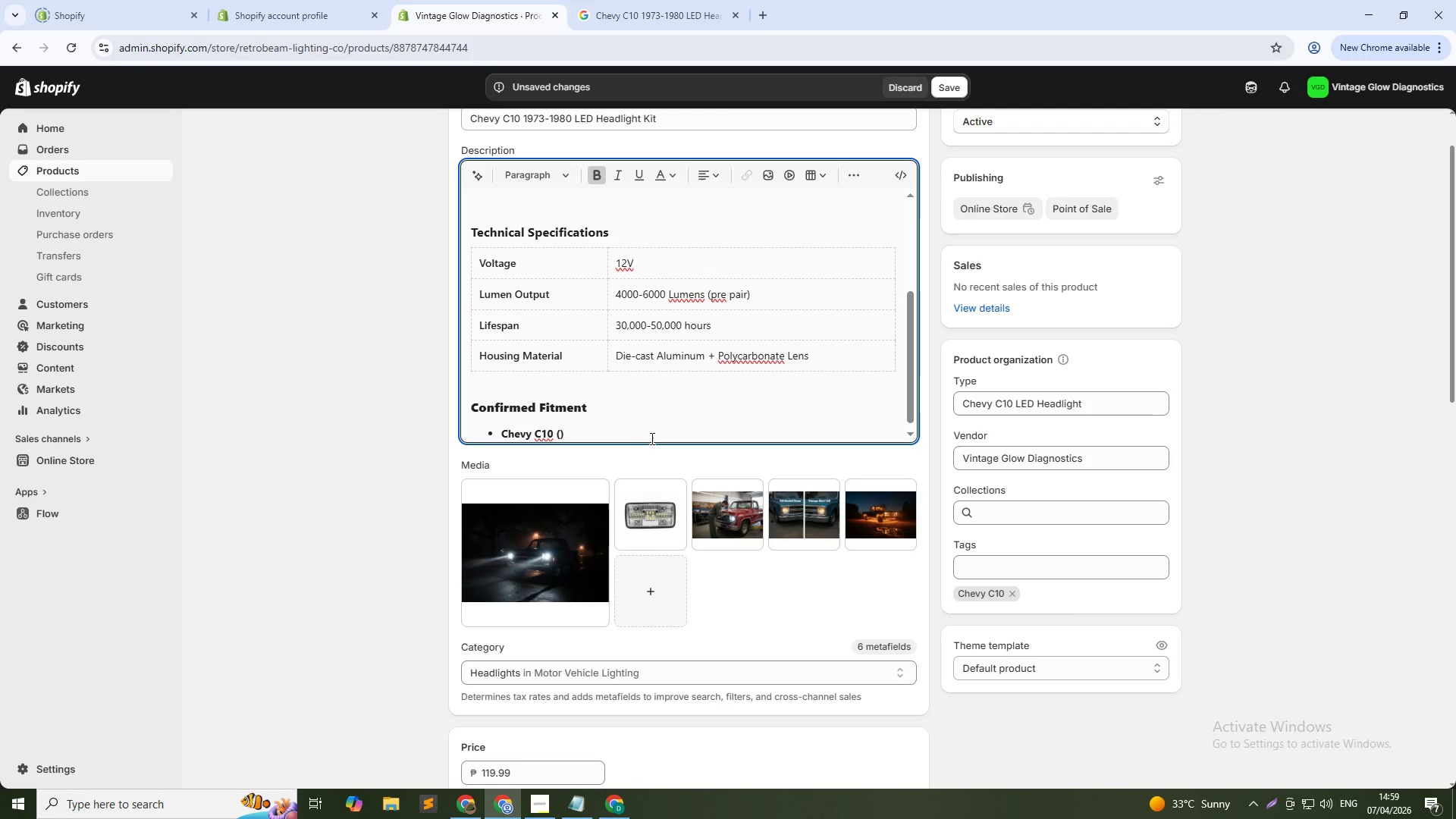 
key(Numpad1)
 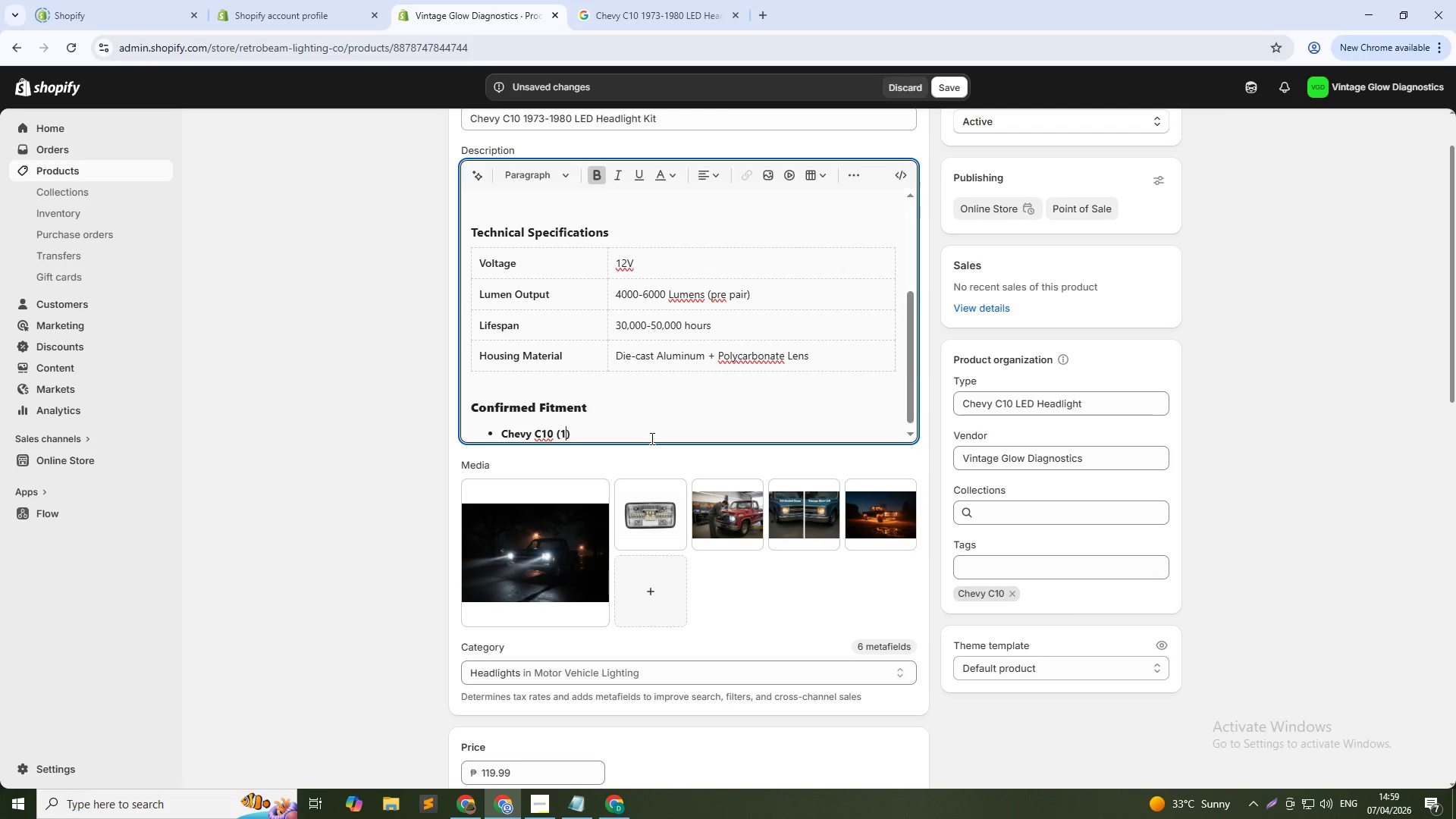 
key(Numpad9)
 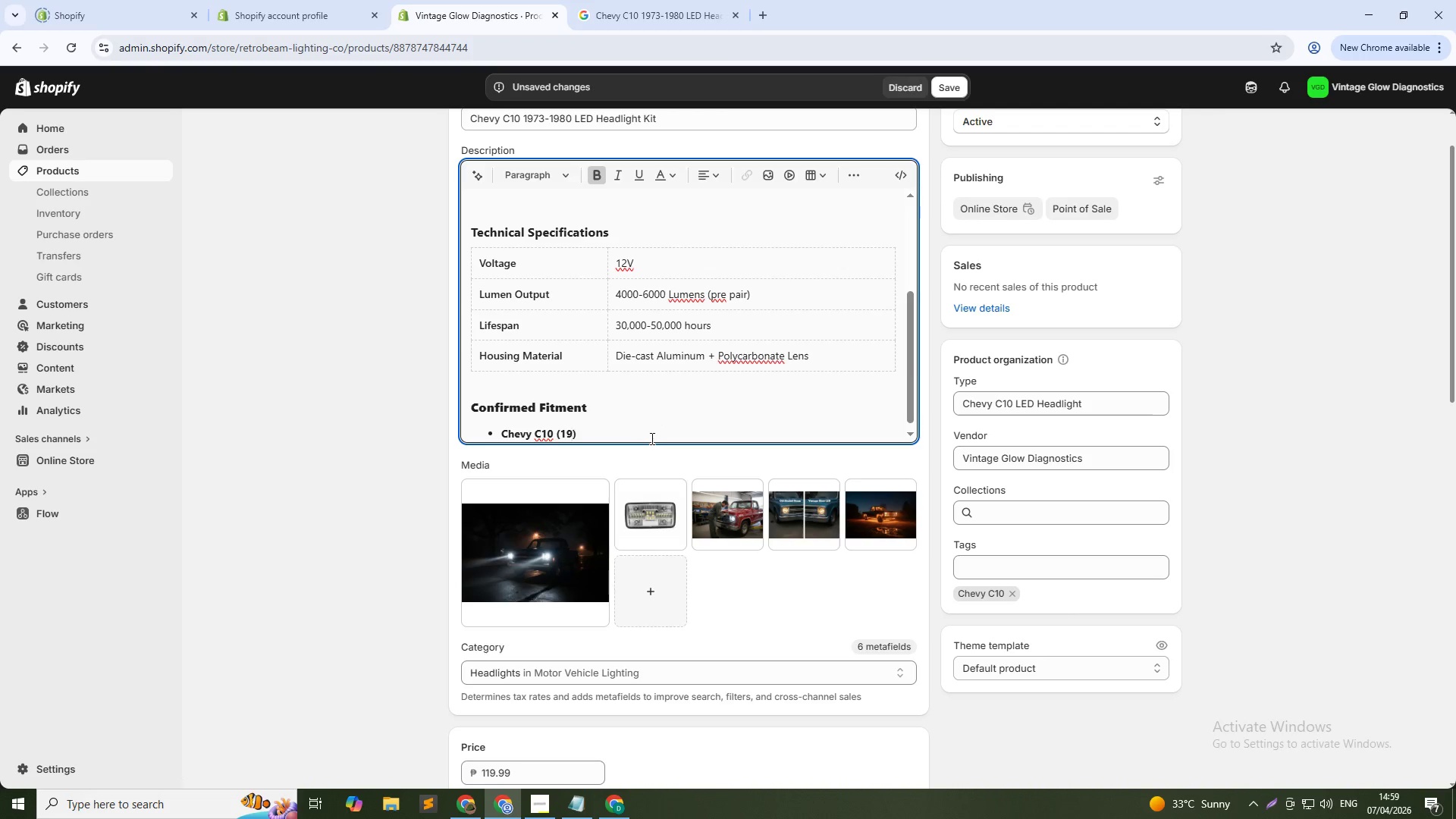 
key(Numpad7)
 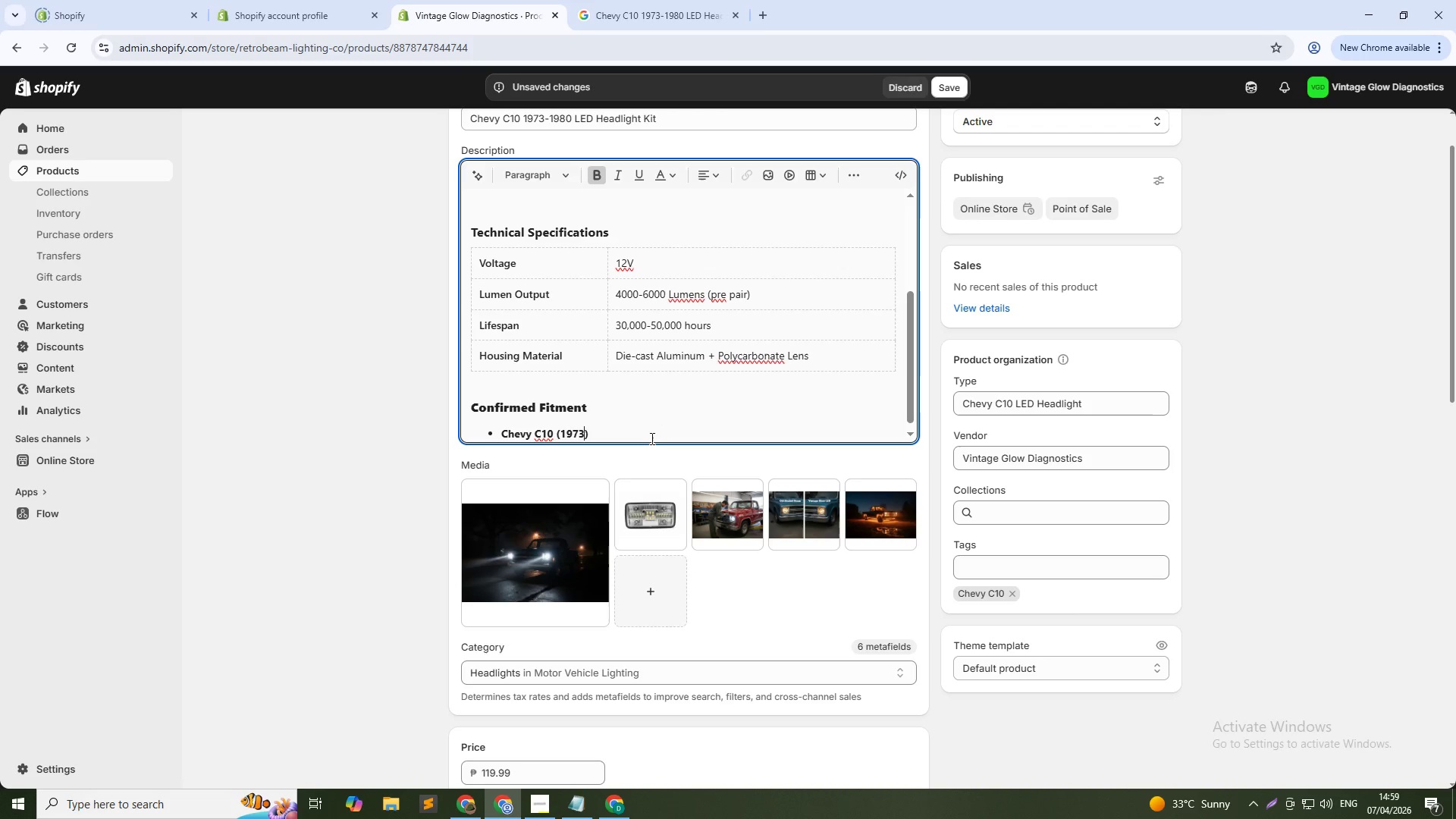 
key(Numpad3)
 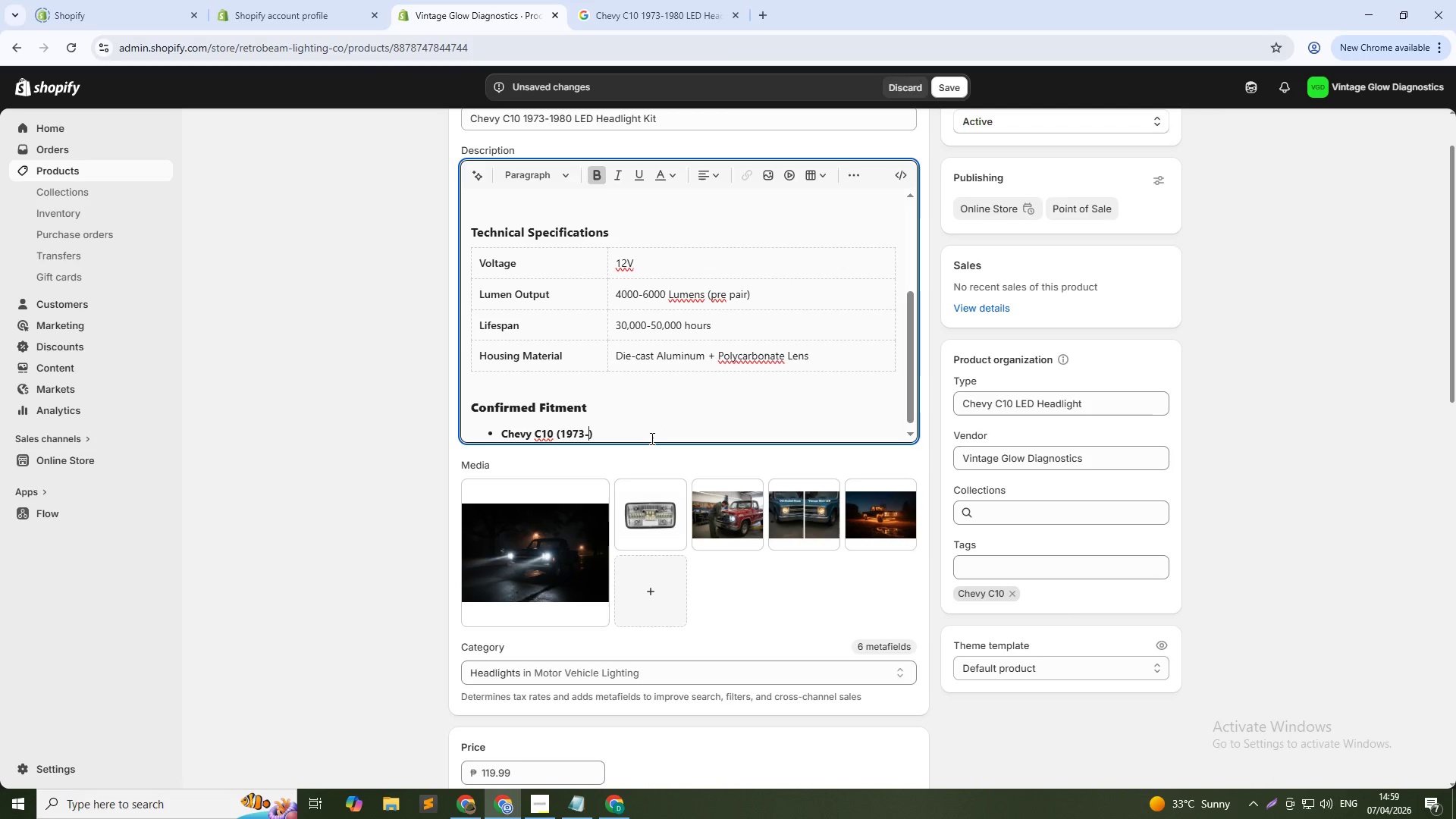 
key(NumpadSubtract)
 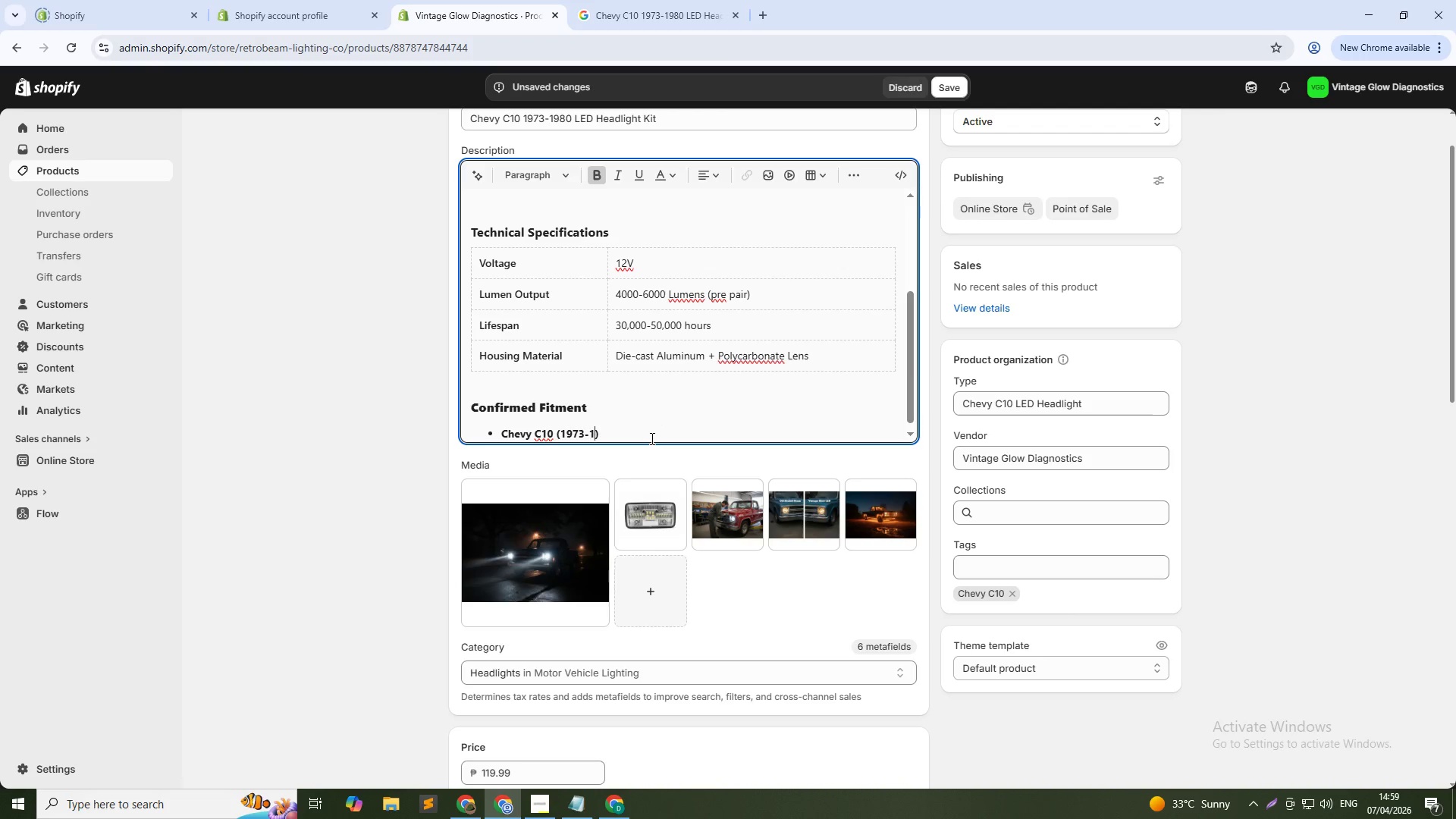 
key(Numpad1)
 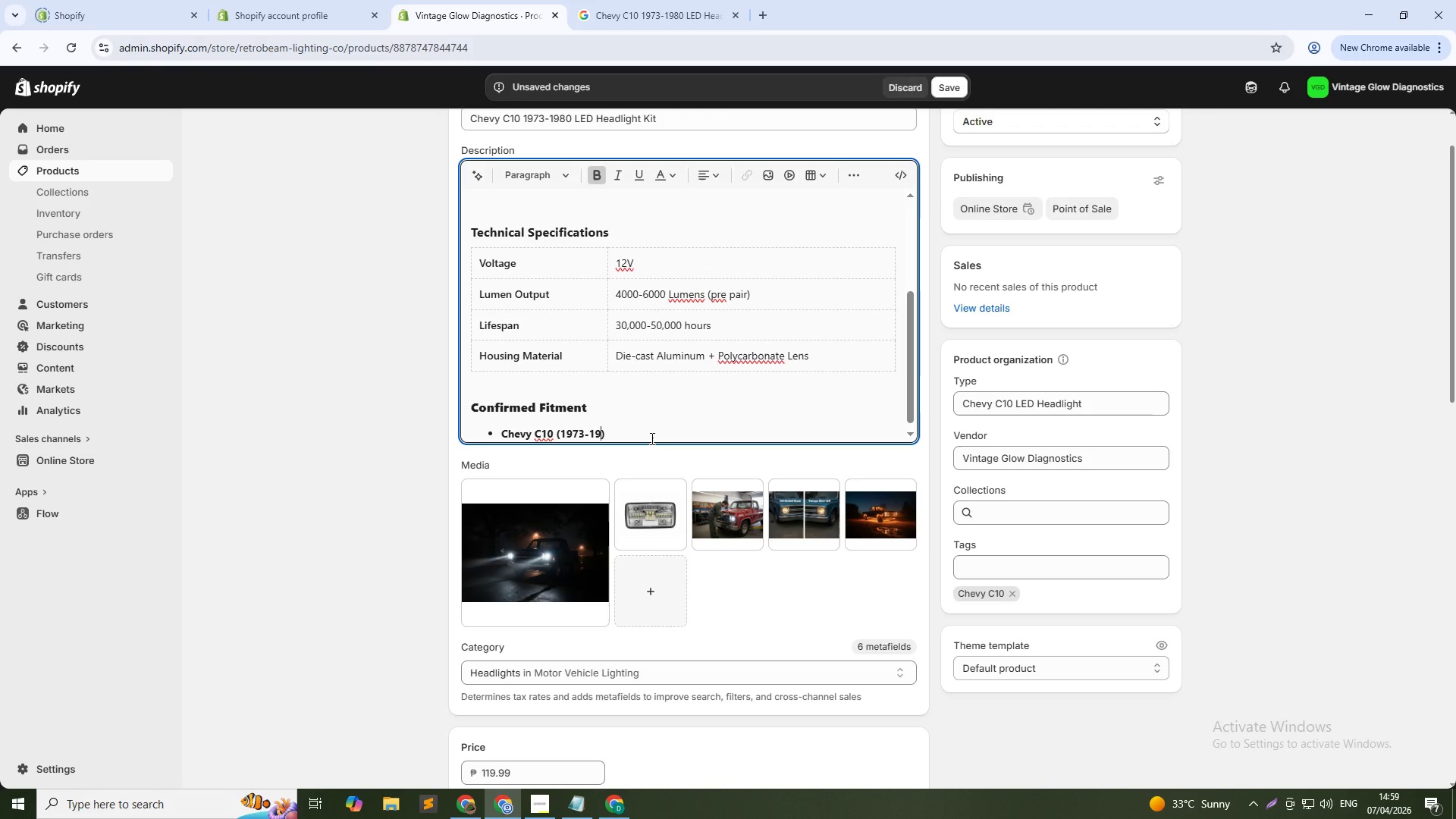 
key(Numpad9)
 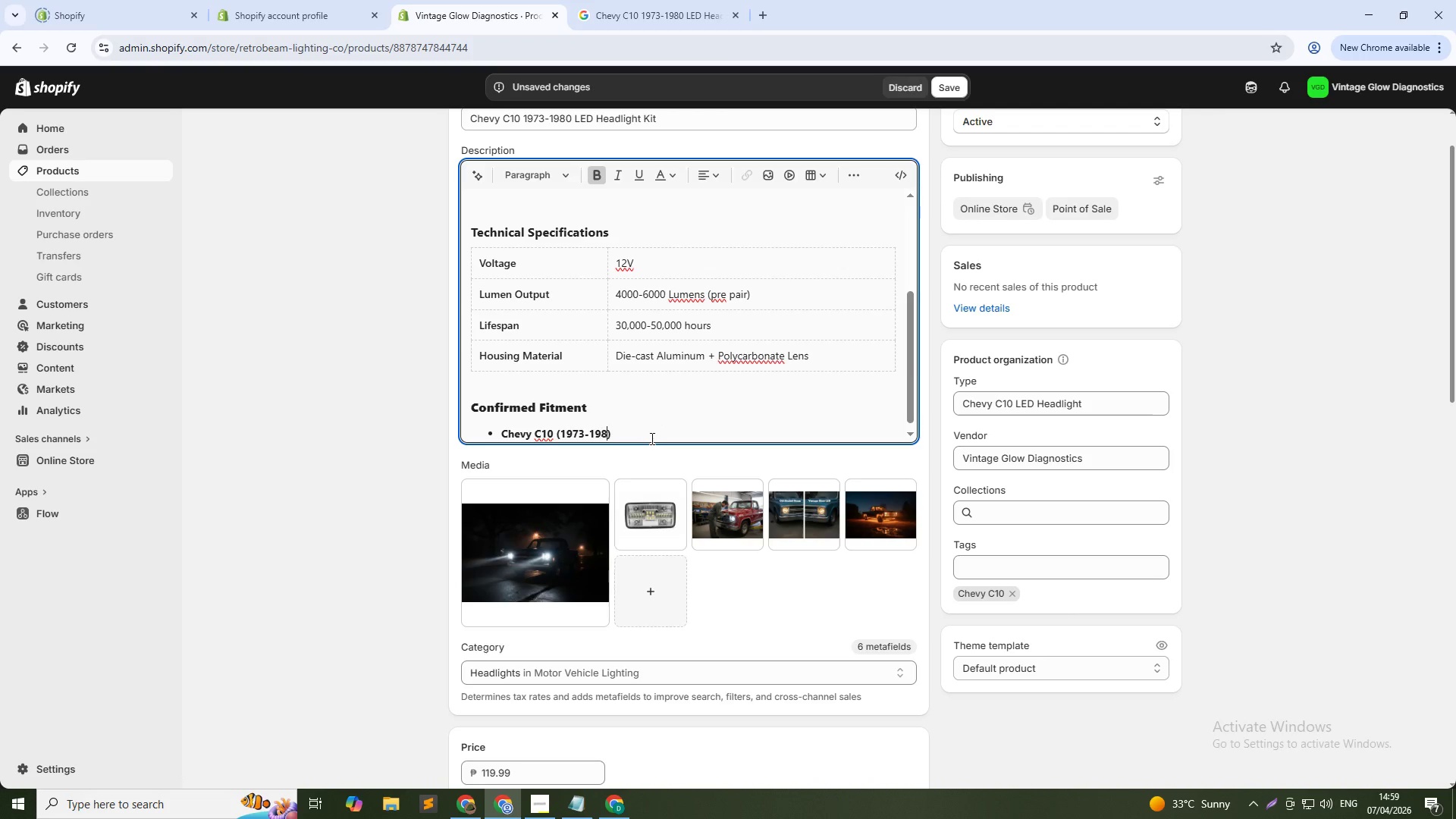 
key(Numpad8)
 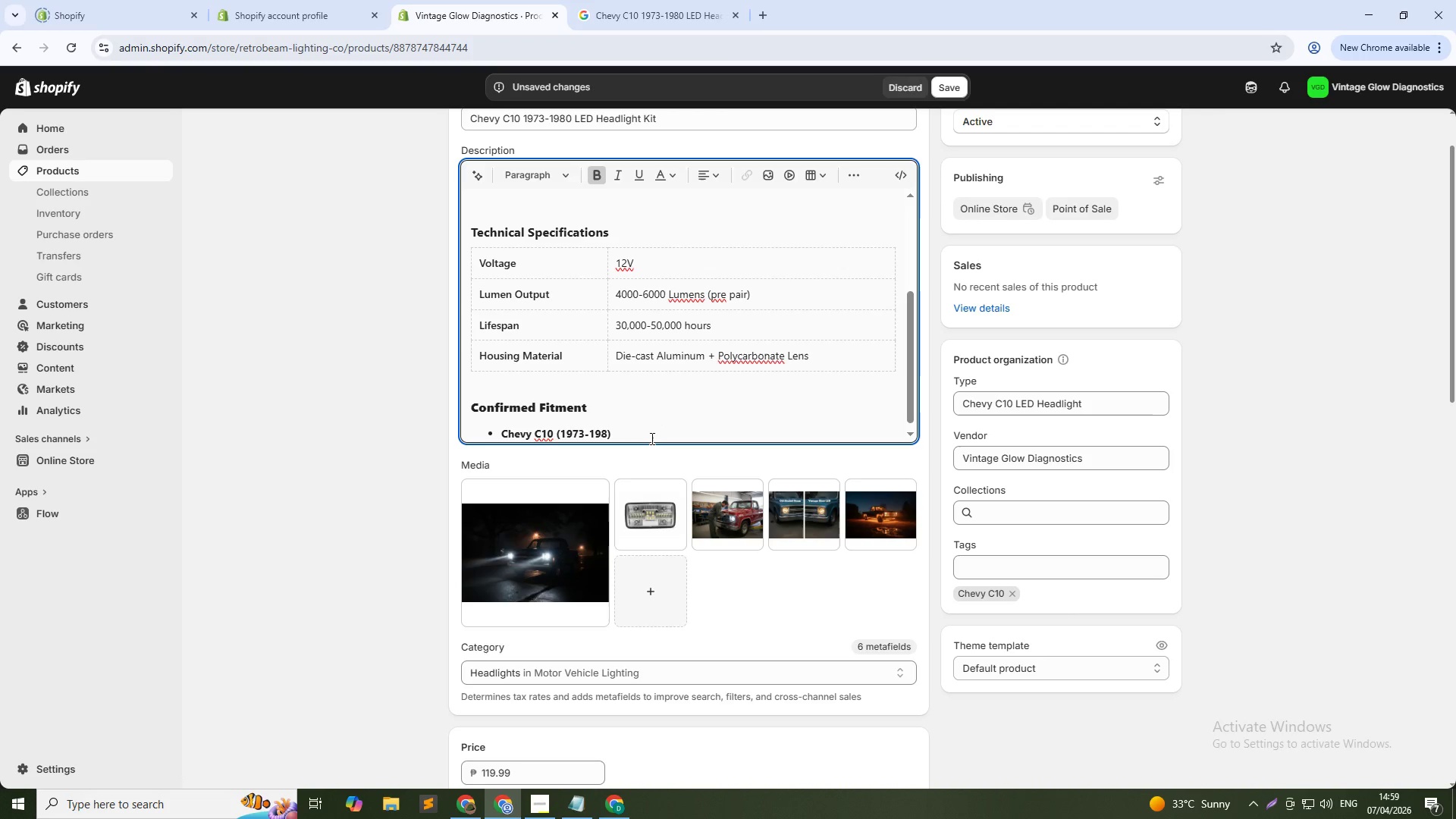 
key(Numpad0)
 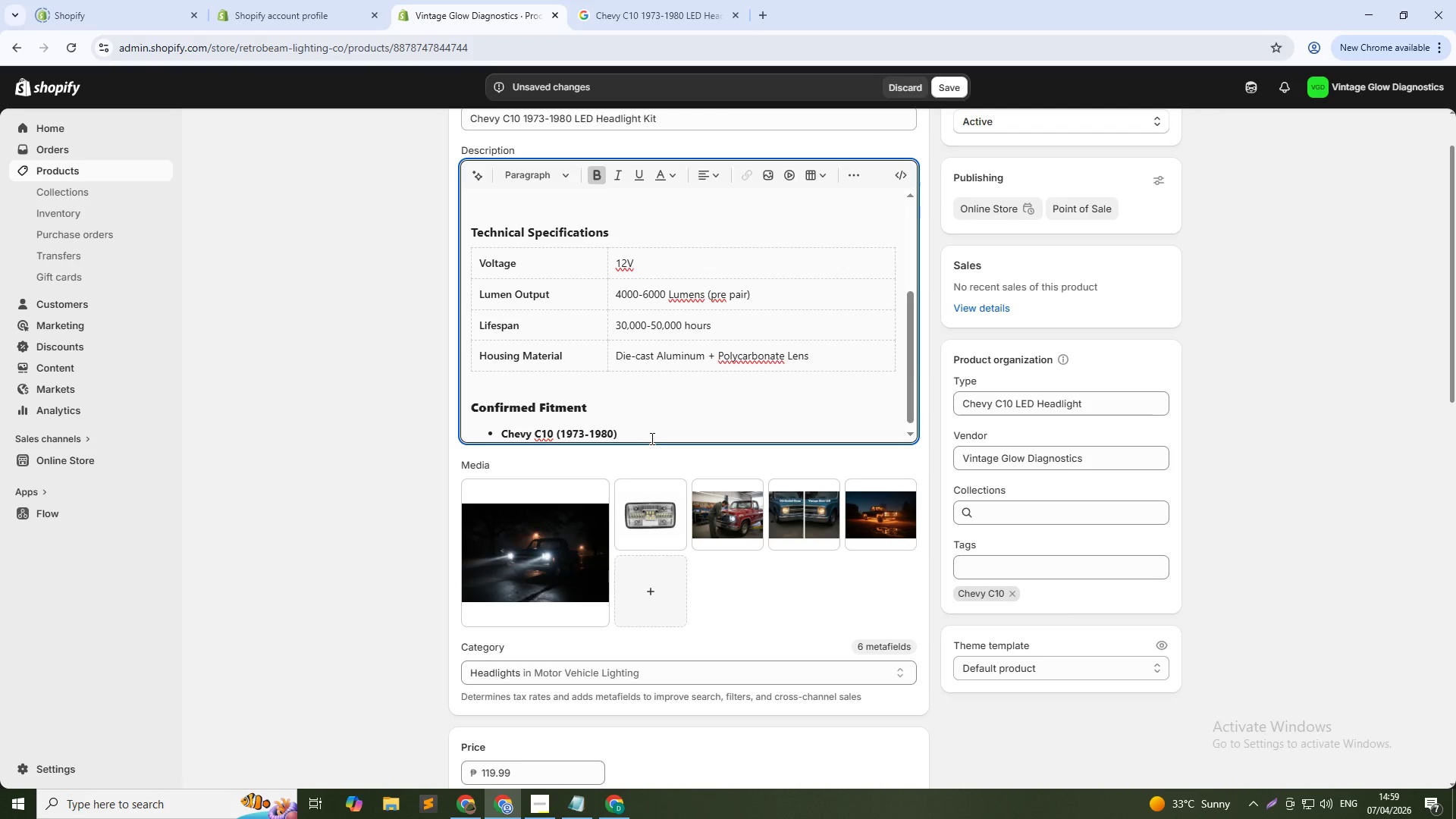 
key(ArrowRight)
 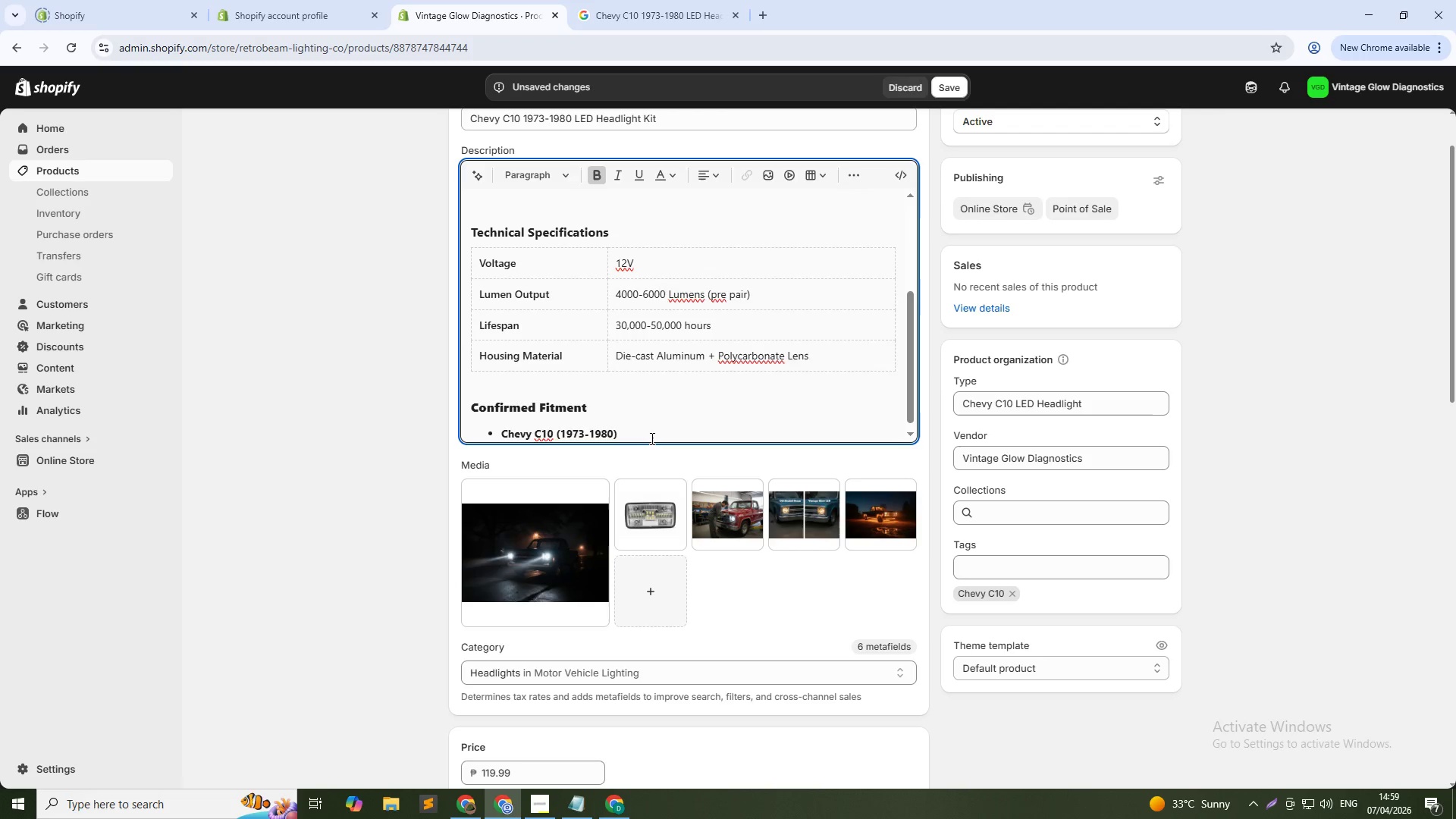 
key(Enter)
 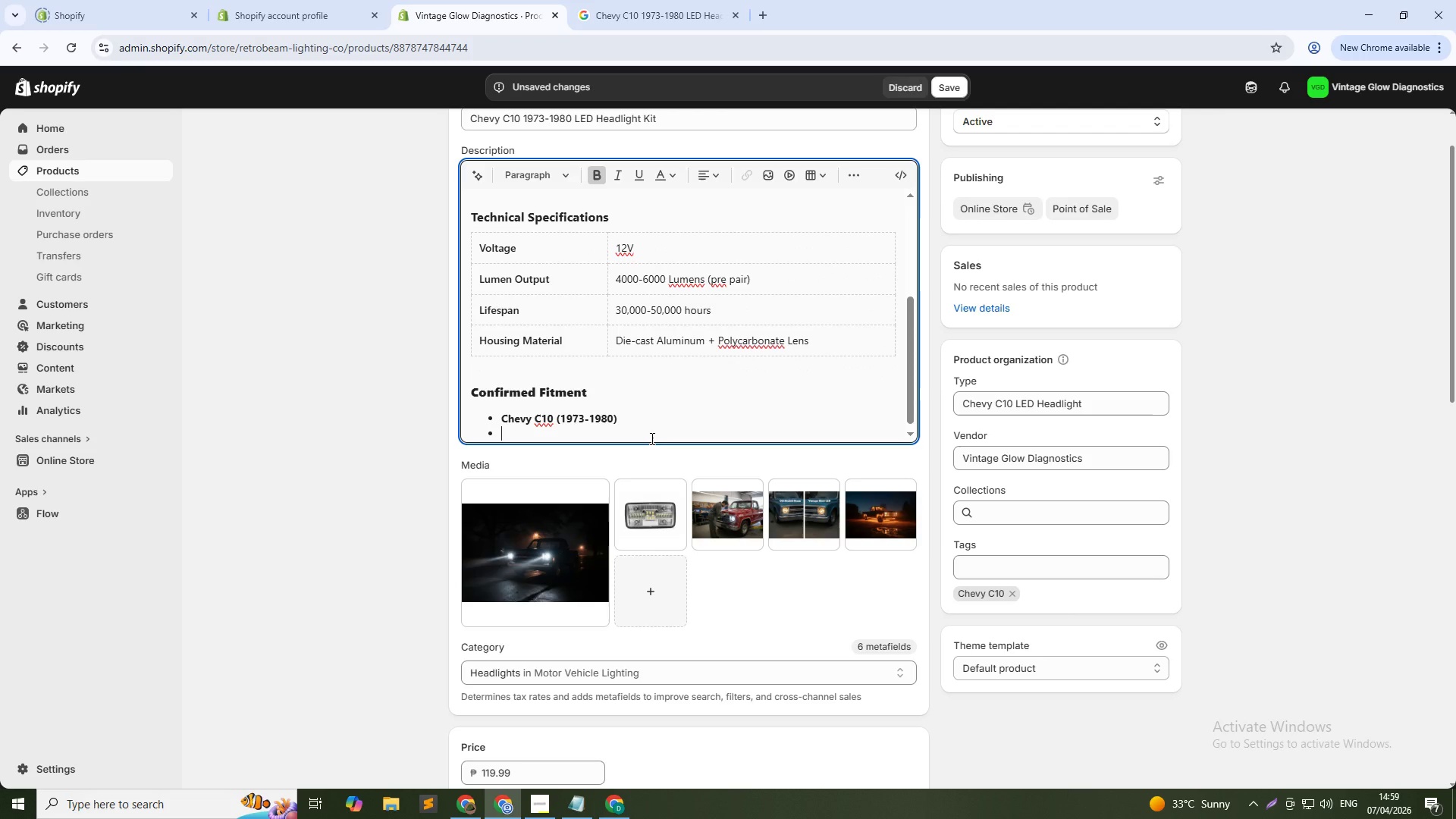 
type(Compatible with standart)
key(Backspace)
type(d 7-inch sealed beam headlights)
 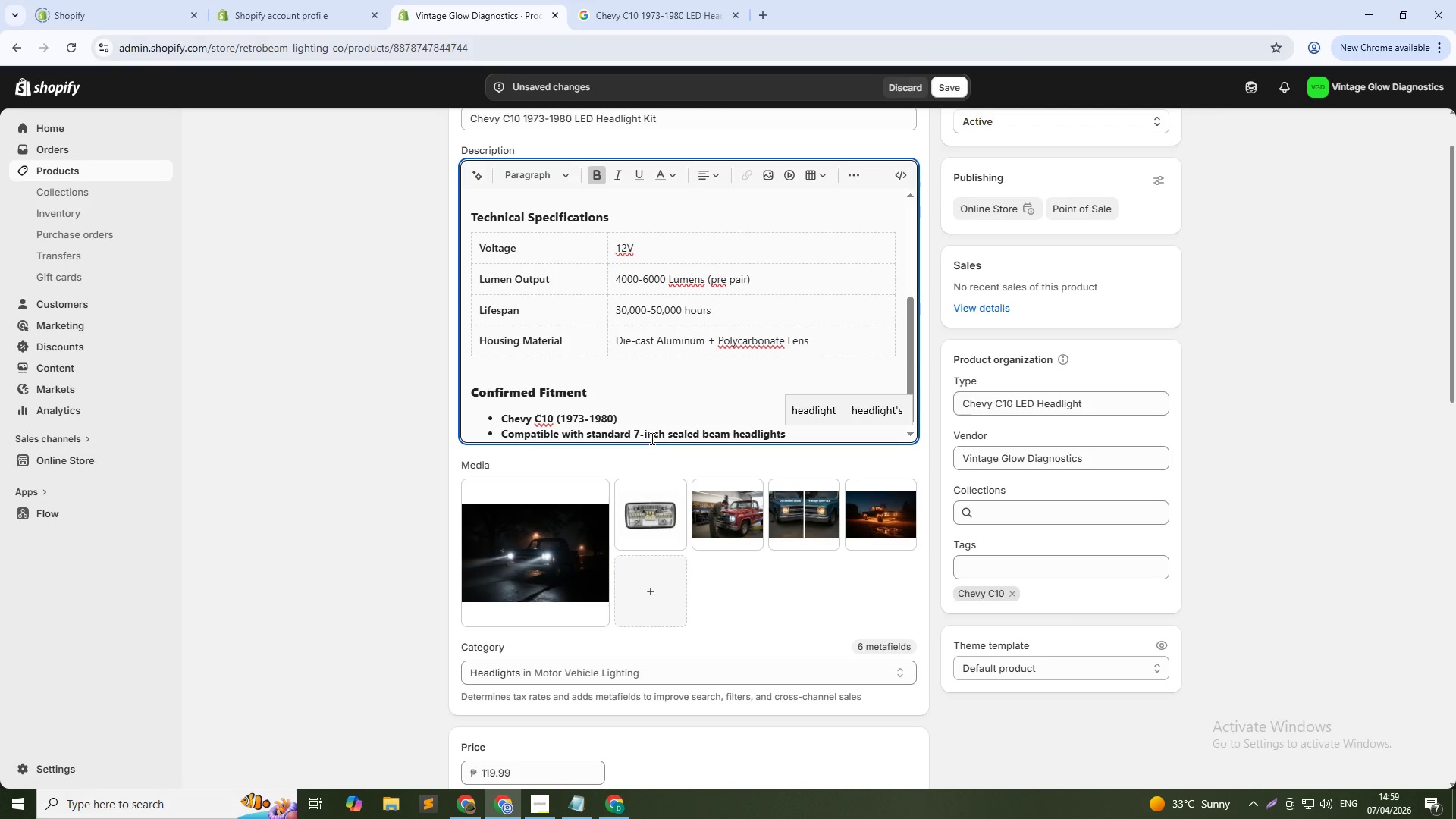 
key(Enter)
 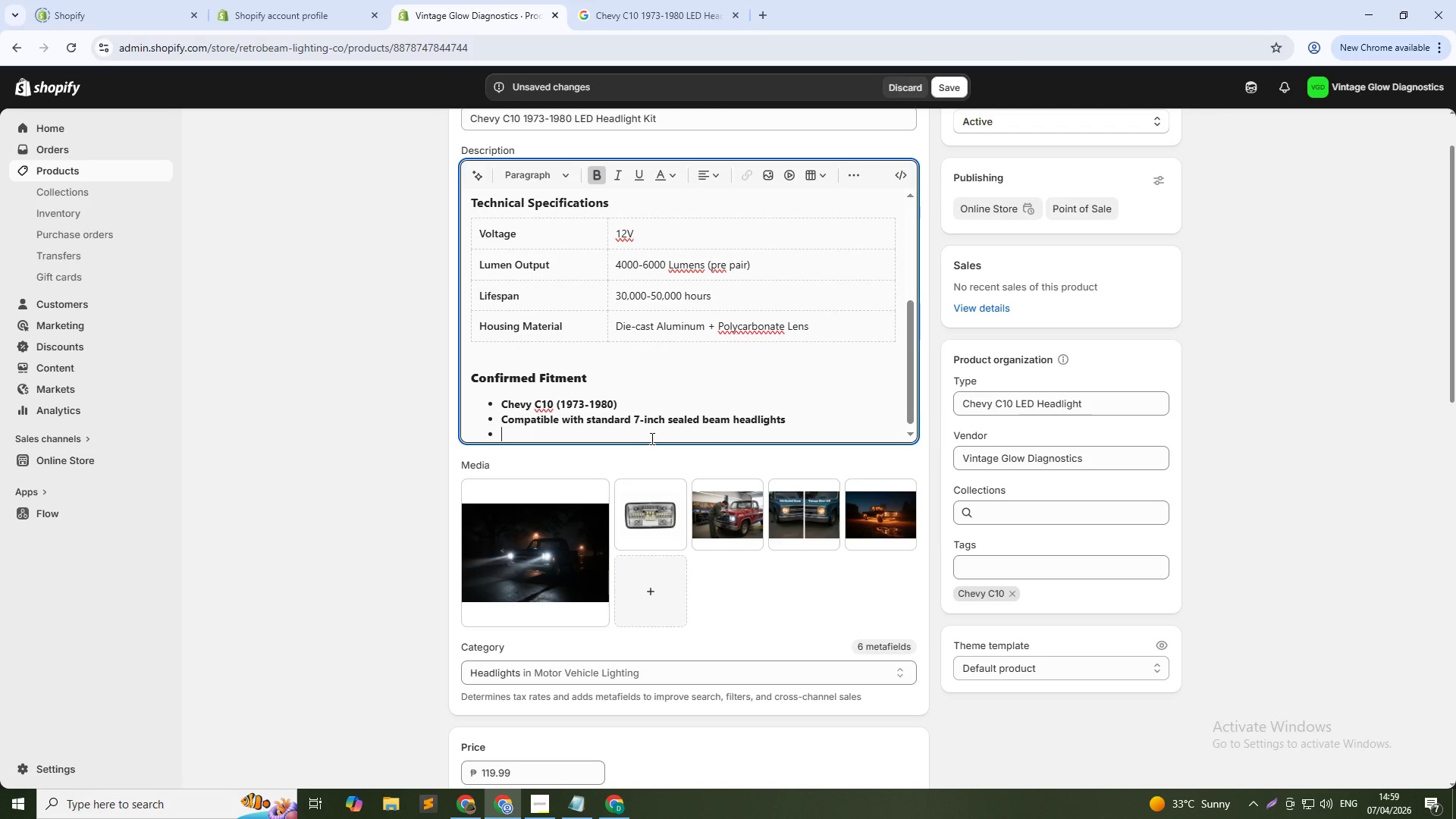 
type(Fits most classc trucks using 7" round headlight housing)
 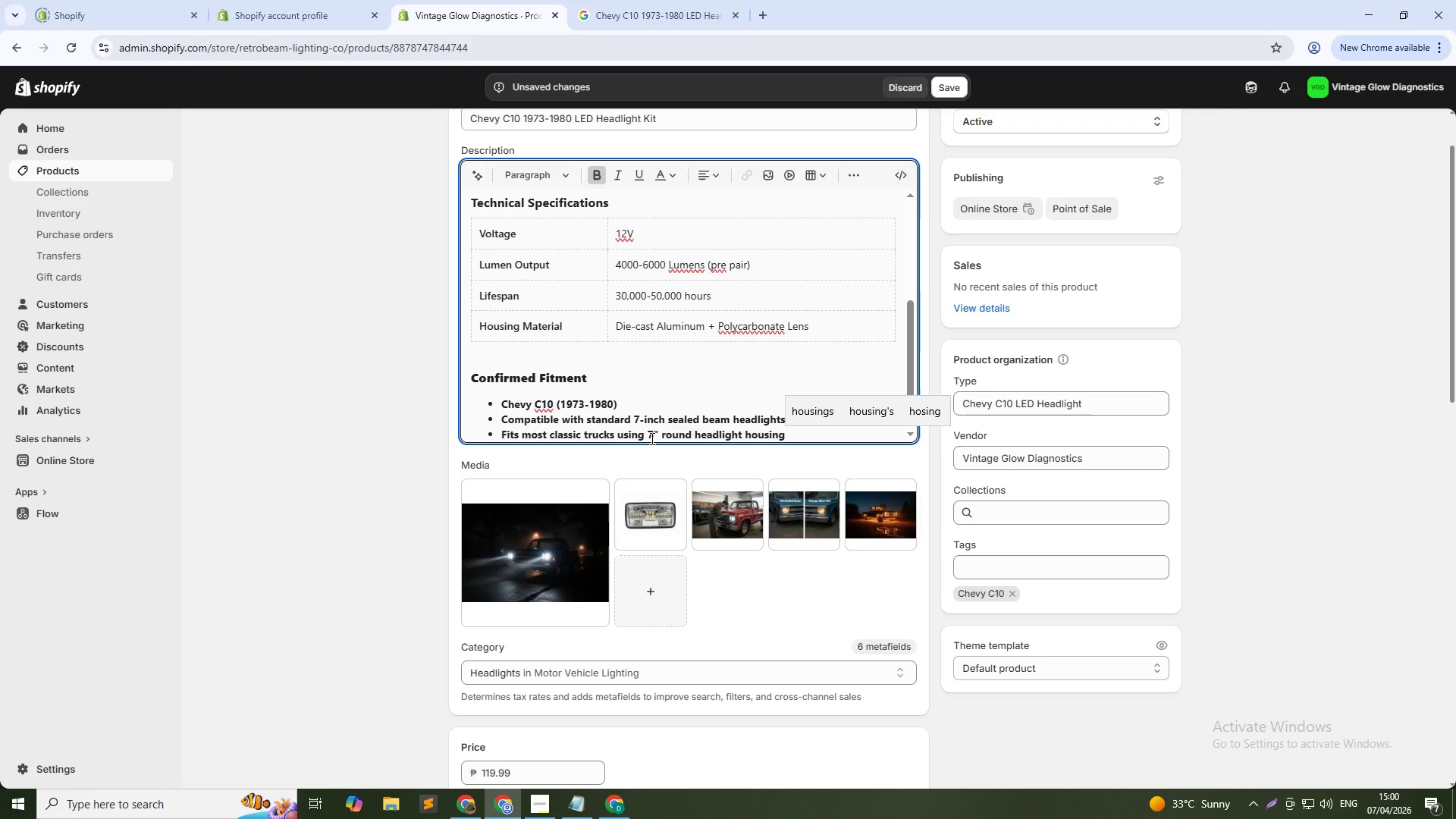 
key(Control+Shift+ArrowUp)
 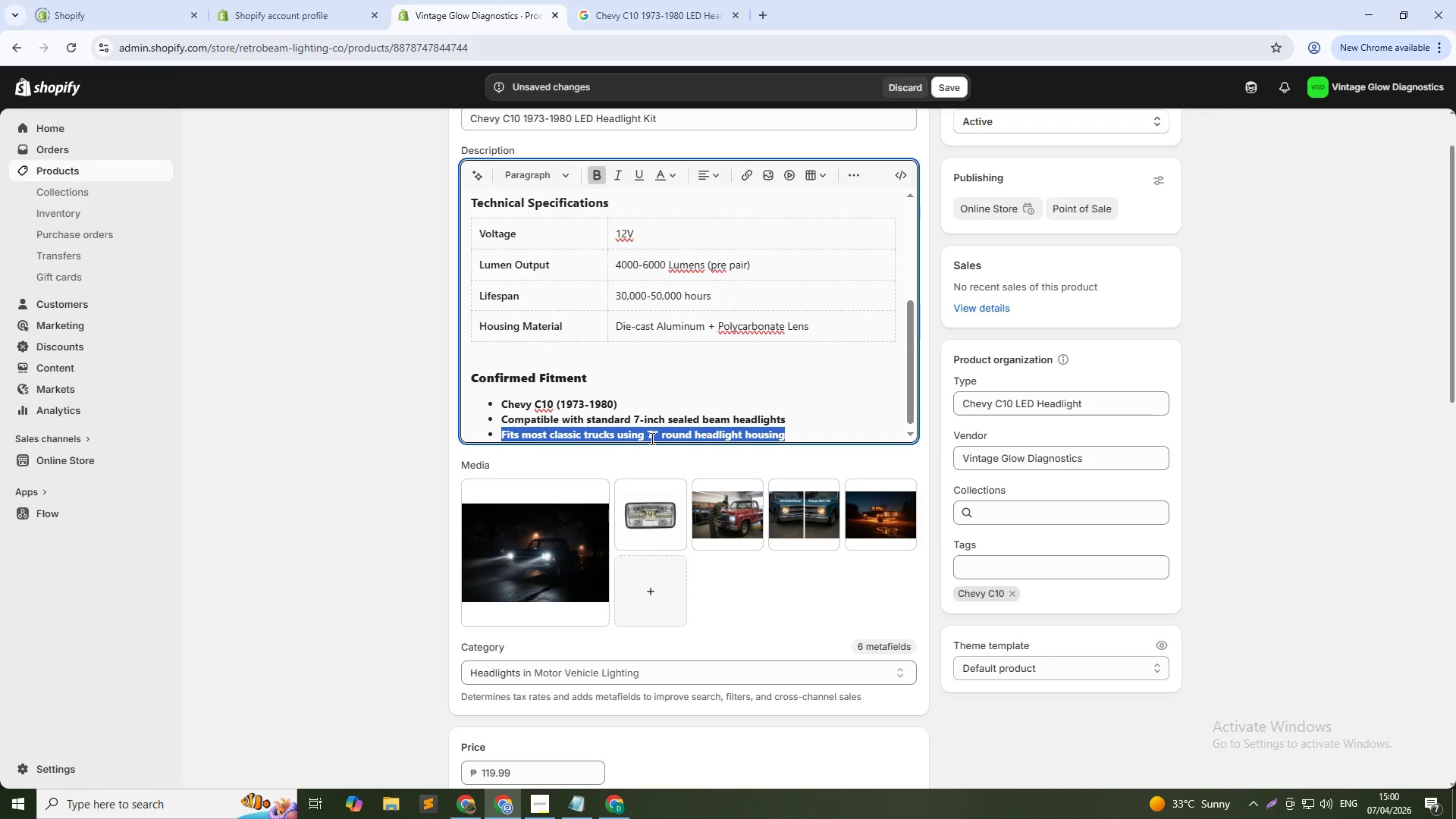 
key(Control+Shift+ArrowUp)
 